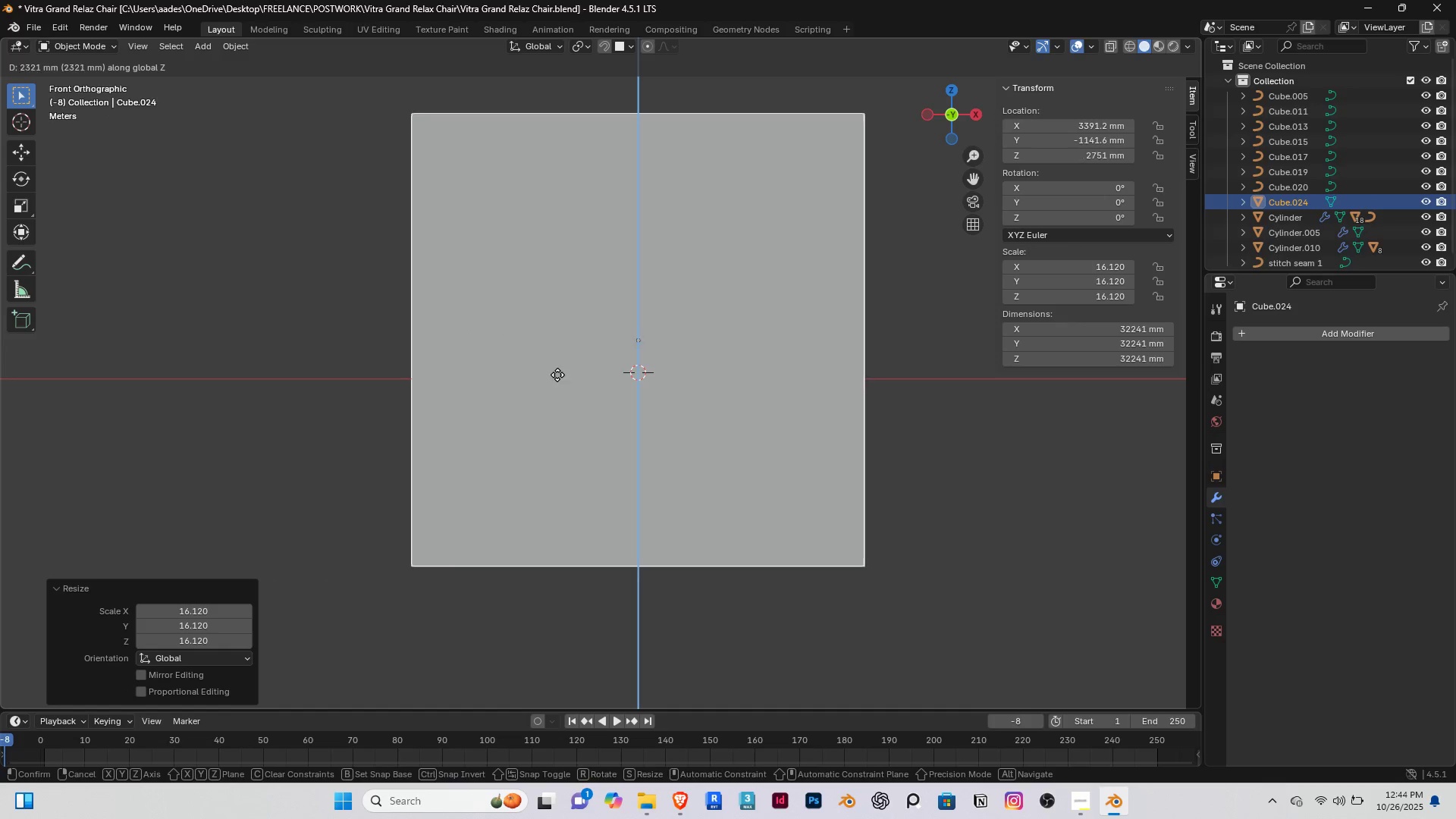 
scroll: coordinate [556, 409], scroll_direction: down, amount: 4.0
 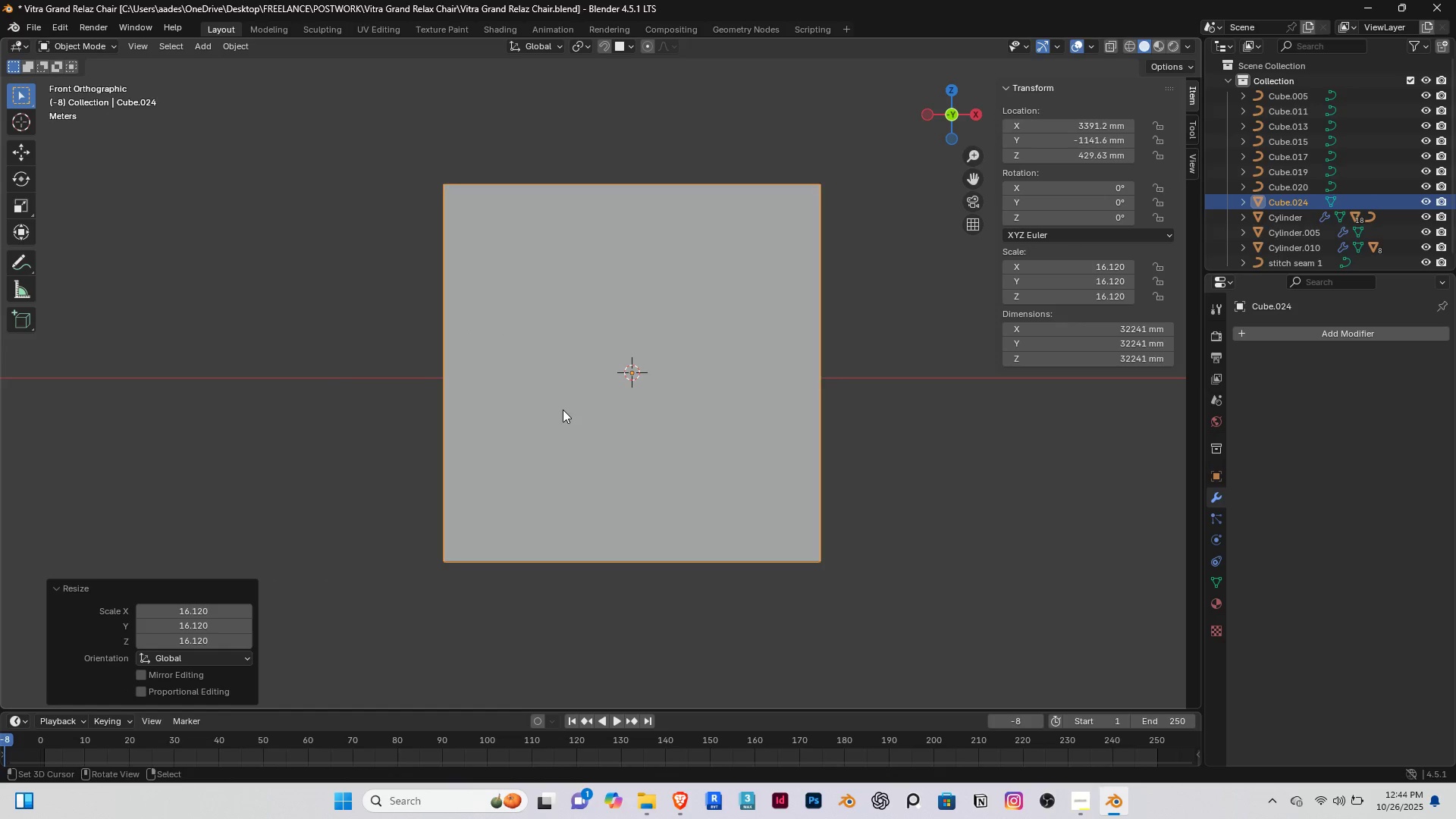 
scroll: coordinate [563, 410], scroll_direction: up, amount: 1.0
 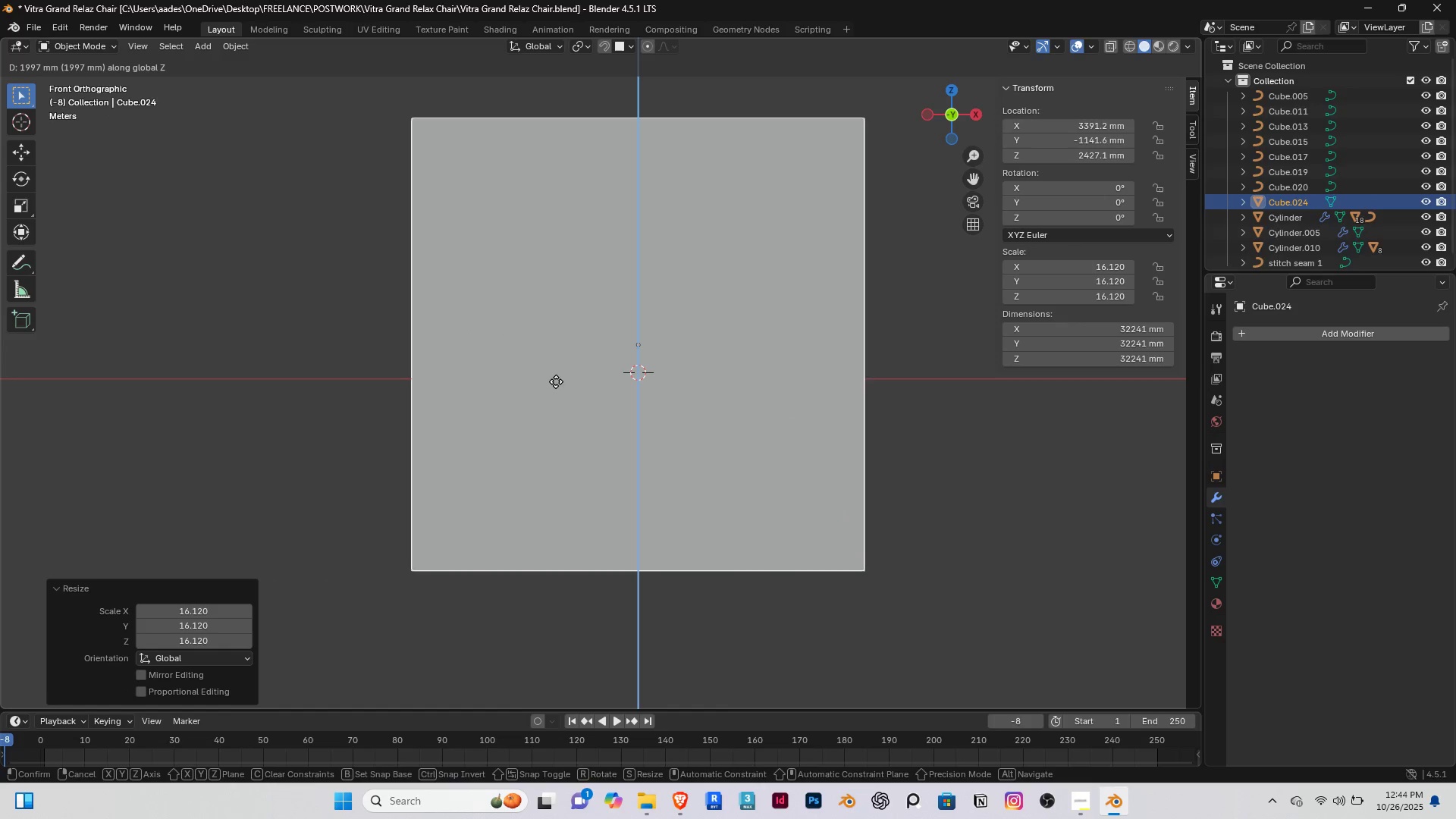 
hold_key(key=ControlRight, duration=1.53)
 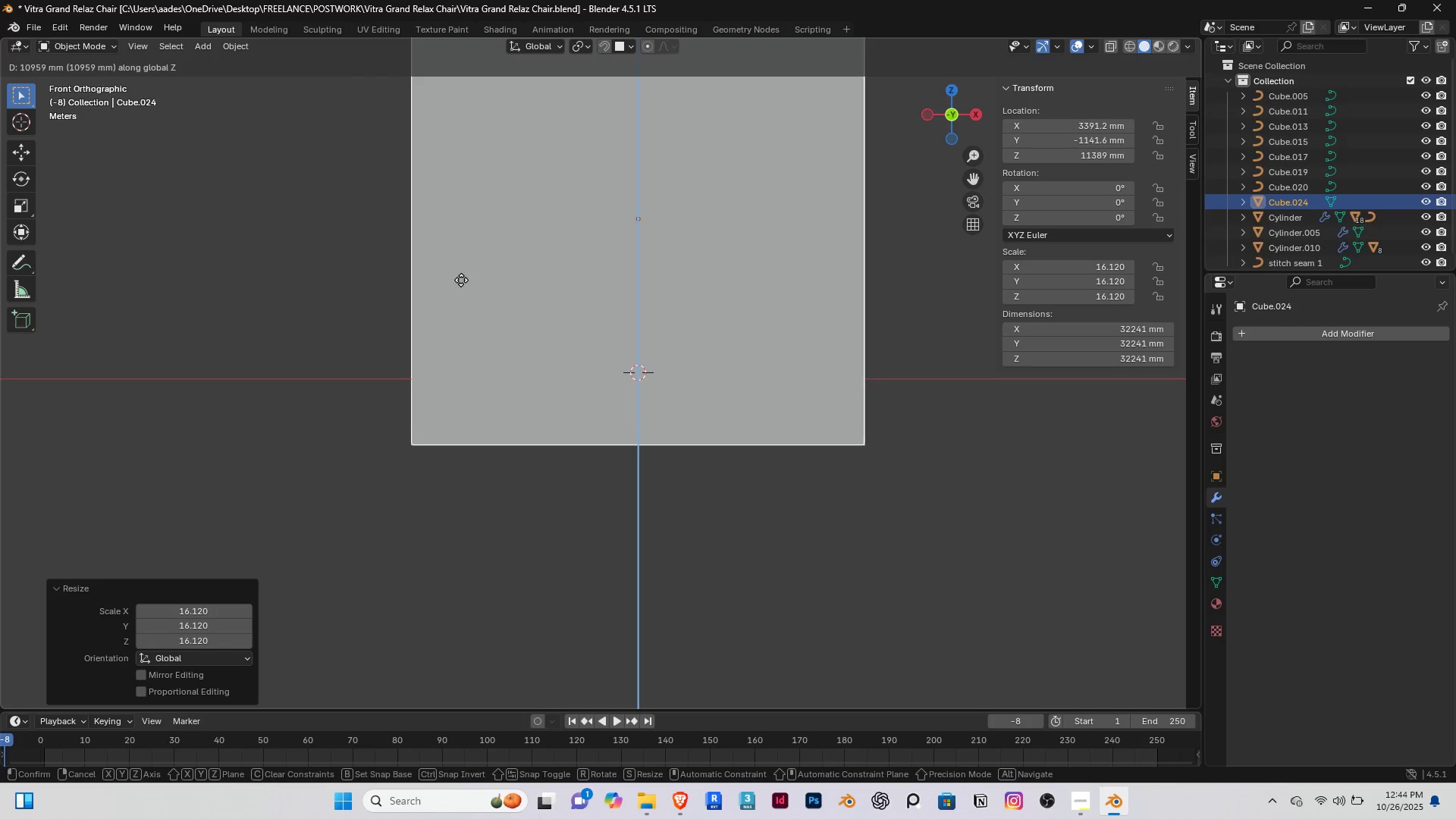 
hold_key(key=ControlRight, duration=0.93)
 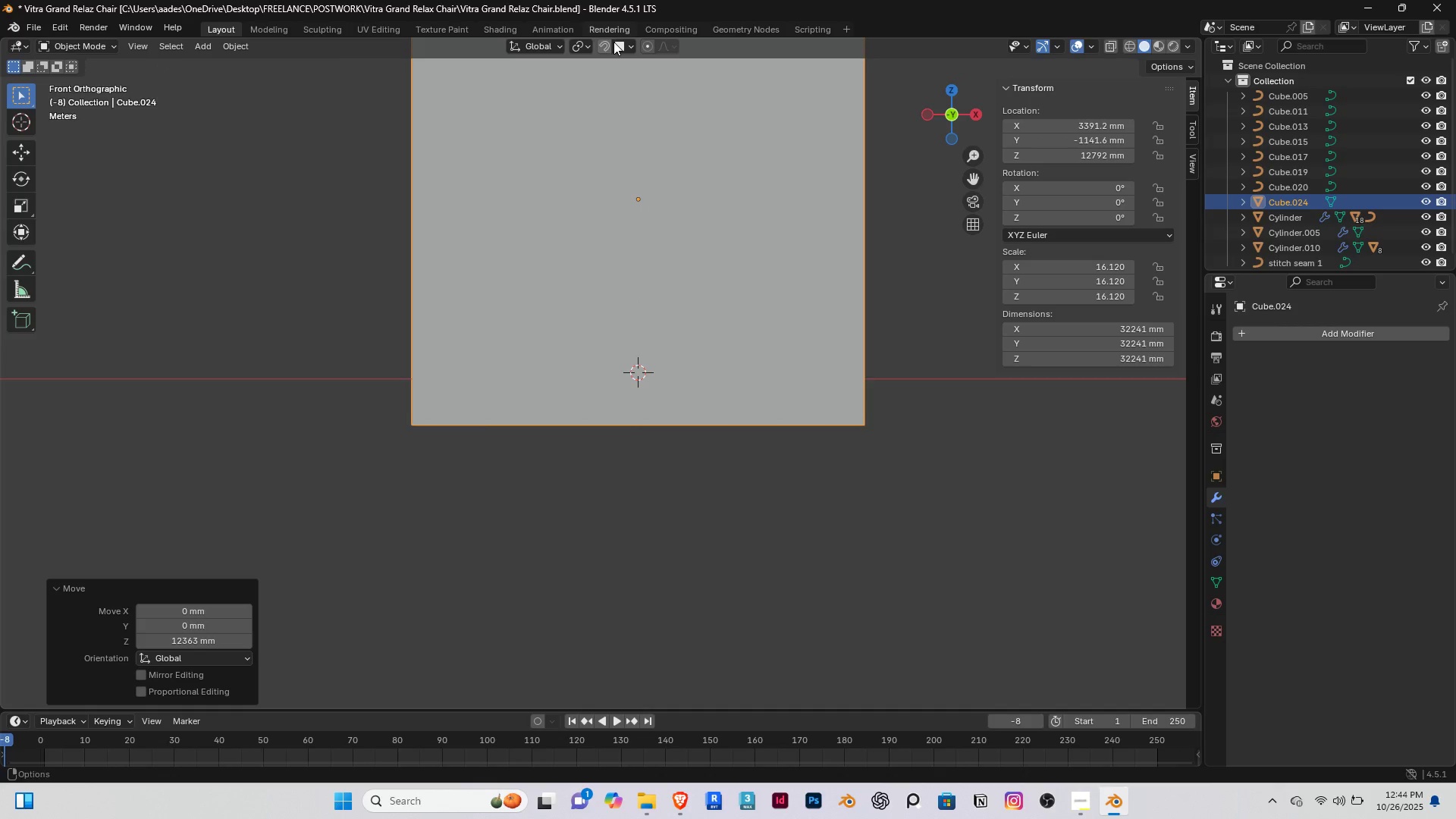 
left_click([442, 236])
 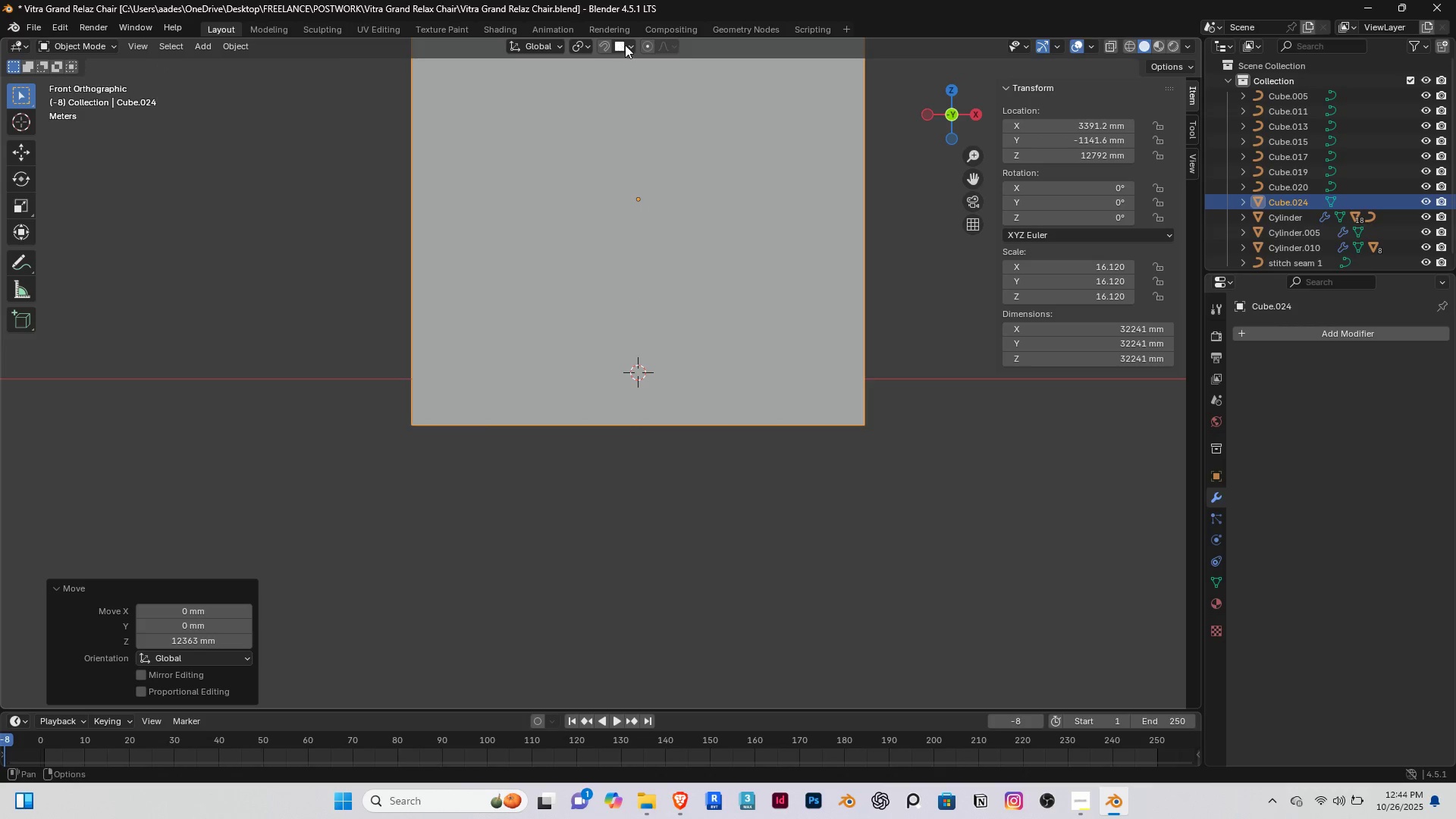 
left_click([629, 45])
 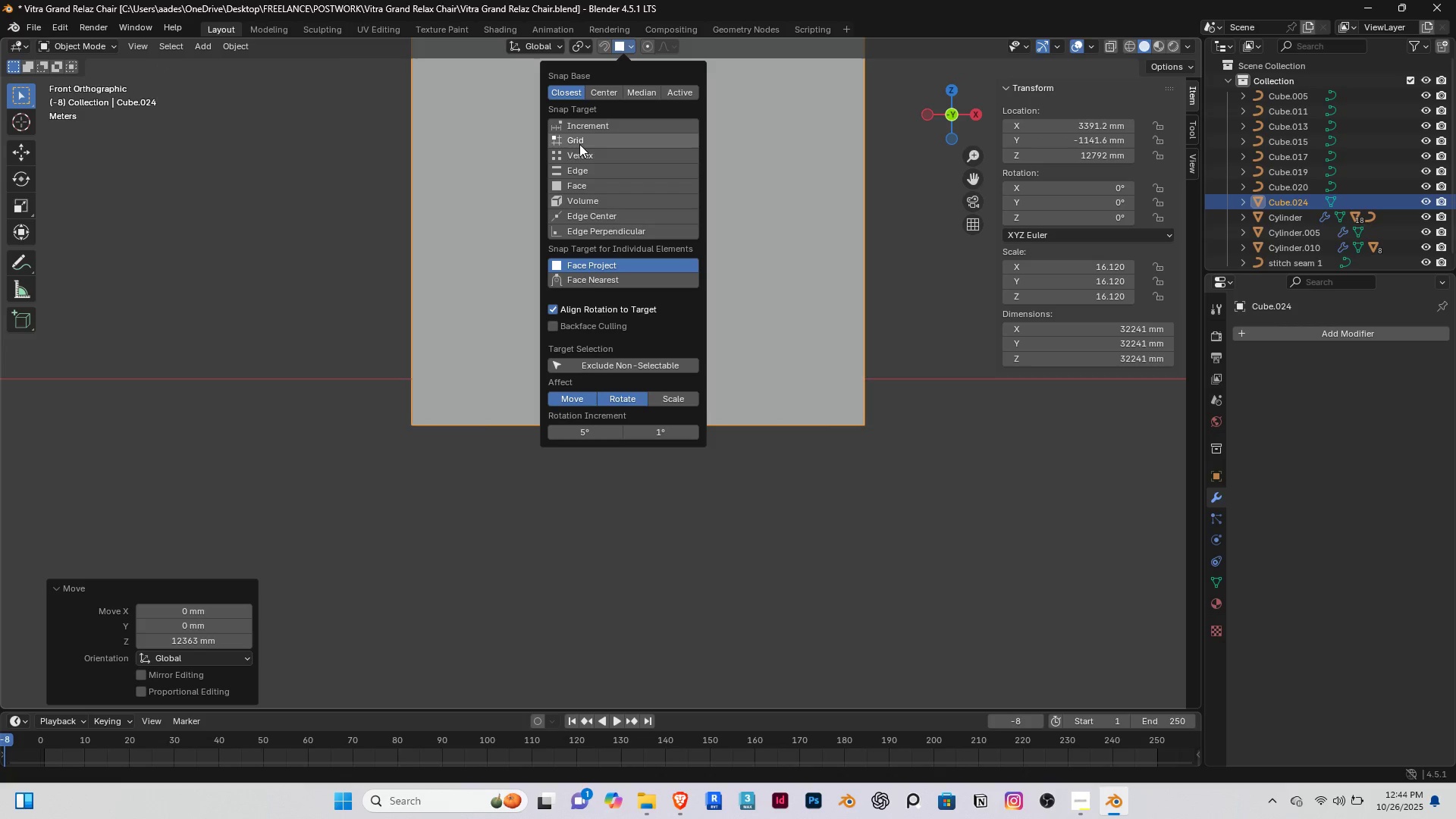 
left_click([579, 141])
 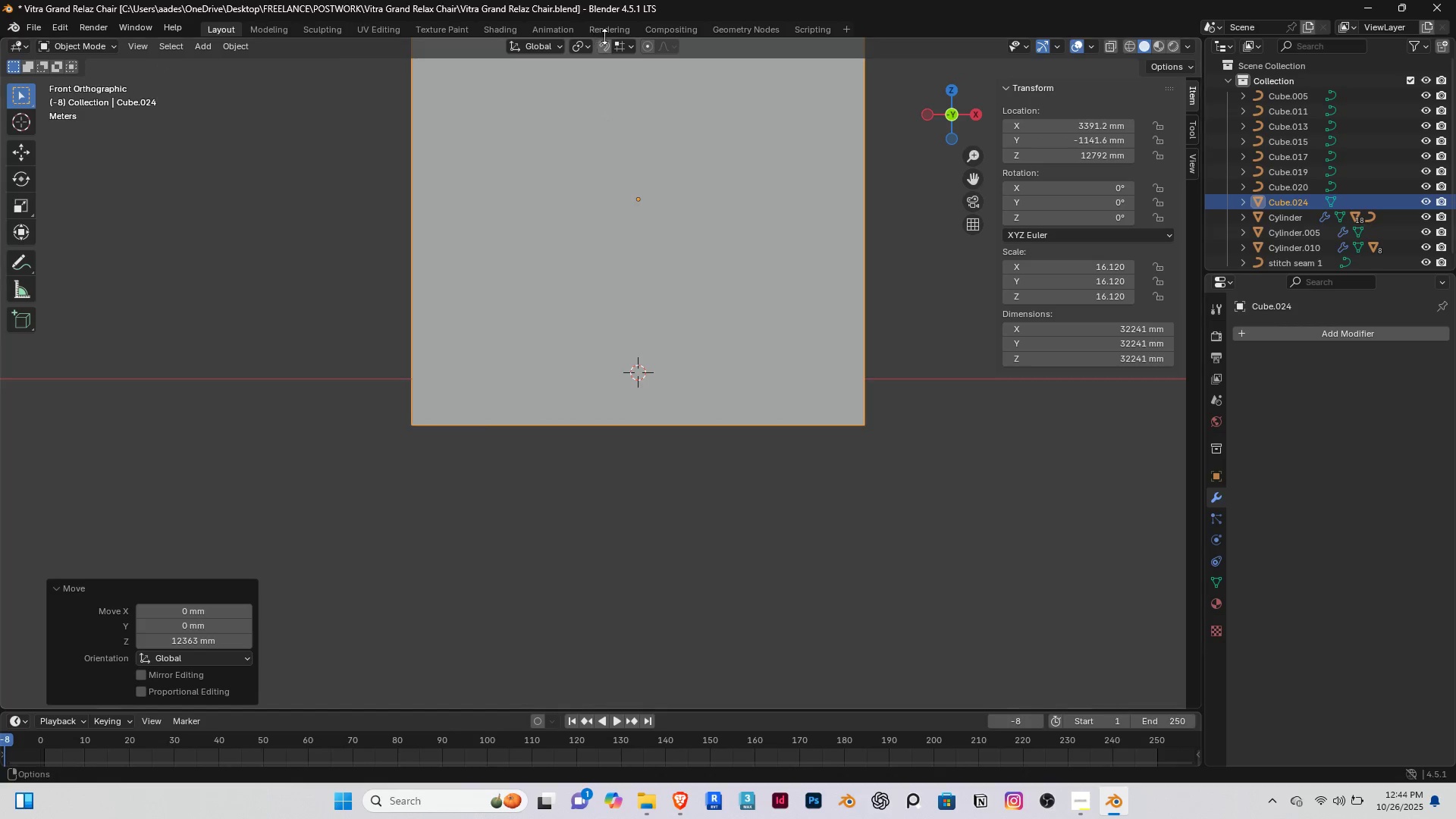 
left_click([629, 42])
 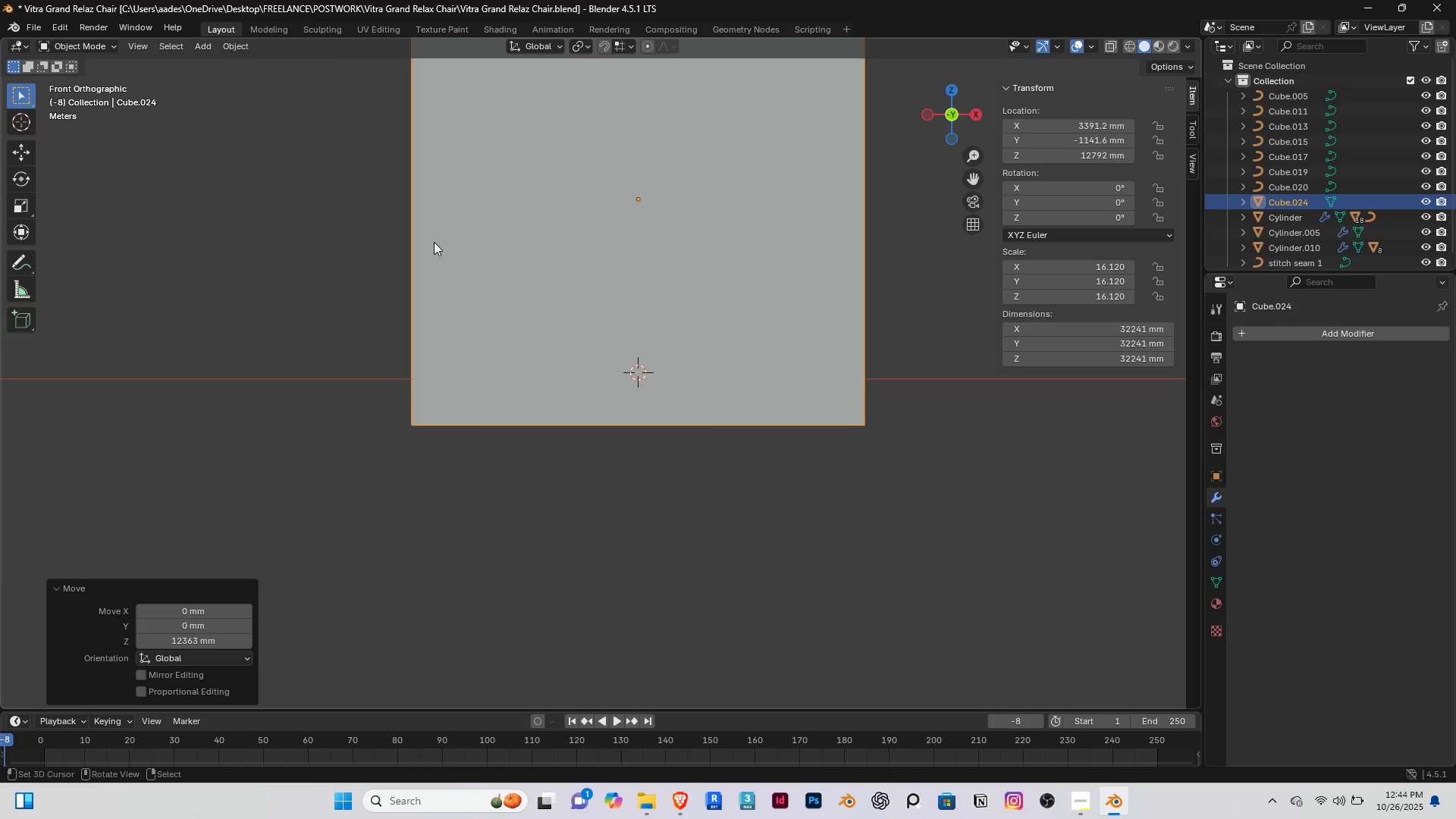 
scroll: coordinate [444, 316], scroll_direction: up, amount: 1.0
 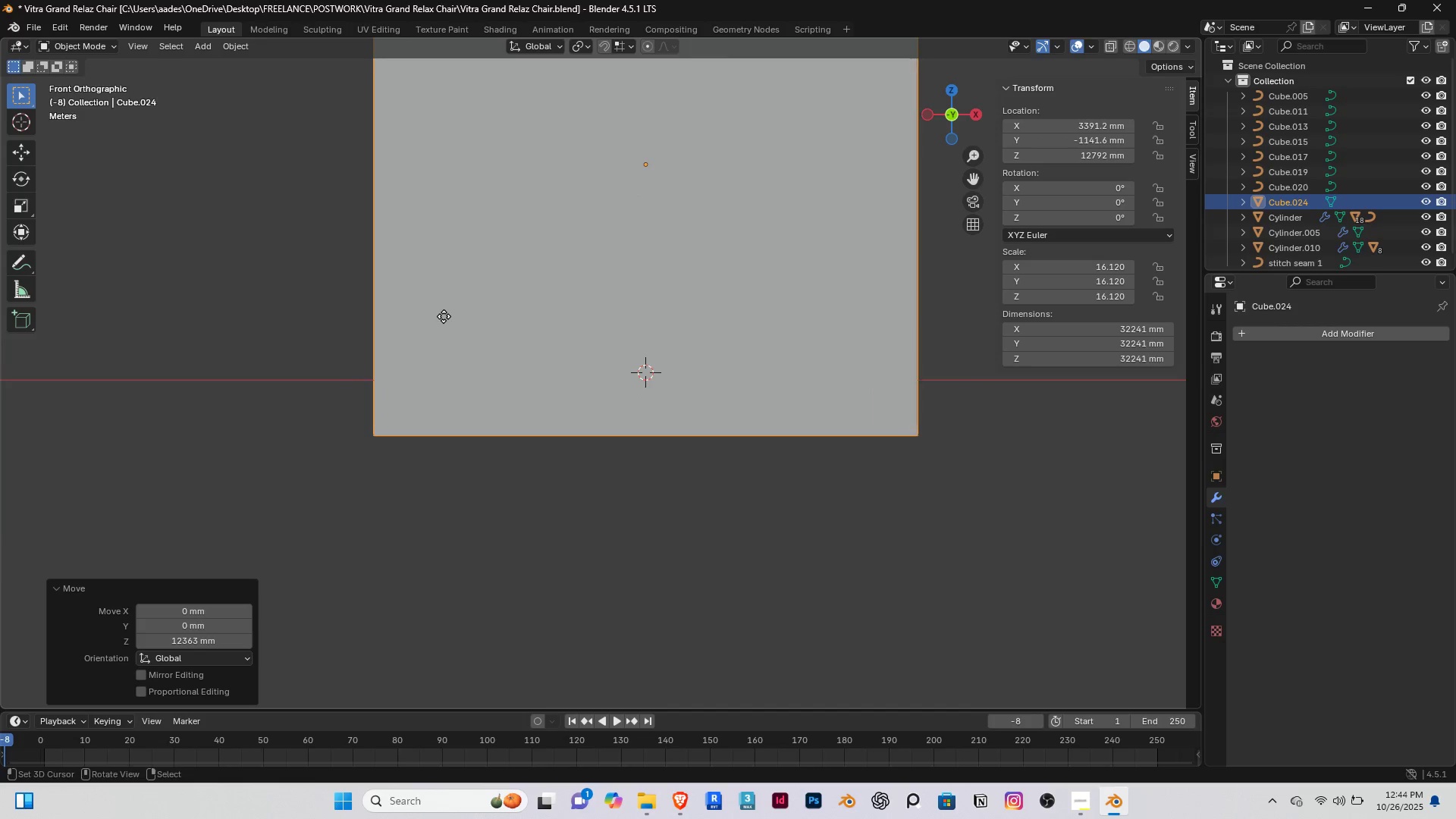 
type(gz)
 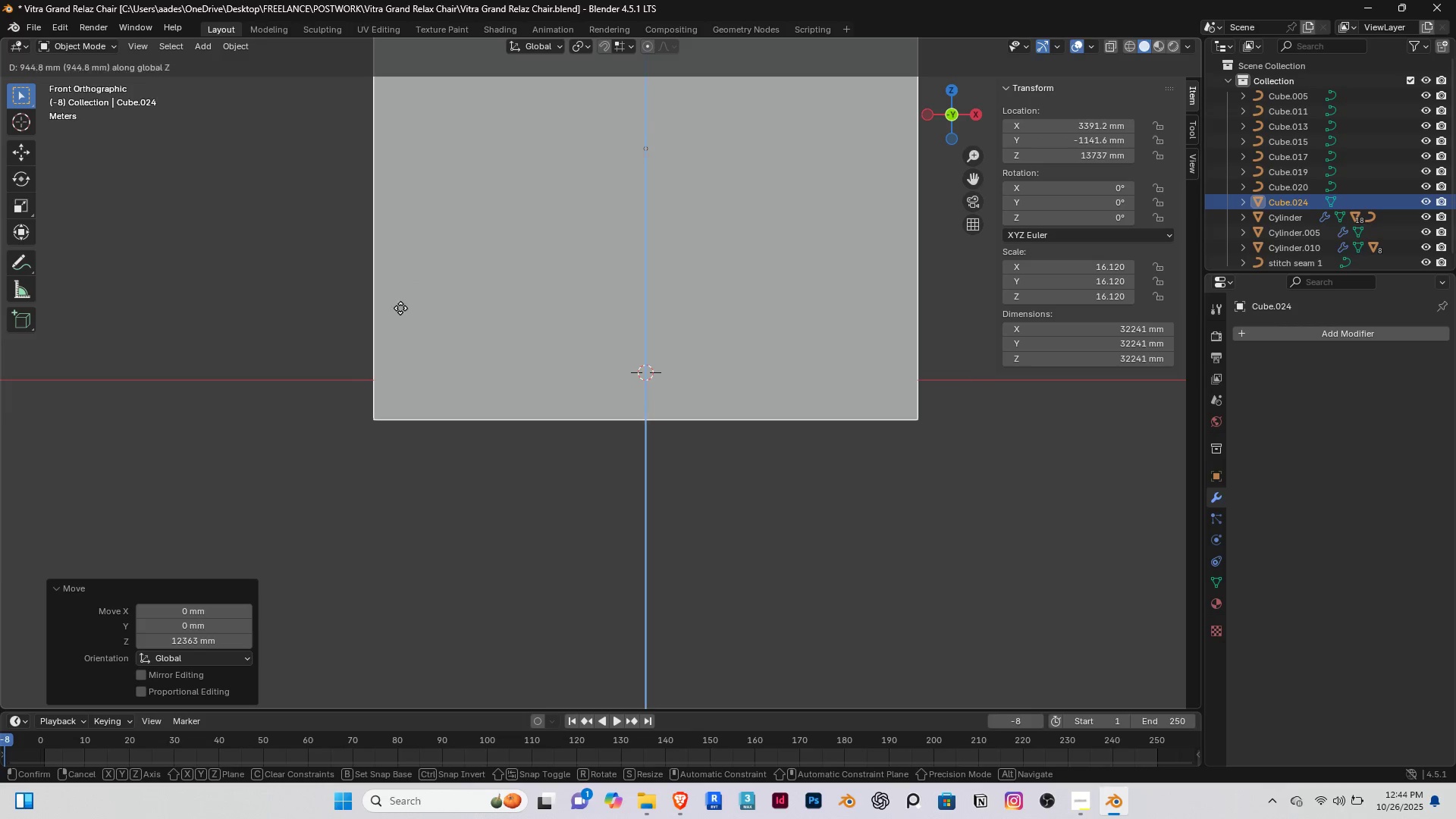 
hold_key(key=ControlRight, duration=1.52)
 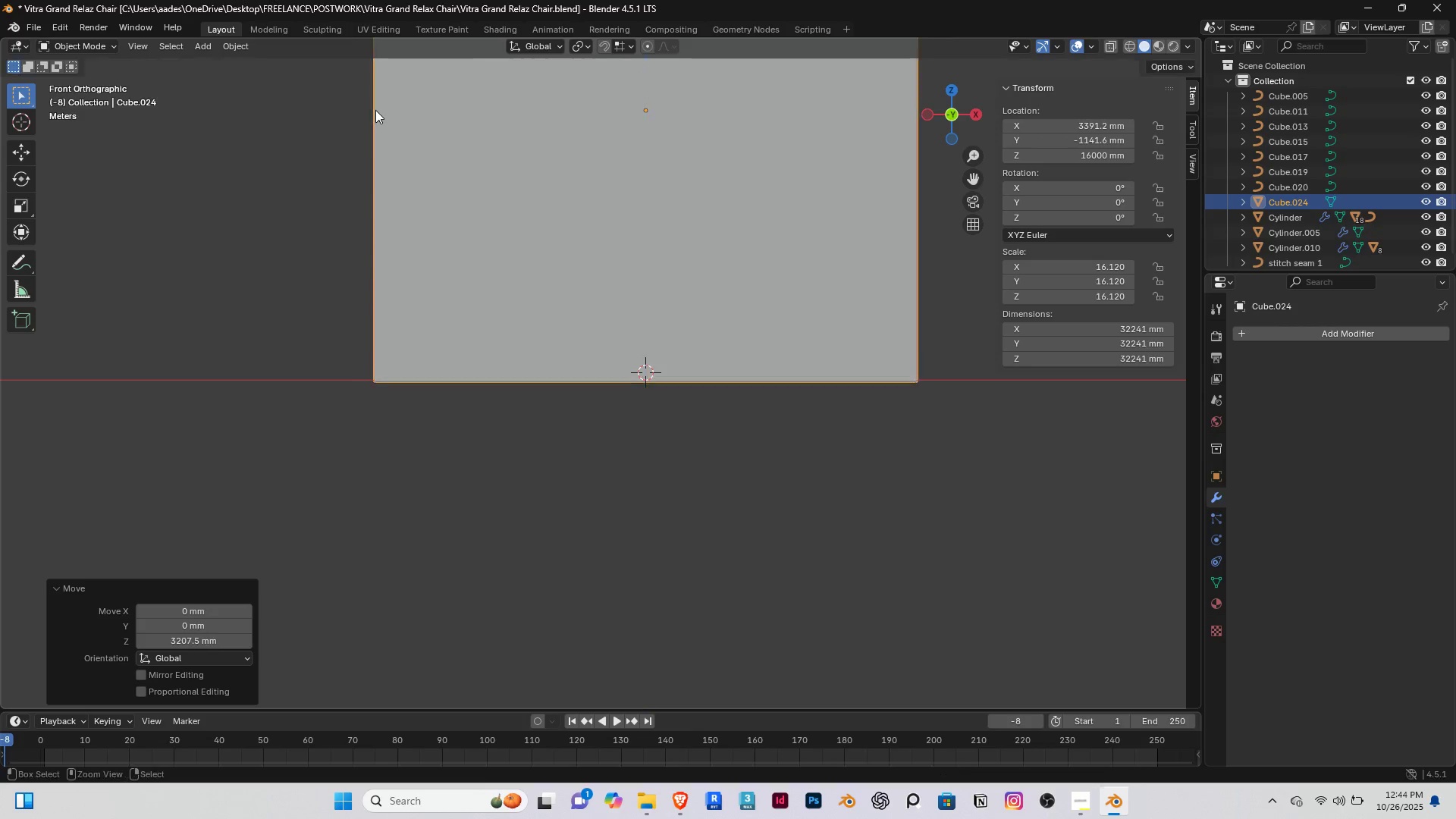 
hold_key(key=ControlRight, duration=0.67)
left_click([375, 110])
 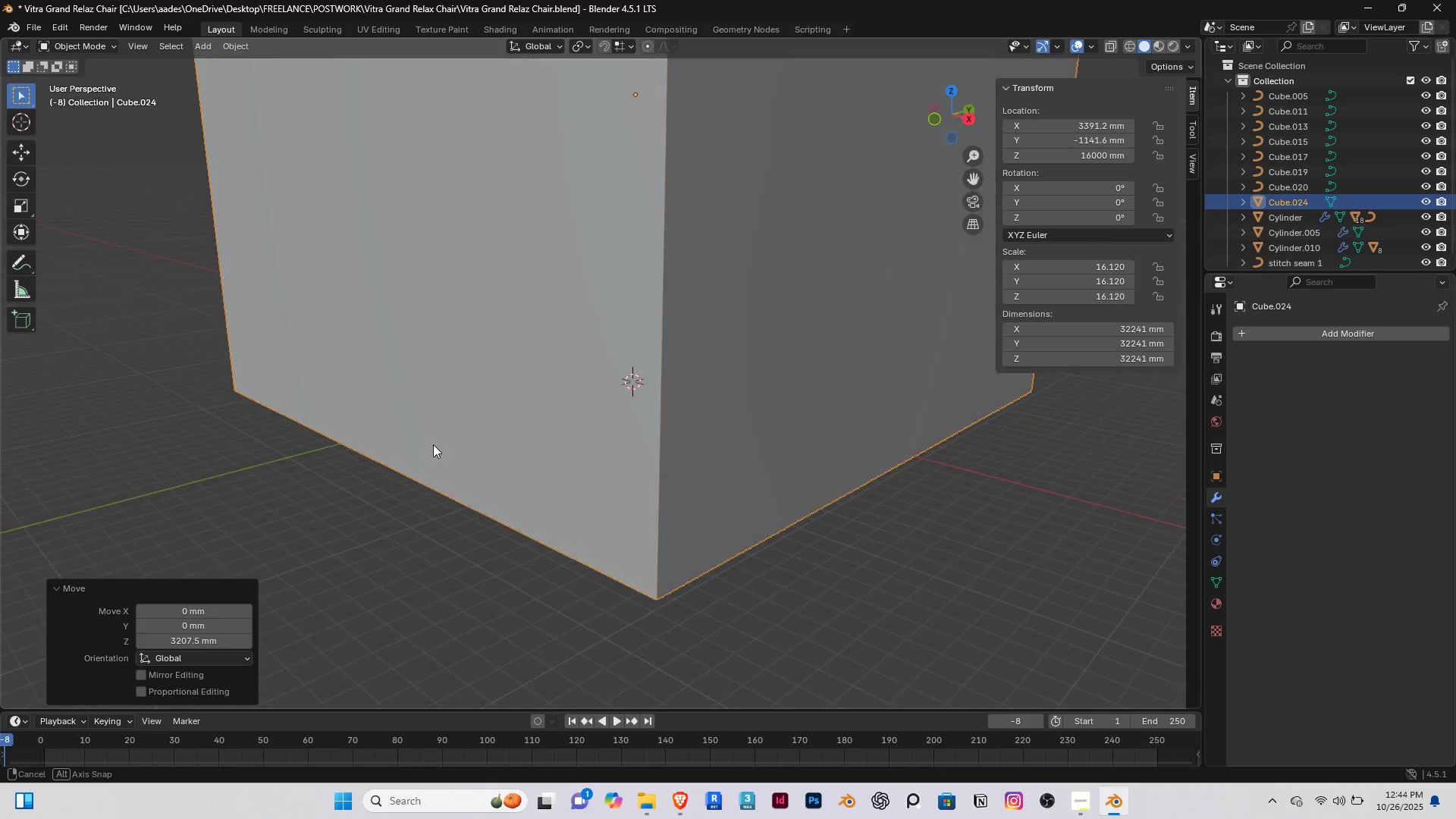 
scroll: coordinate [433, 444], scroll_direction: down, amount: 4.0
 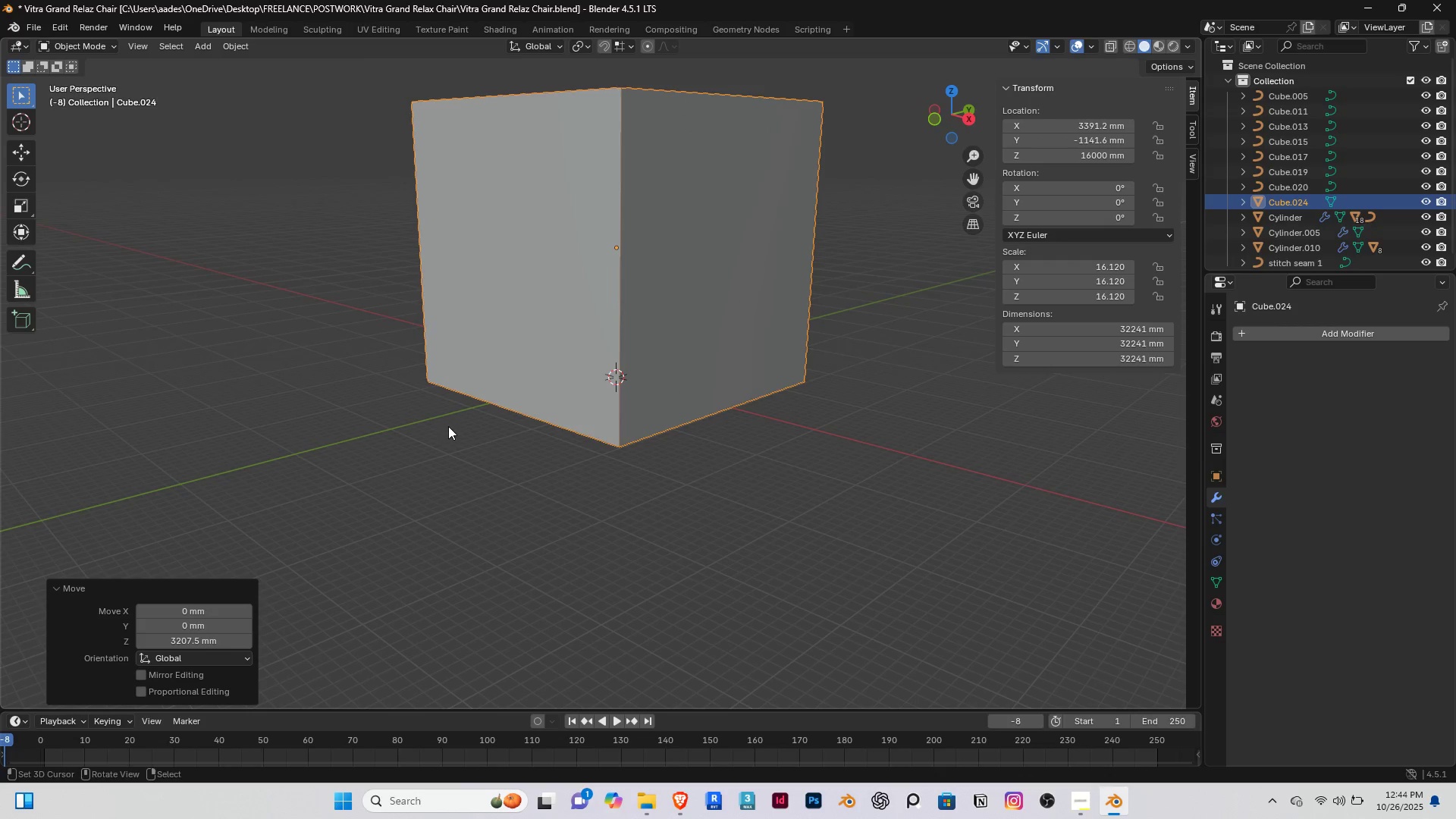 
key(Tab)
 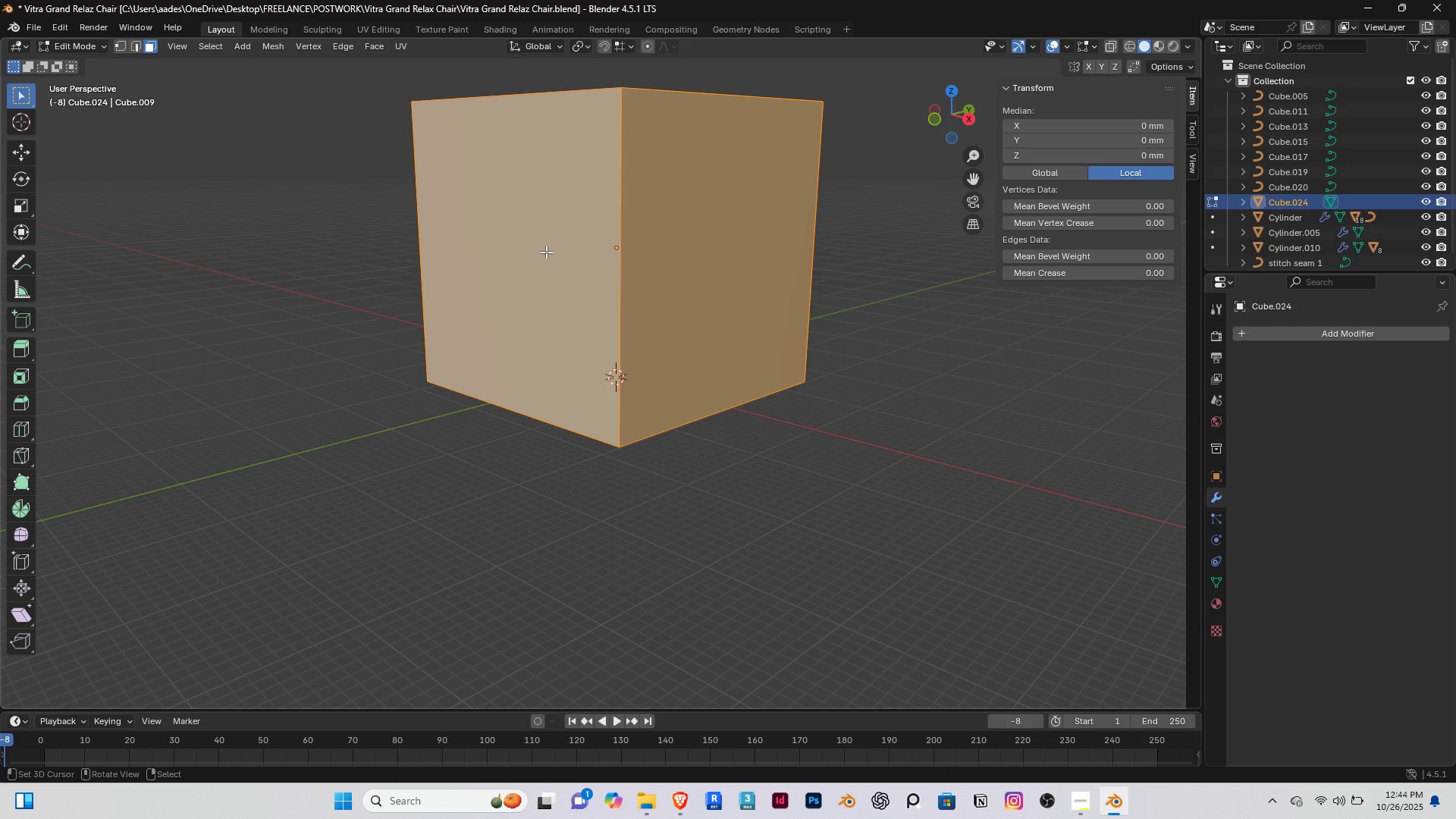 
key(3)
 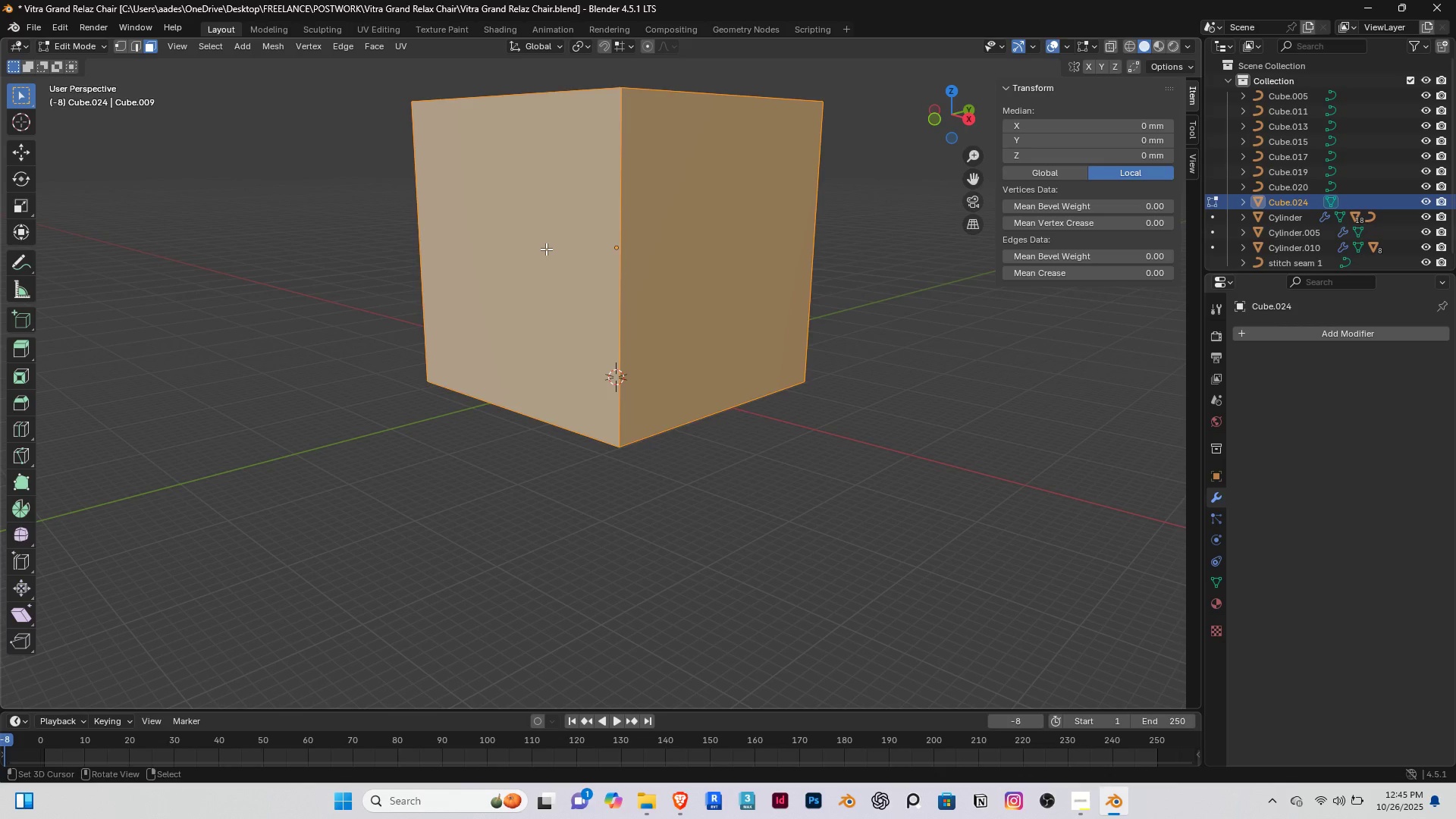 
right_click([546, 249])
 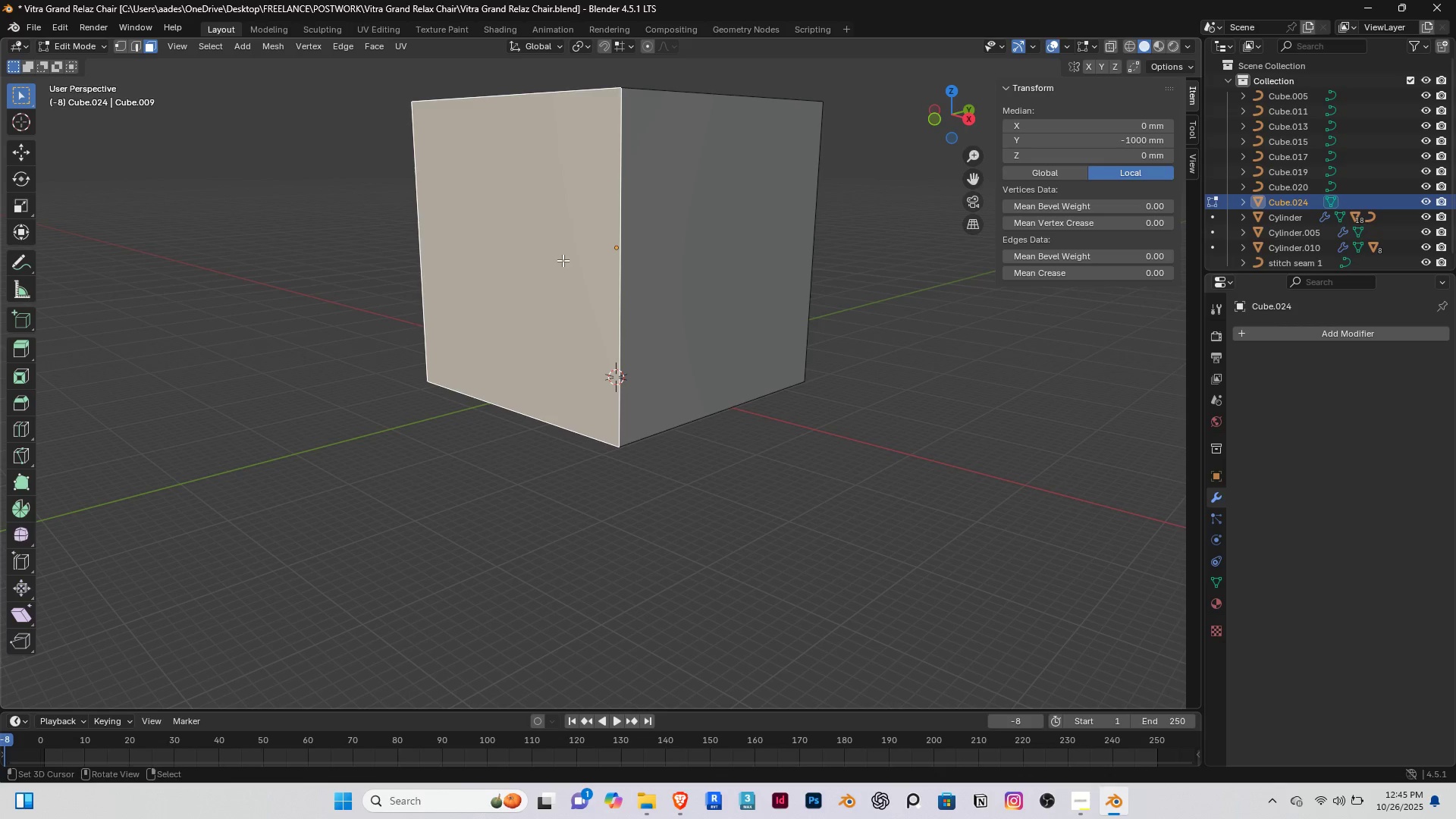 
hold_key(key=ShiftRight, duration=0.63)
right_click([664, 222])
 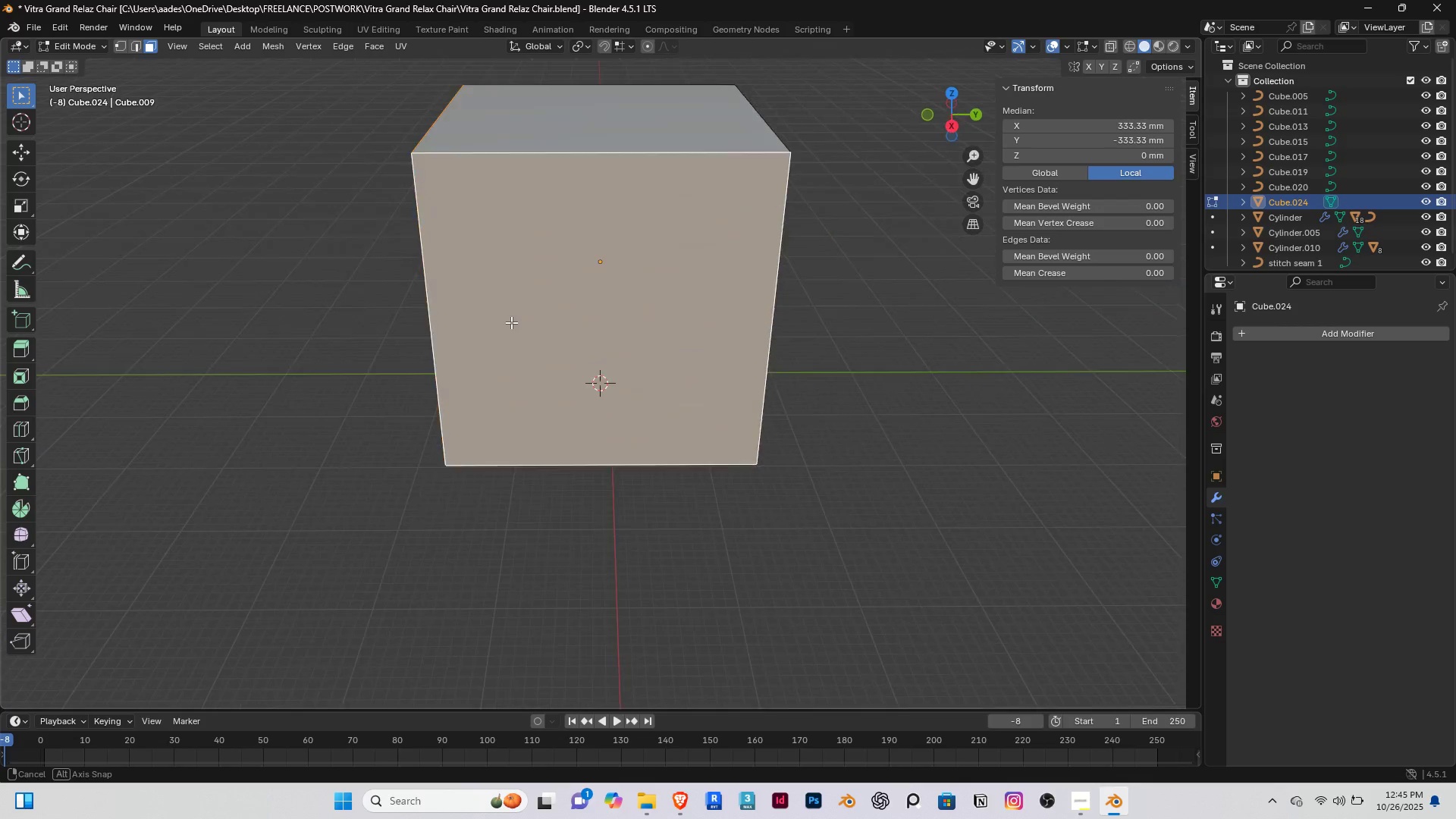 
hold_key(key=ShiftRight, duration=0.53)
right_click([571, 114])
 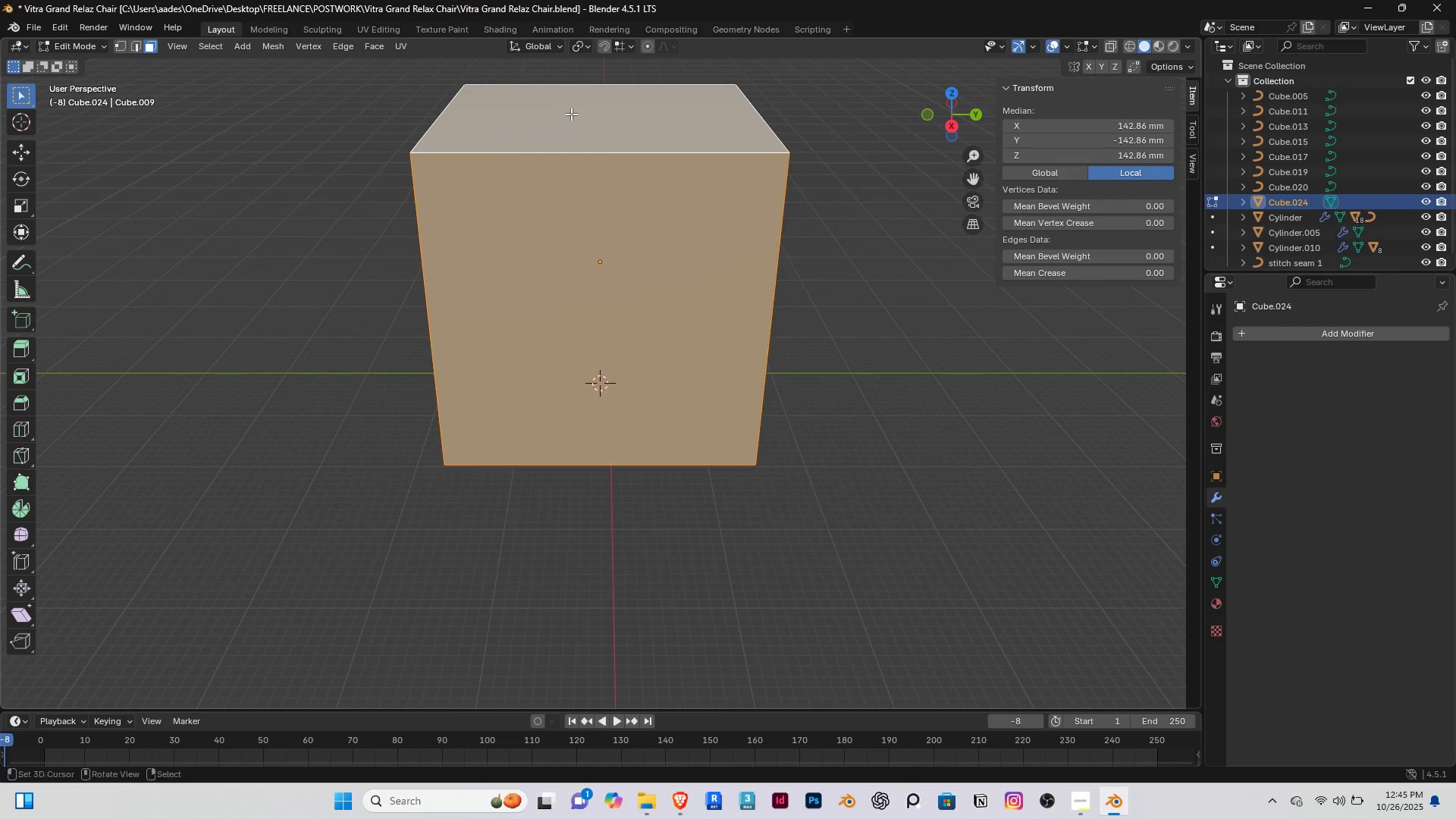 
hold_key(key=ShiftRight, duration=8.97)
 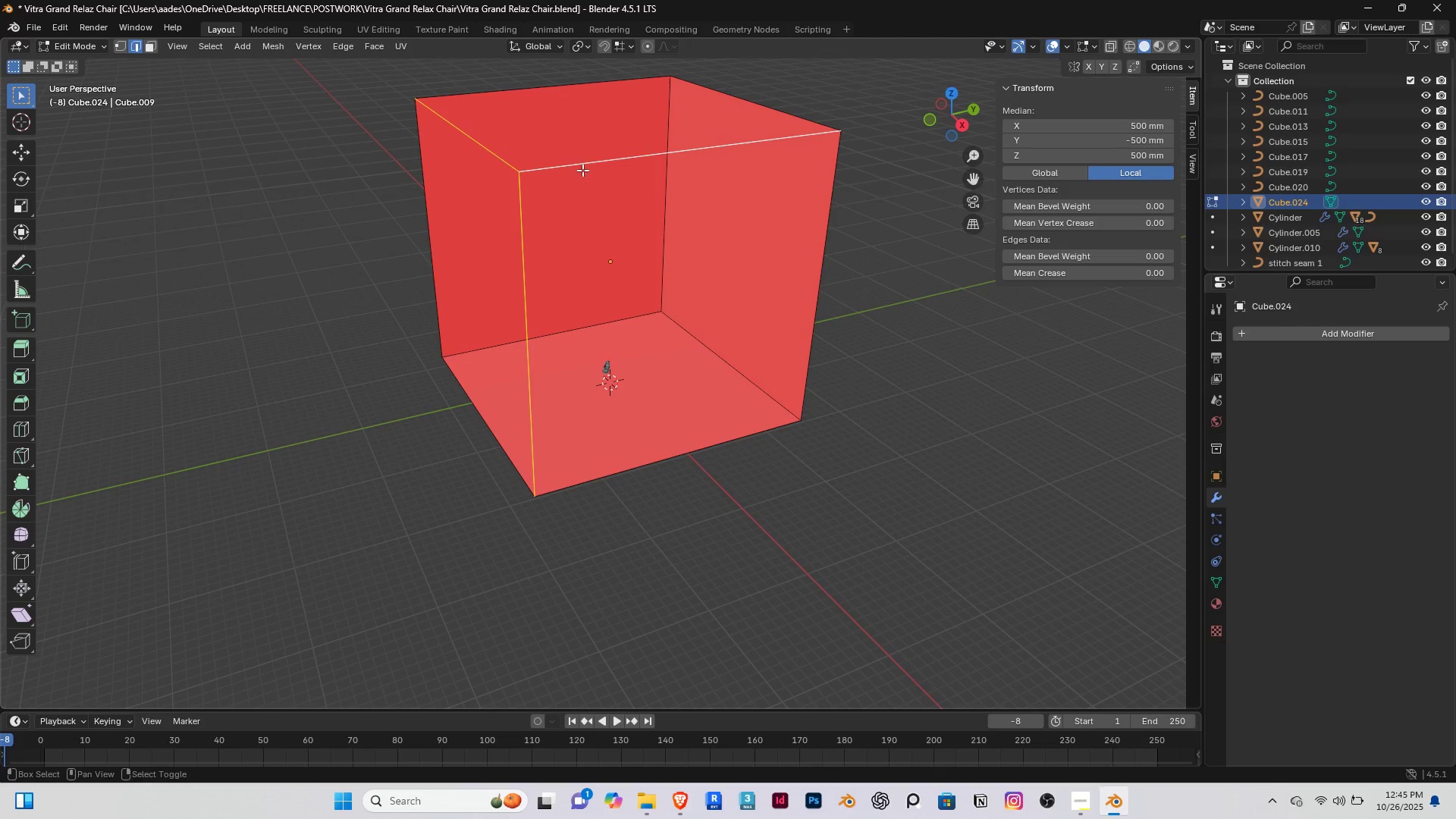 
key(Delete)
 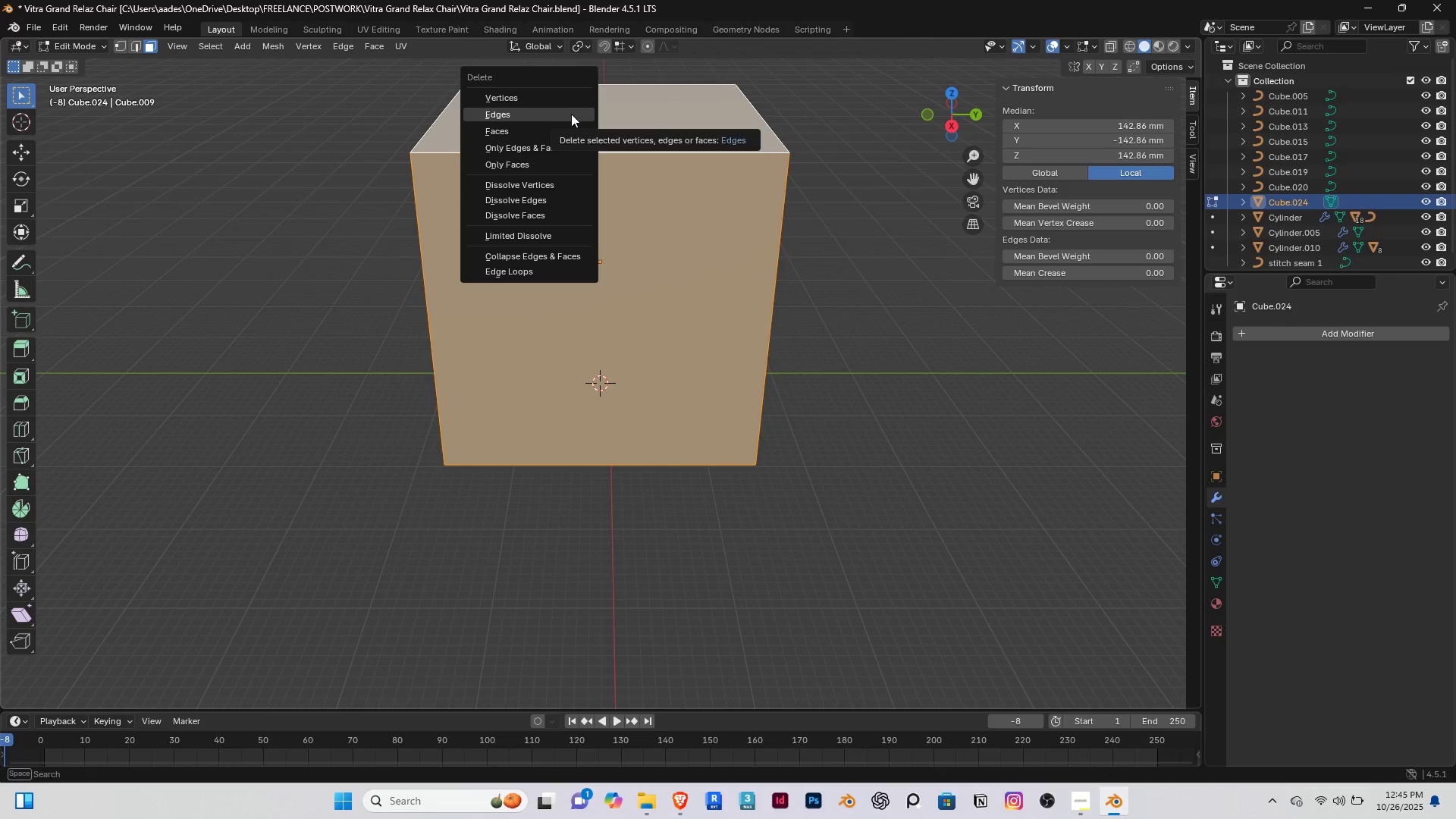 
left_click([571, 114])
 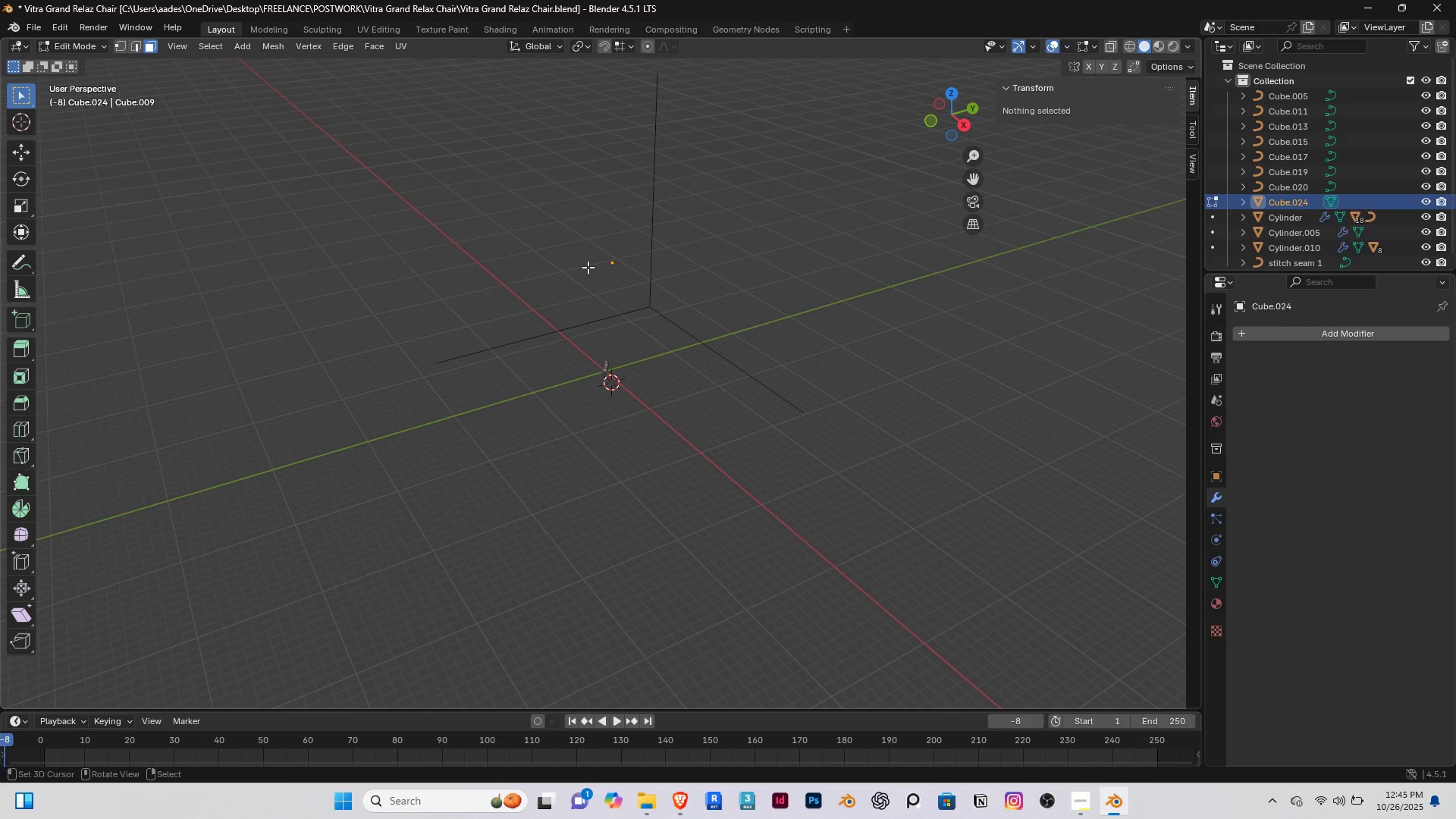 
key(Control+ControlLeft)
 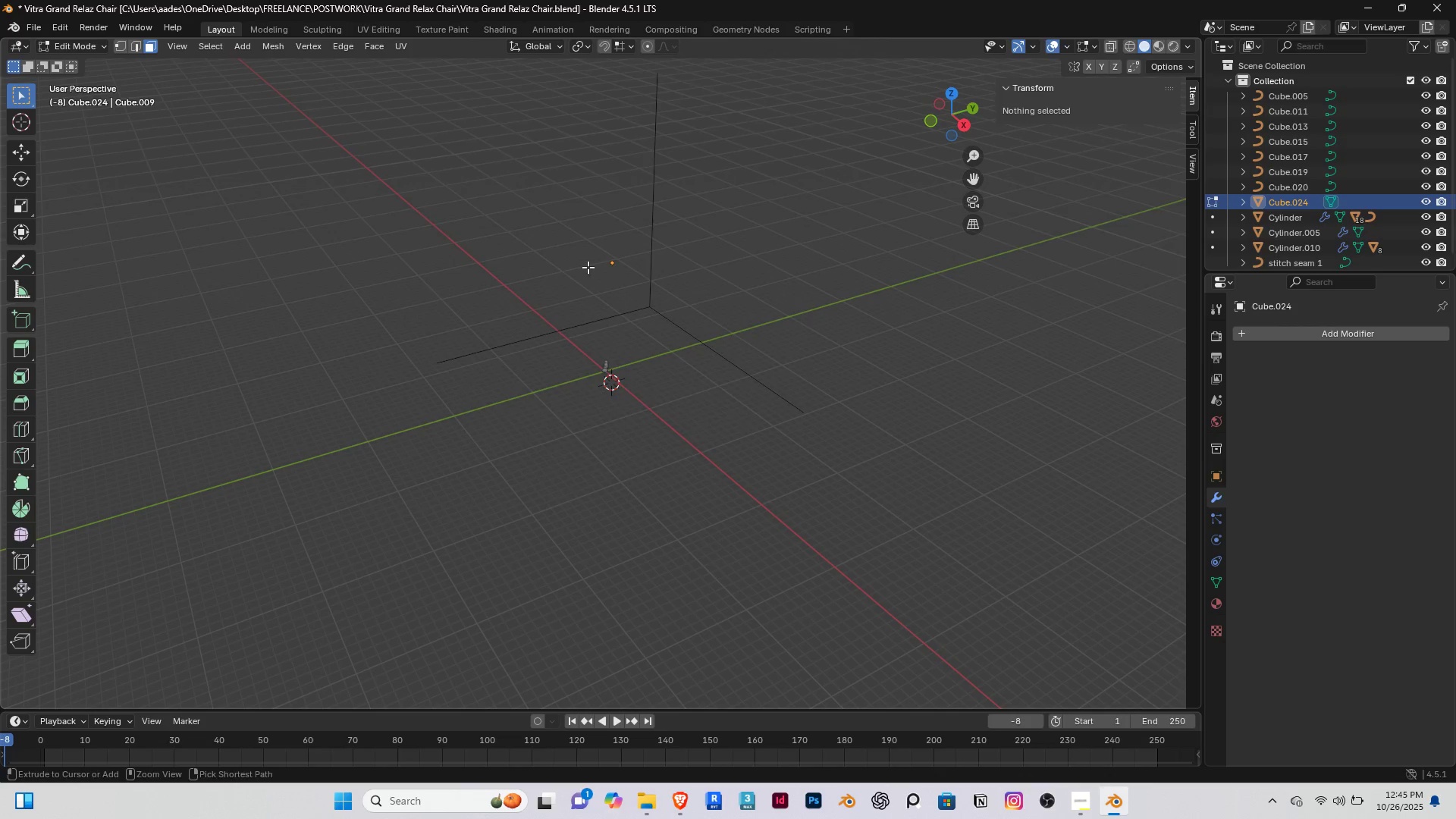 
key(Control+Z)
 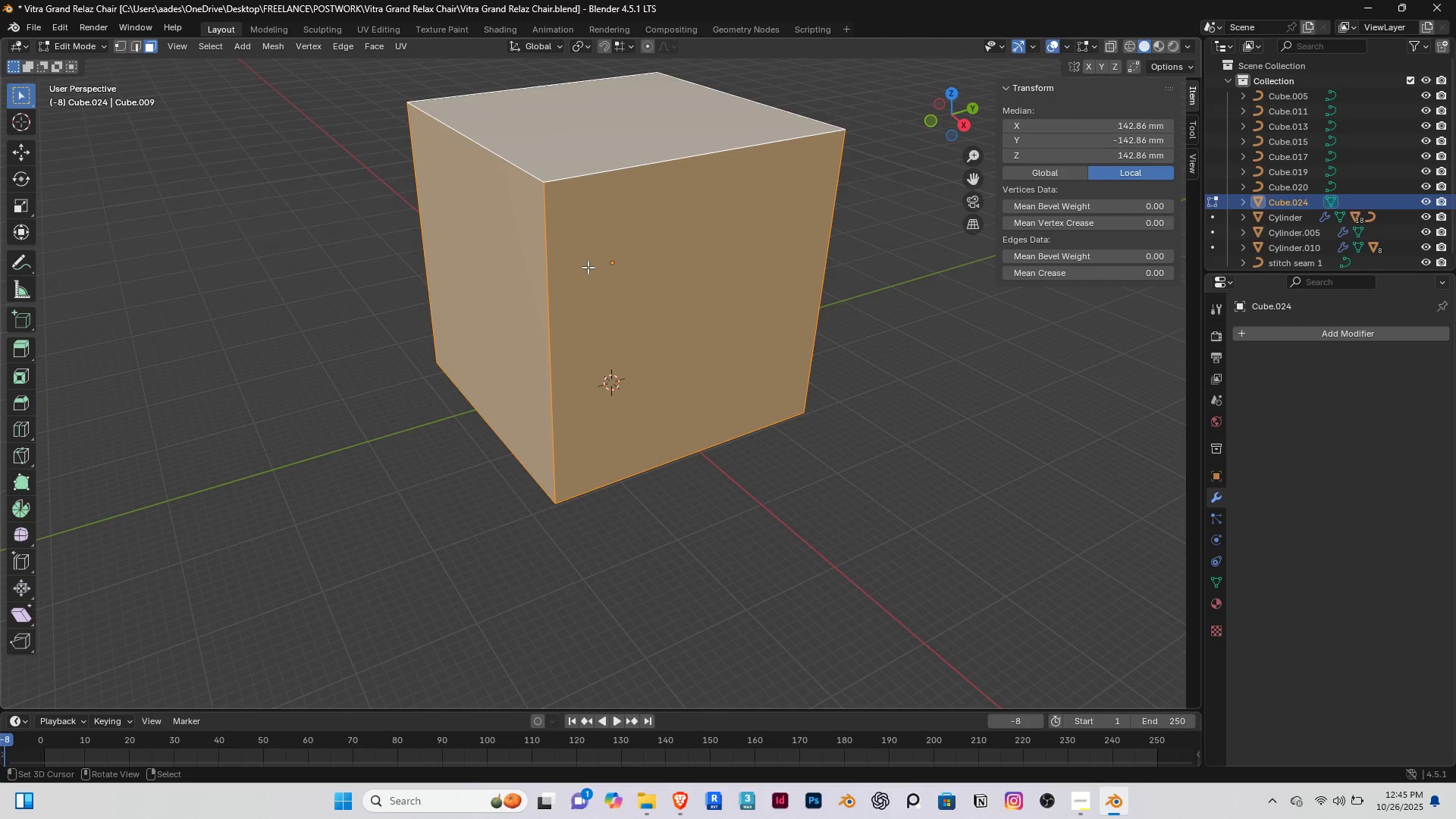 
key(Delete)
 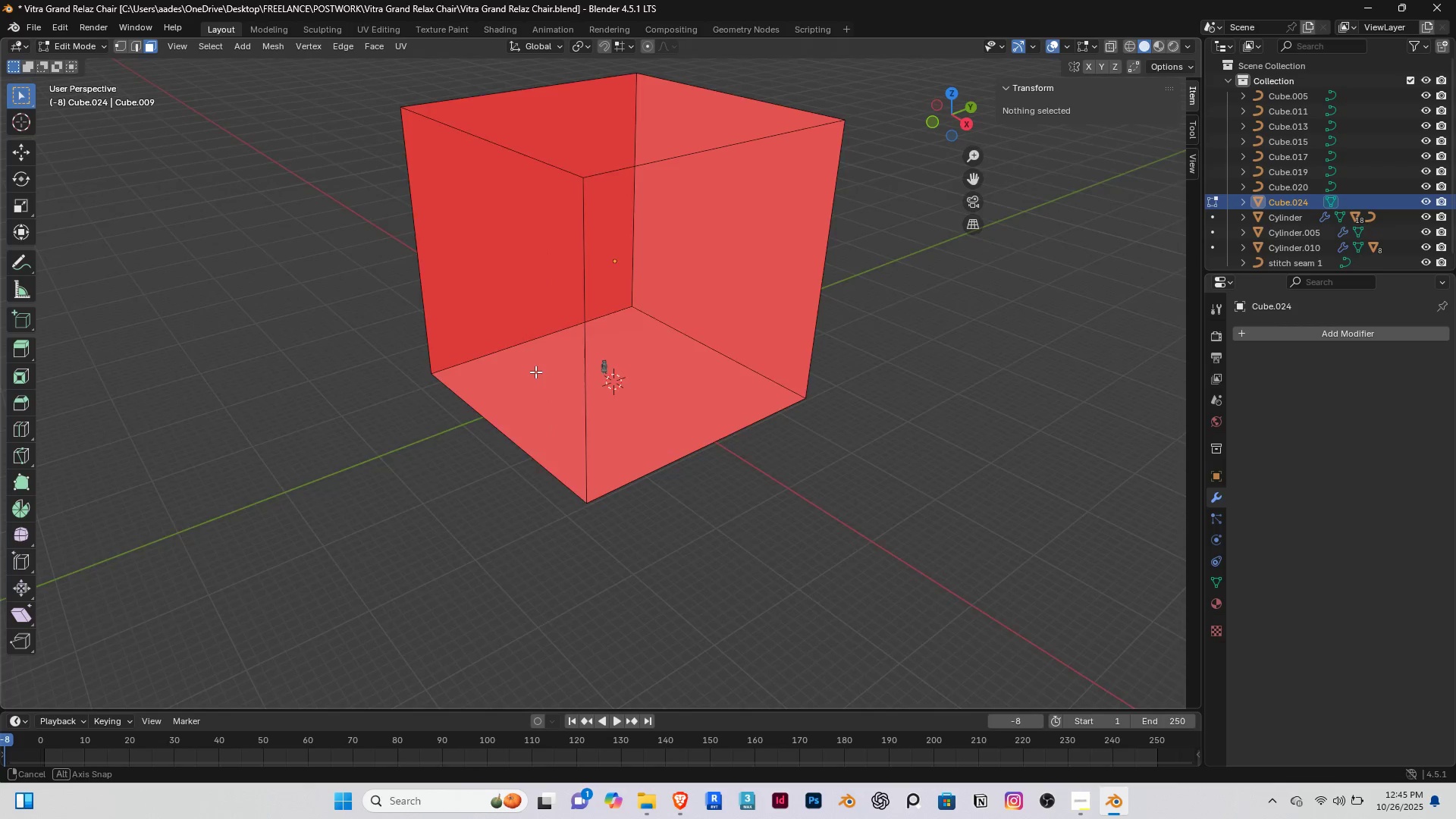 
scroll: coordinate [498, 371], scroll_direction: down, amount: 1.0
 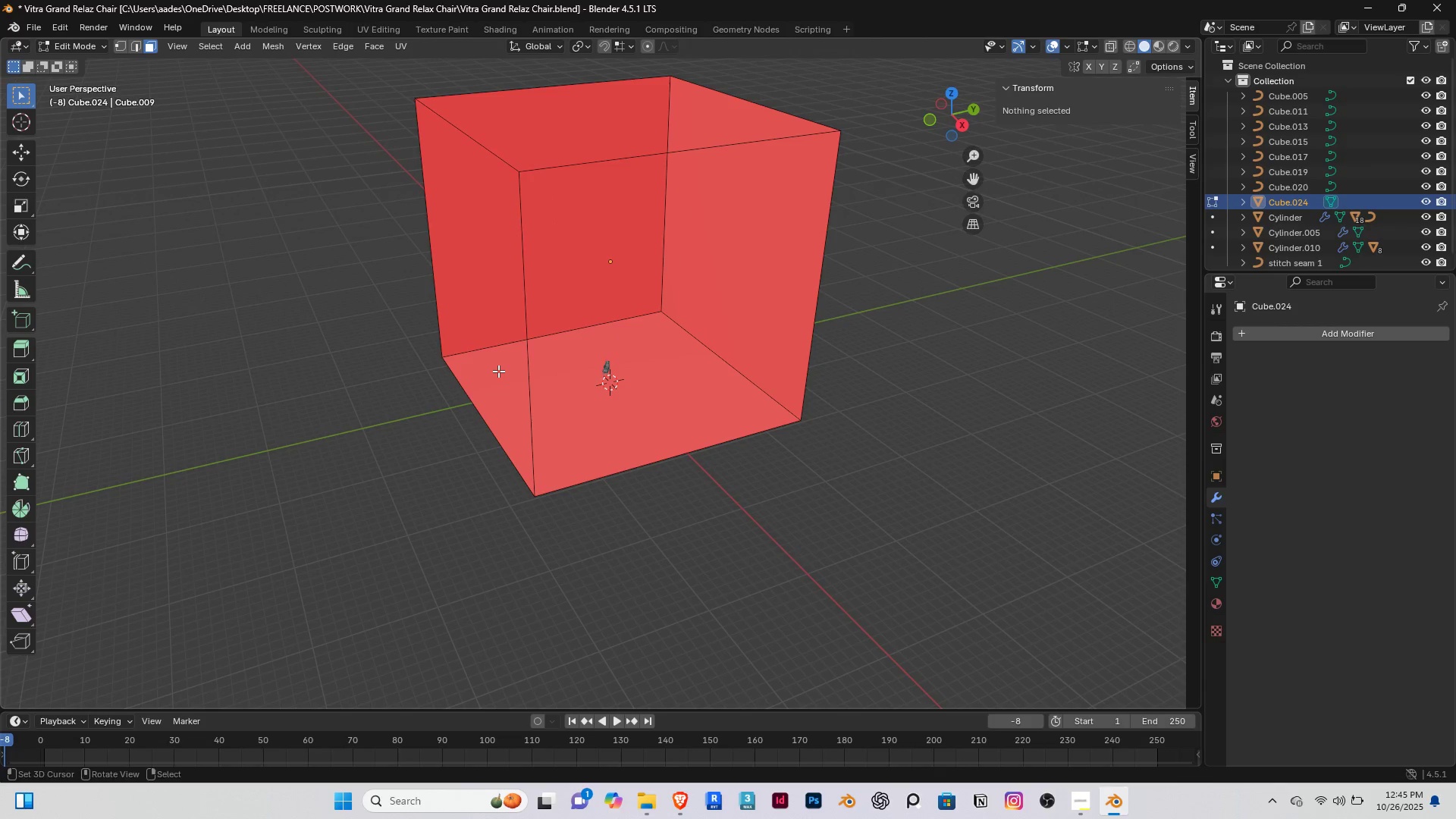 
key(2)
 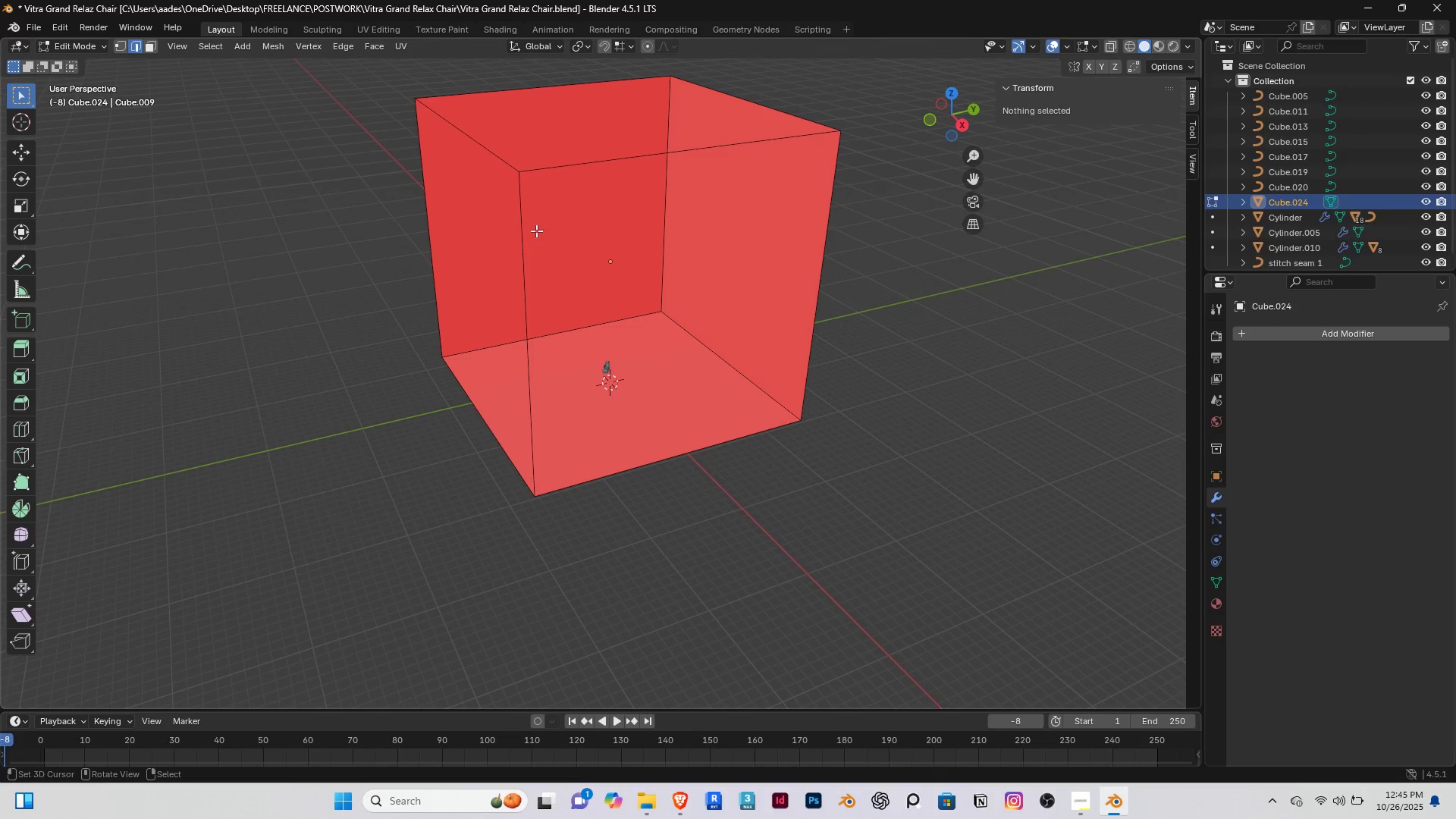 
right_click([535, 224])
 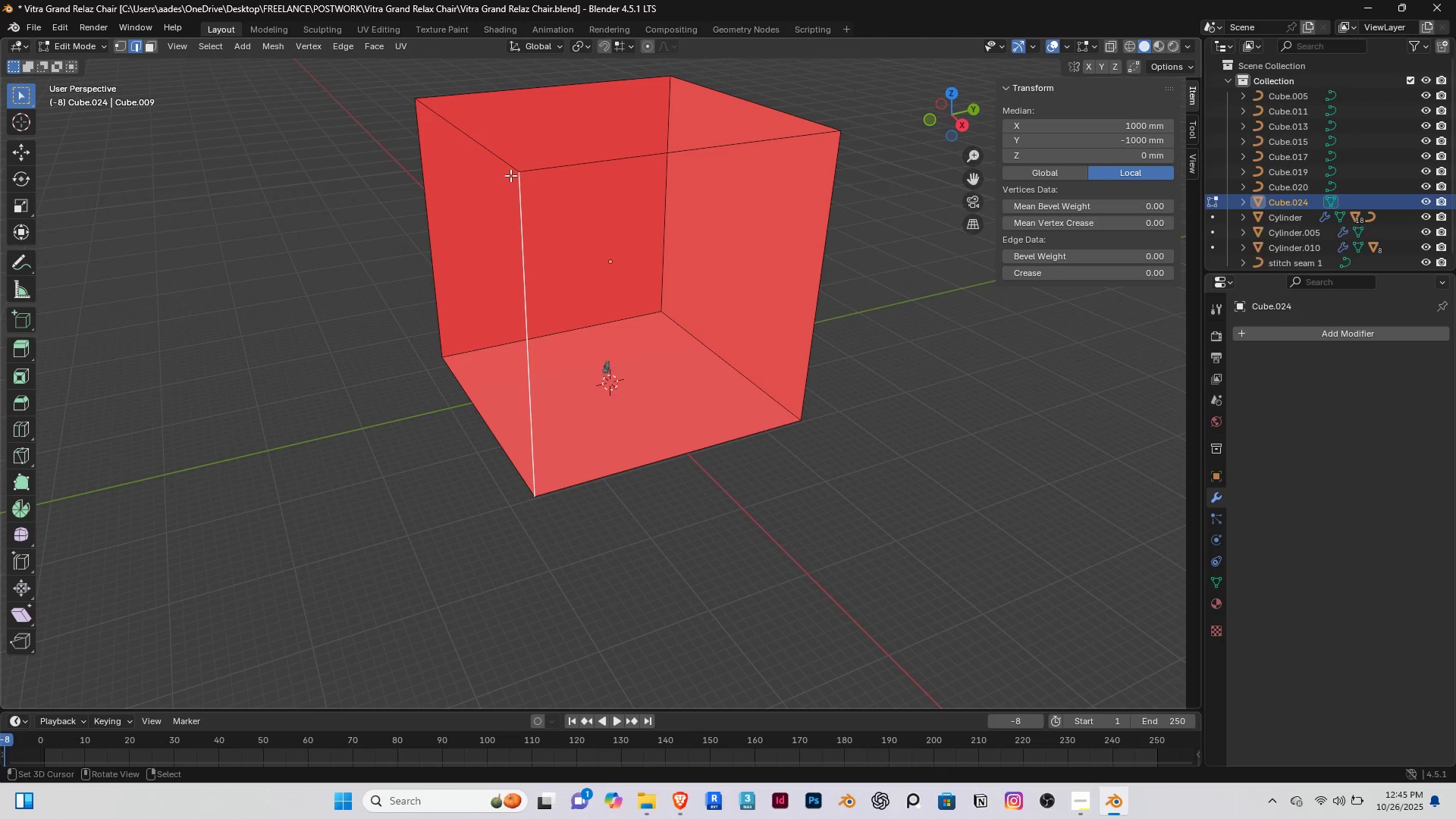 
hold_key(key=ShiftRight, duration=0.63)
right_click([505, 166])
 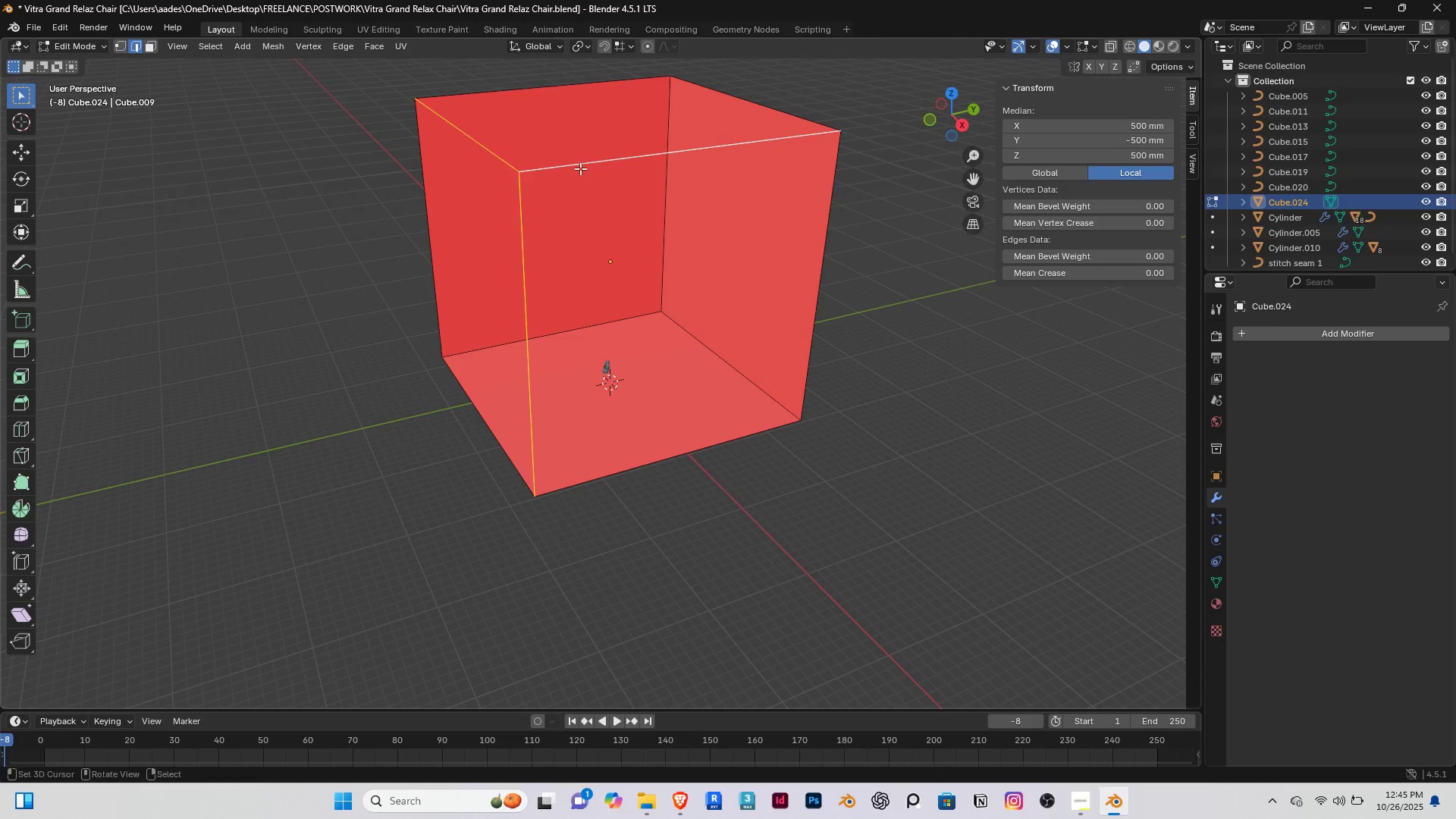 
key(Delete)
 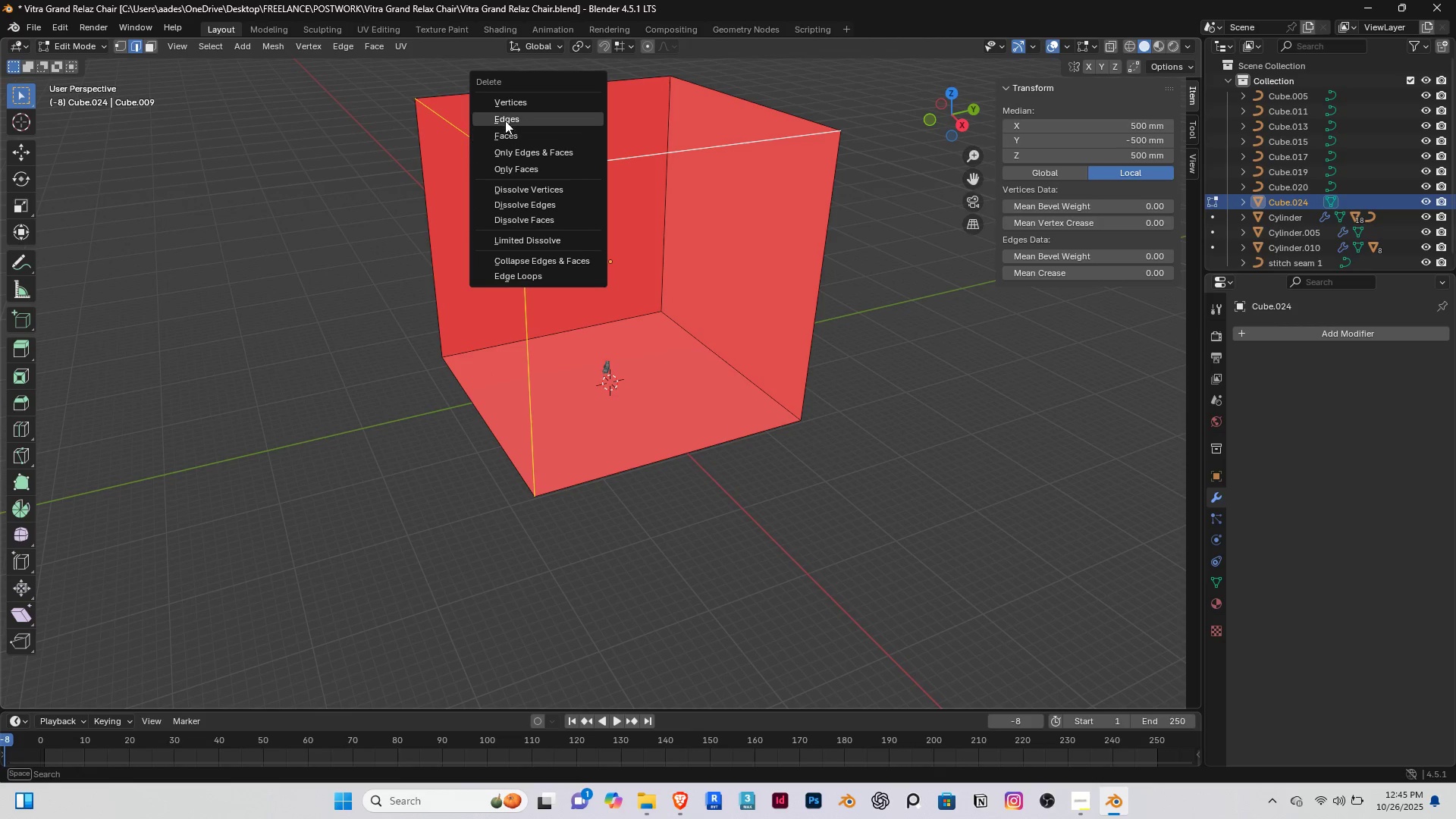 
left_click([504, 120])
 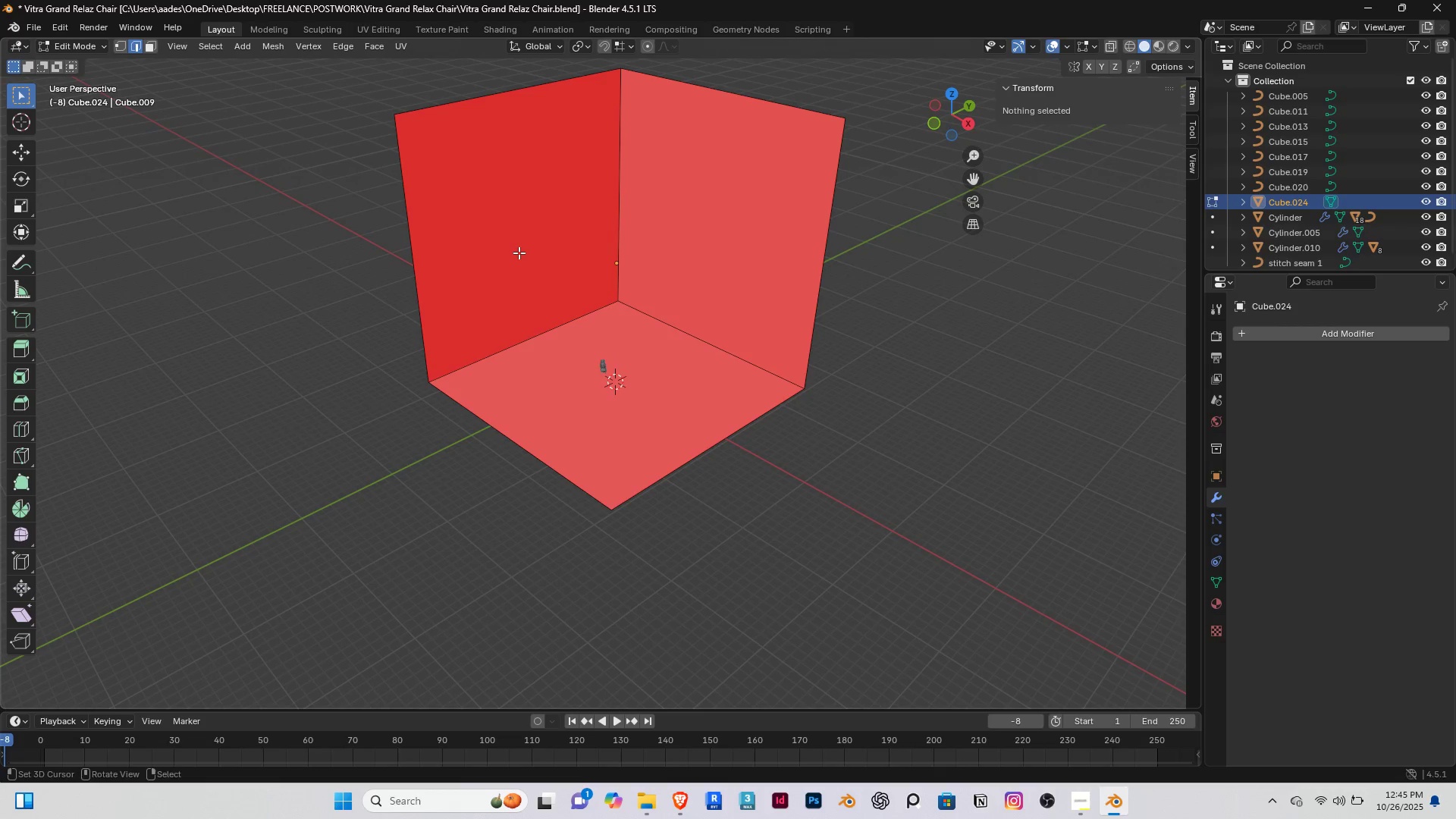 
key(Tab)
 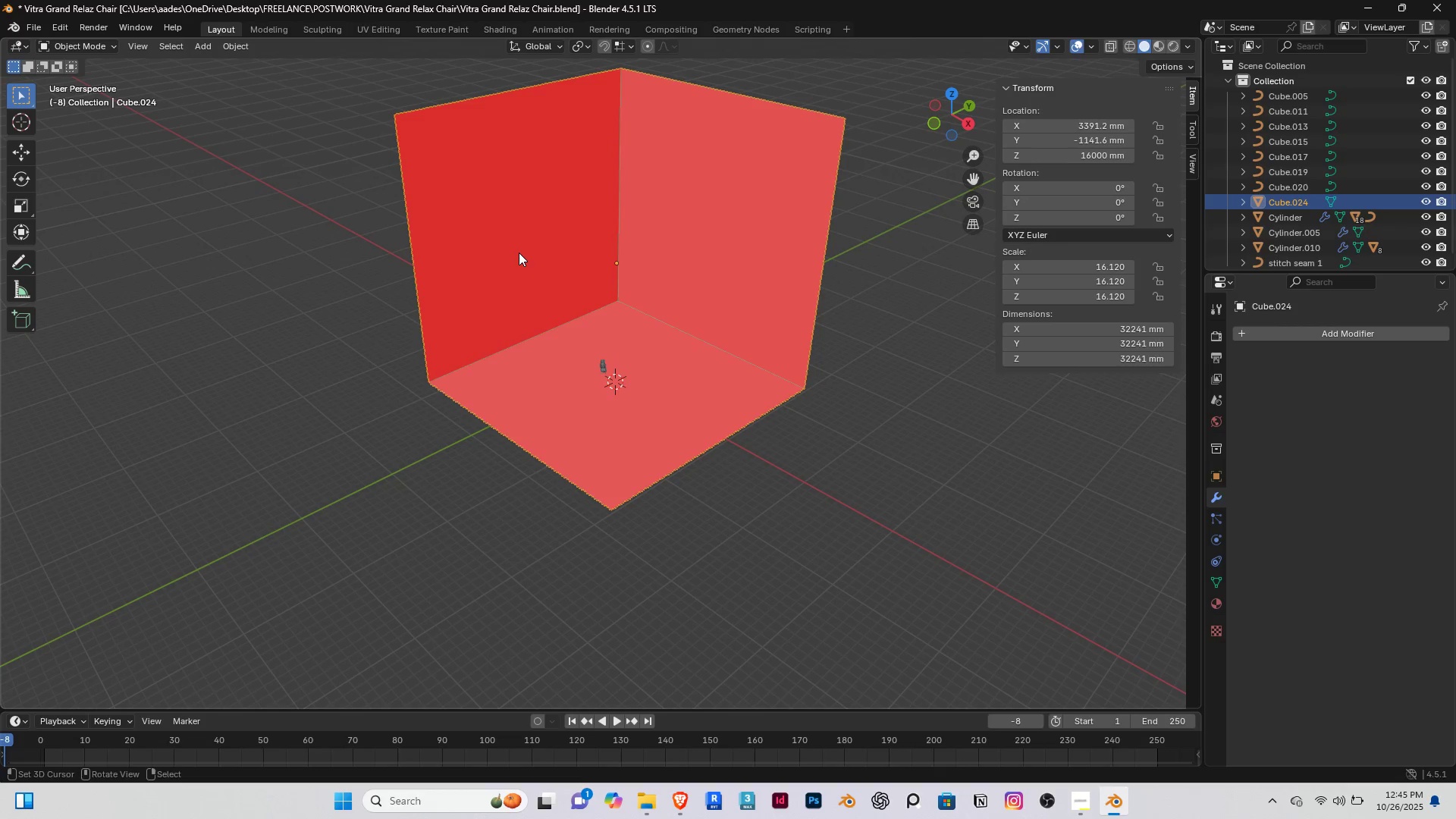 
right_click([519, 253])
 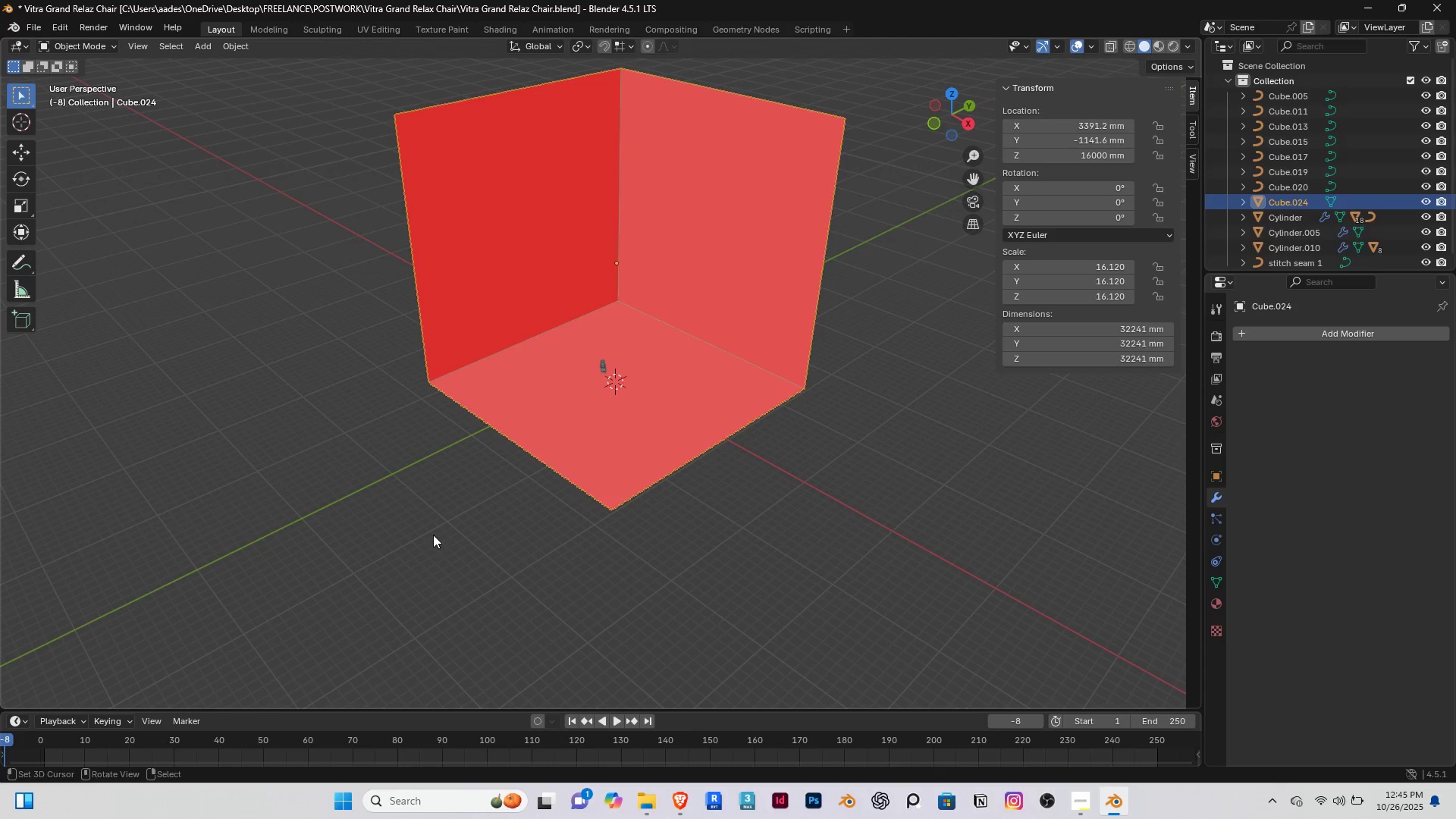 
right_click([433, 535])
 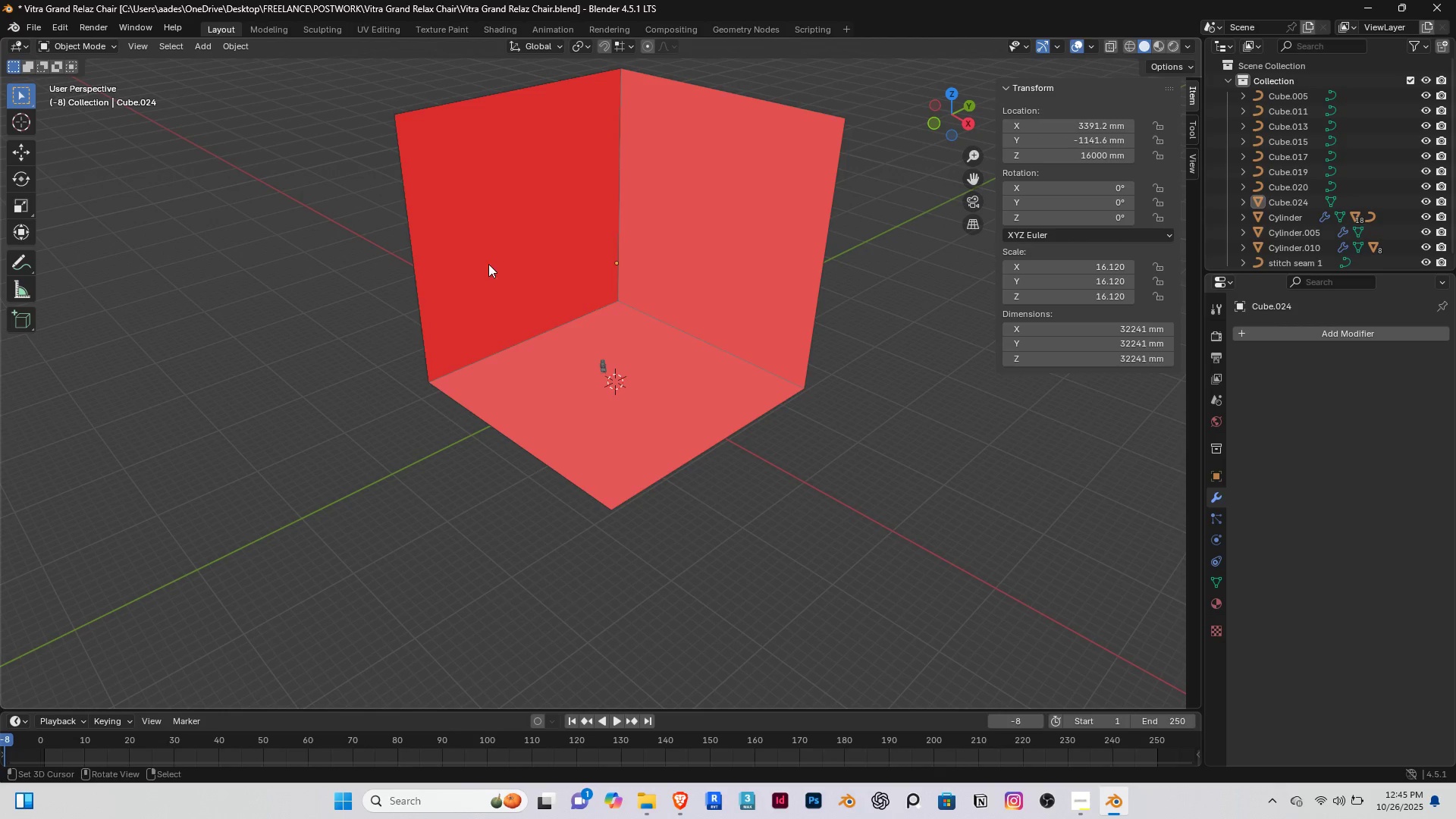 
right_click([488, 264])
 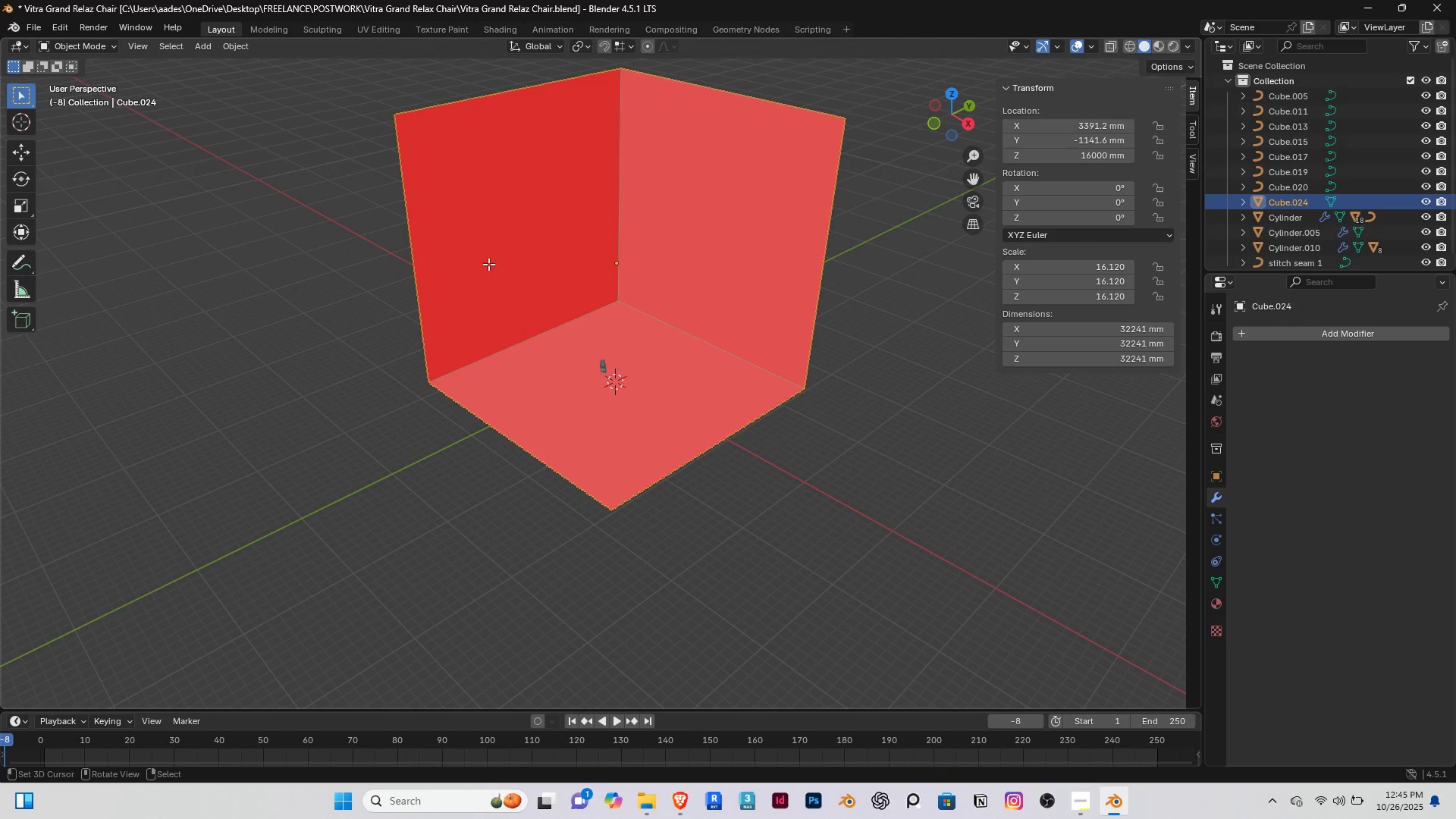 
key(Tab)
 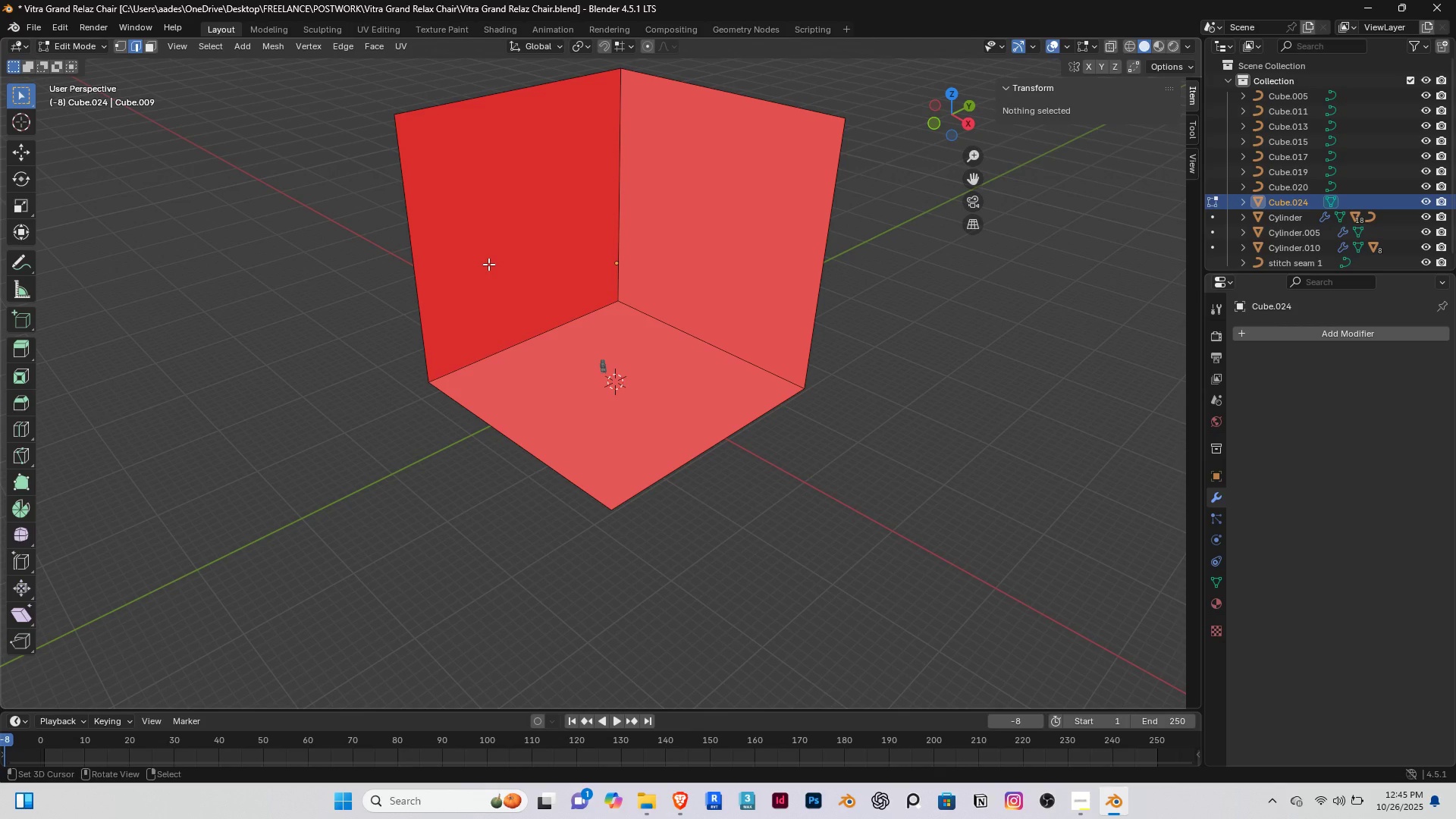 
key(A)
 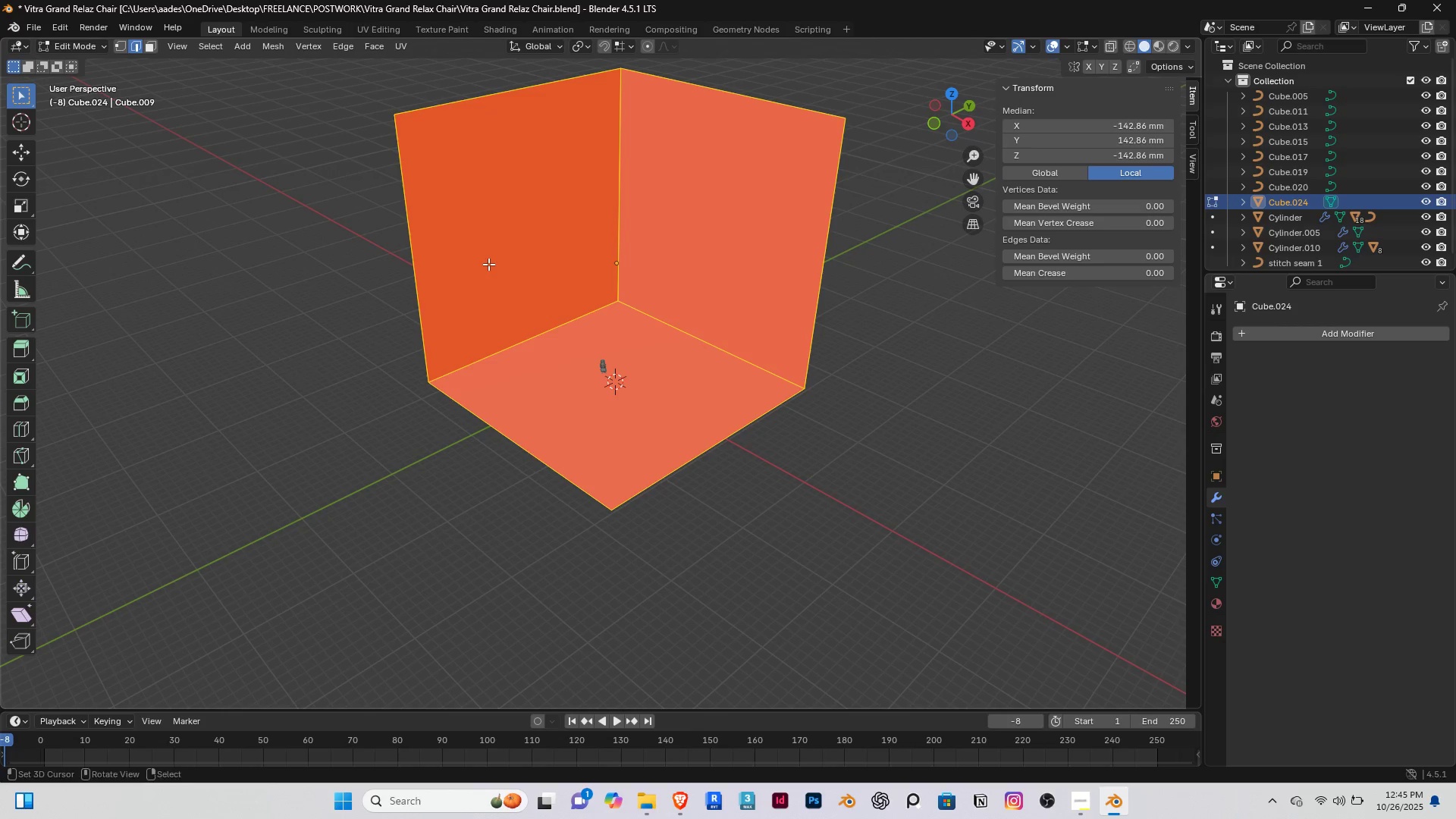 
key(Control+N)
 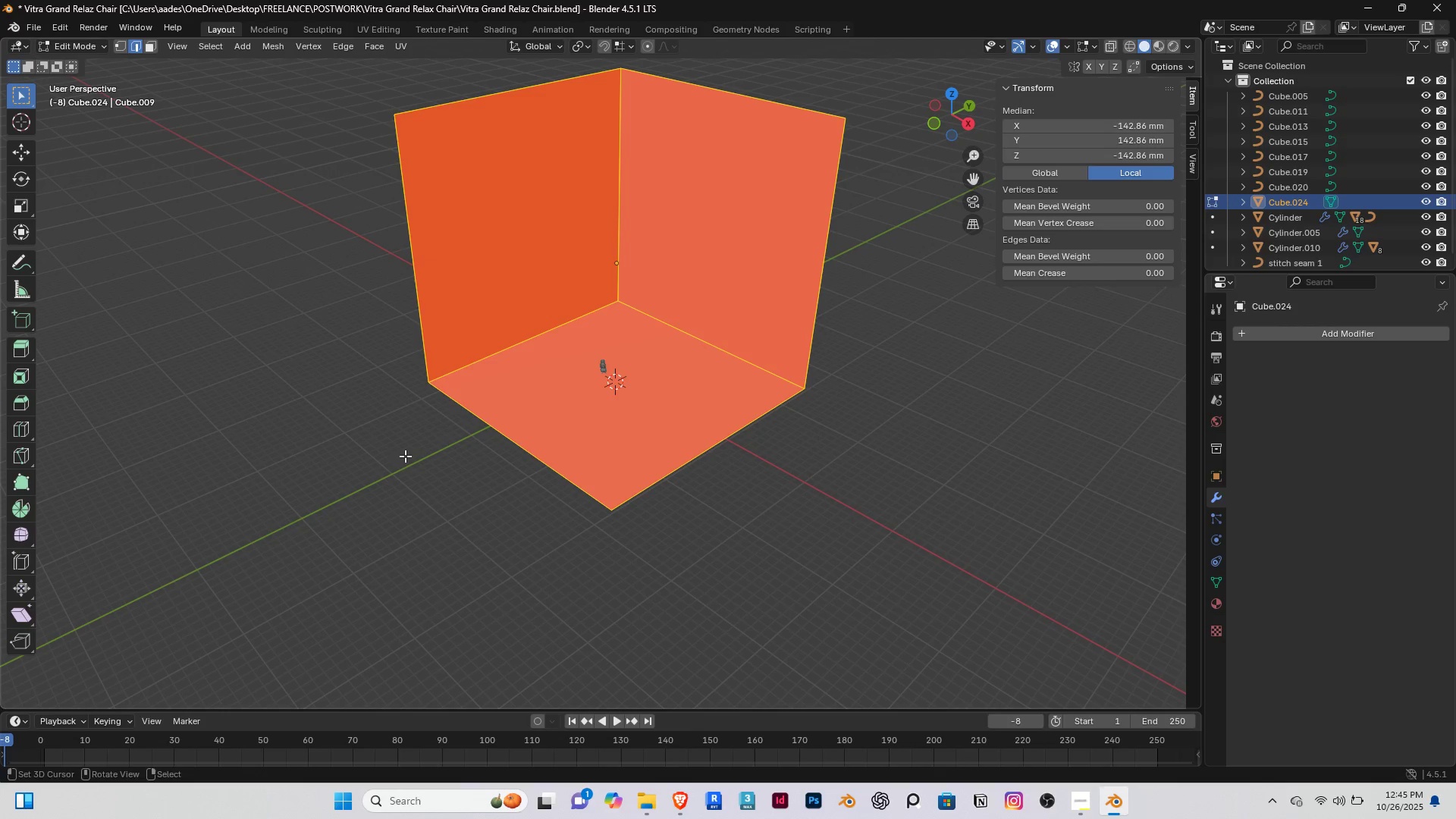 
right_click([389, 476])
 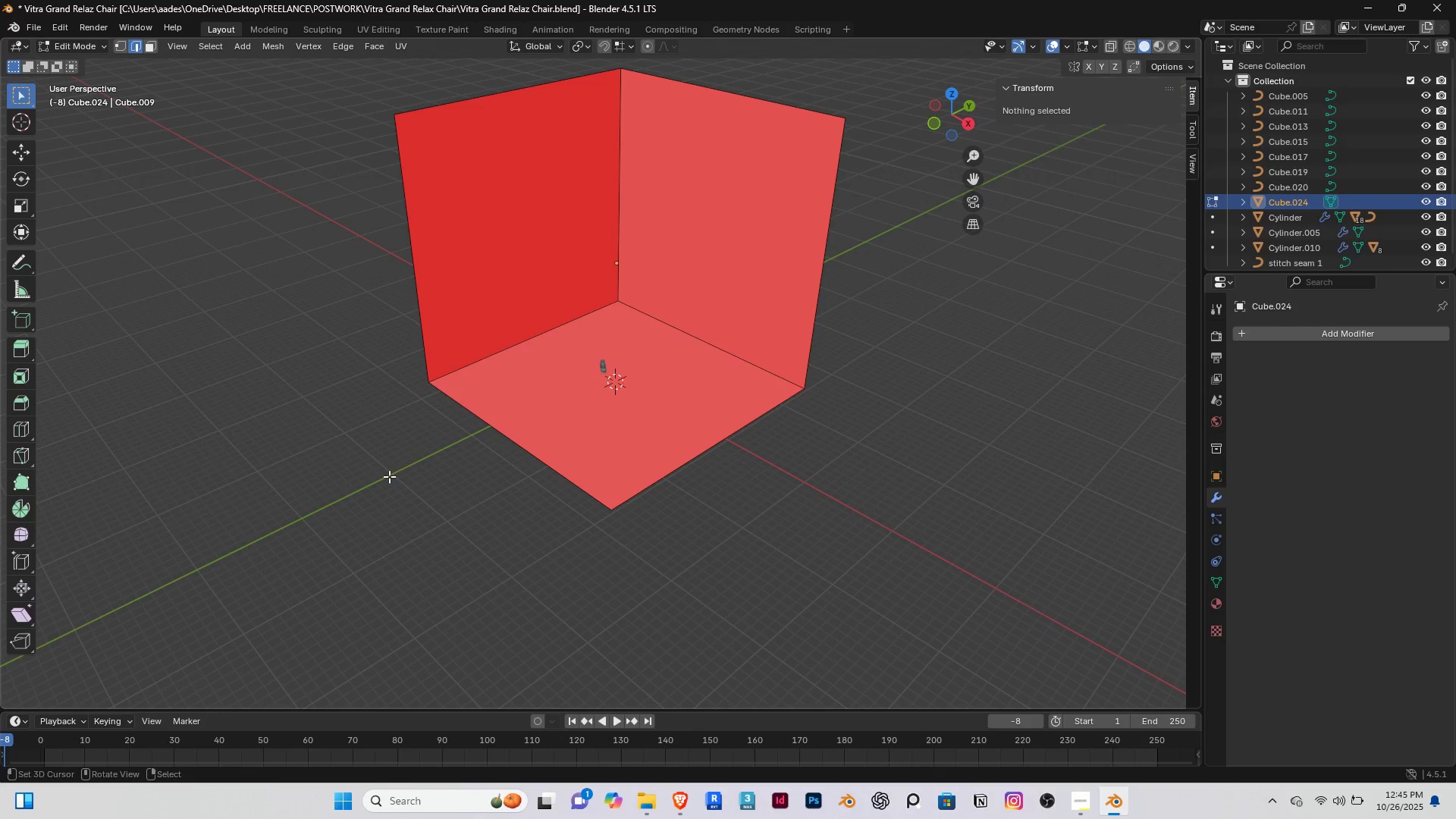 
key(Tab)
 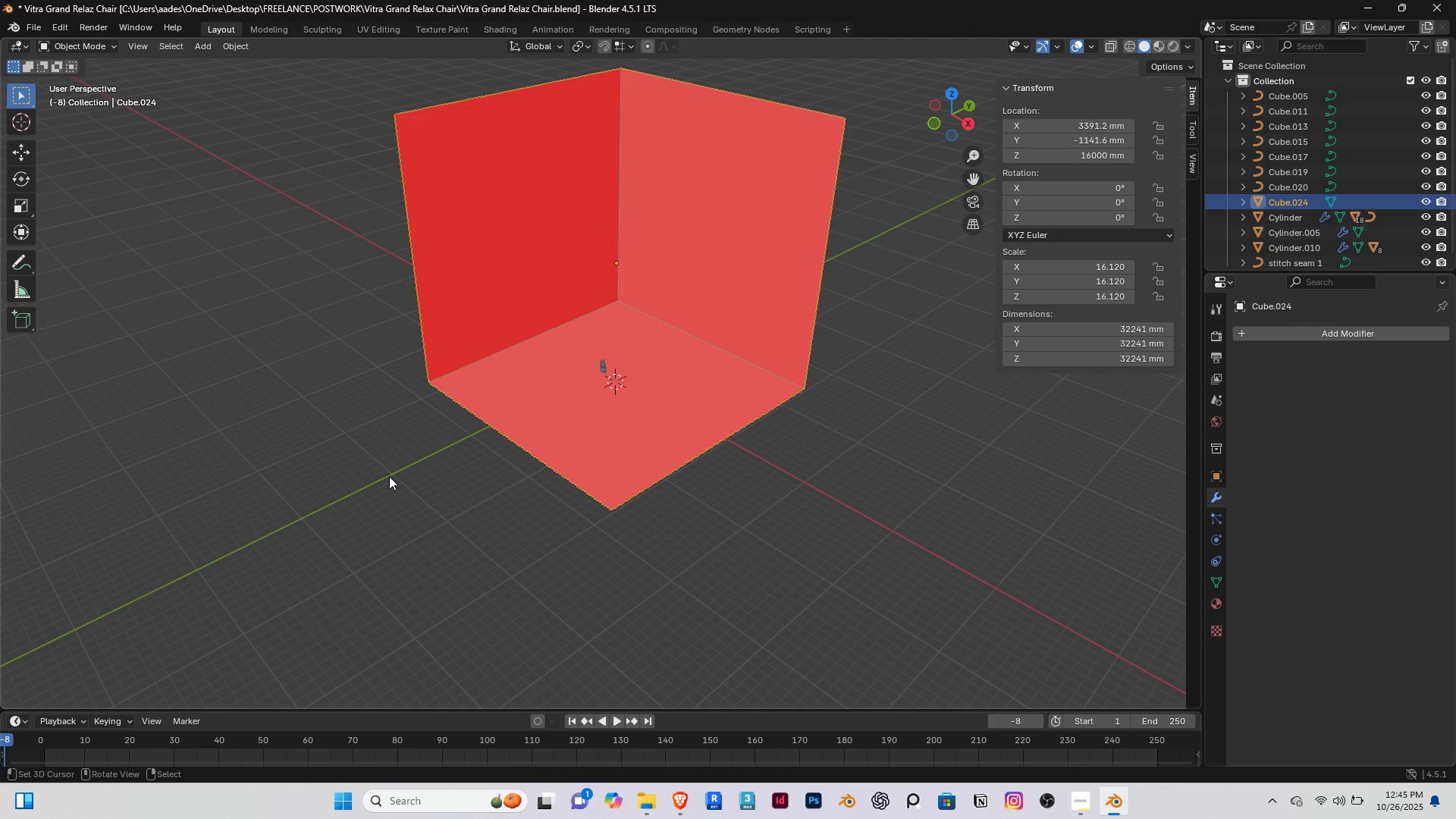 
key(A)
 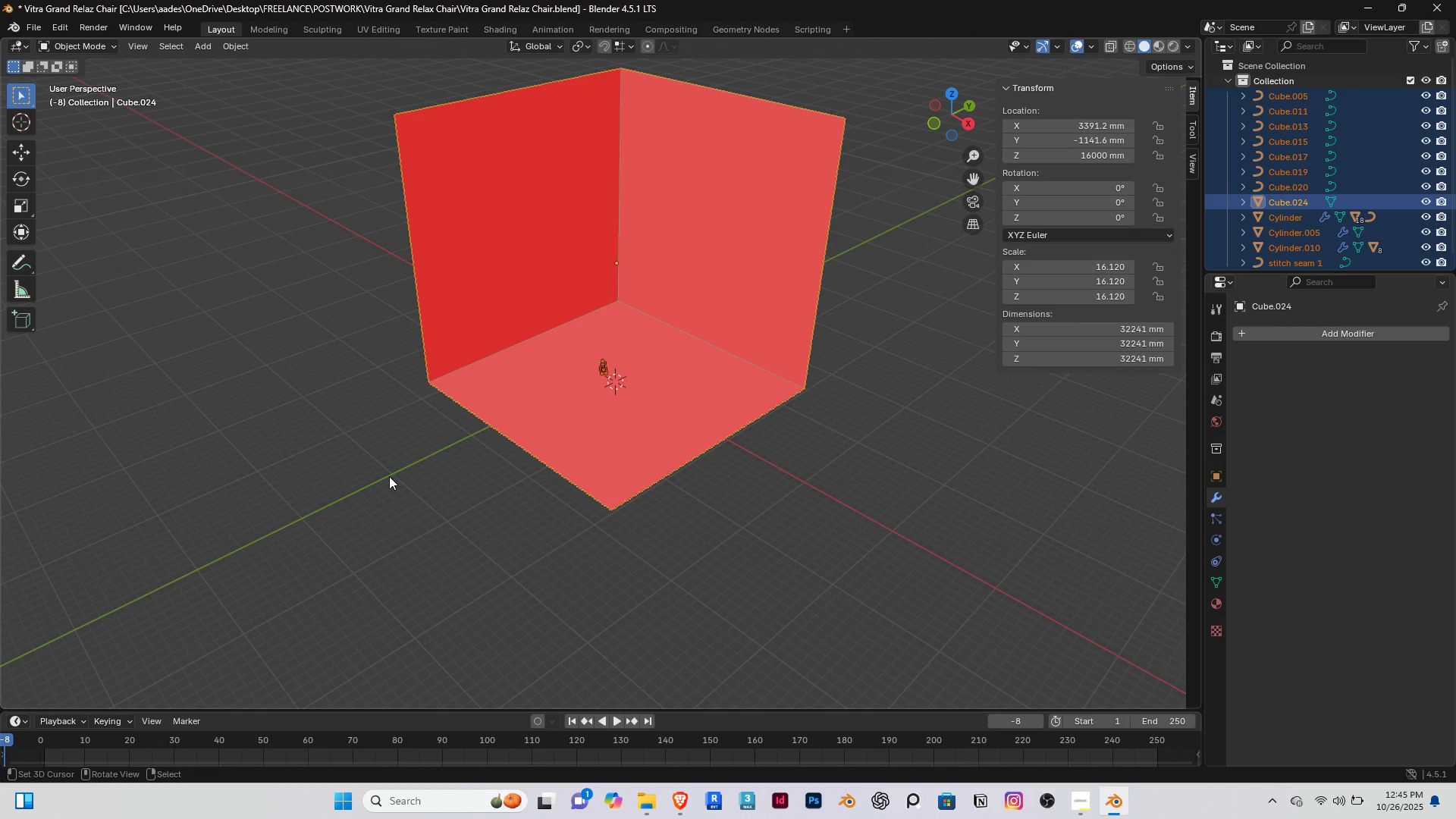 
hold_key(key=ControlLeft, duration=0.3)
 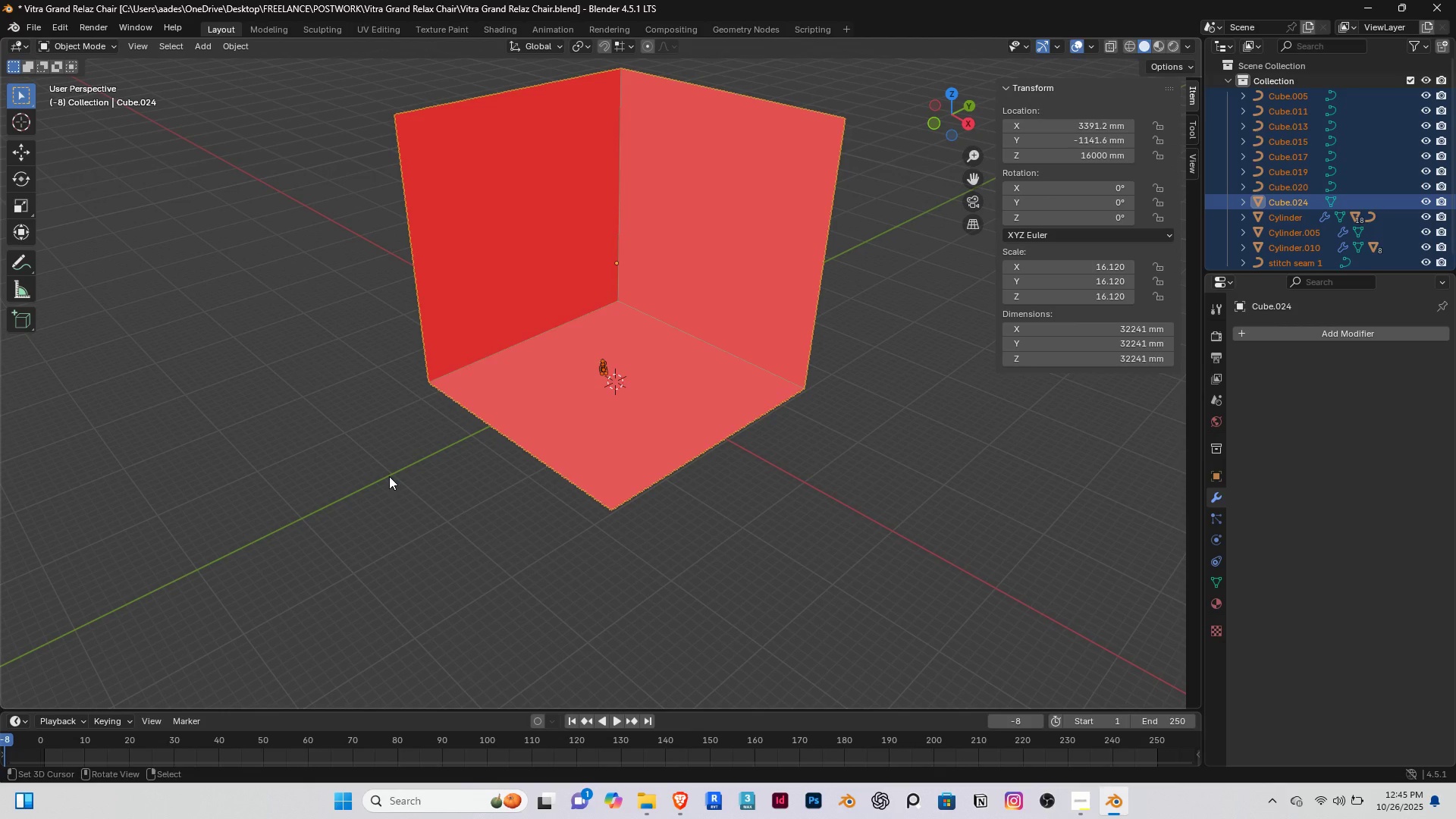 
key(Alt+AltLeft)
 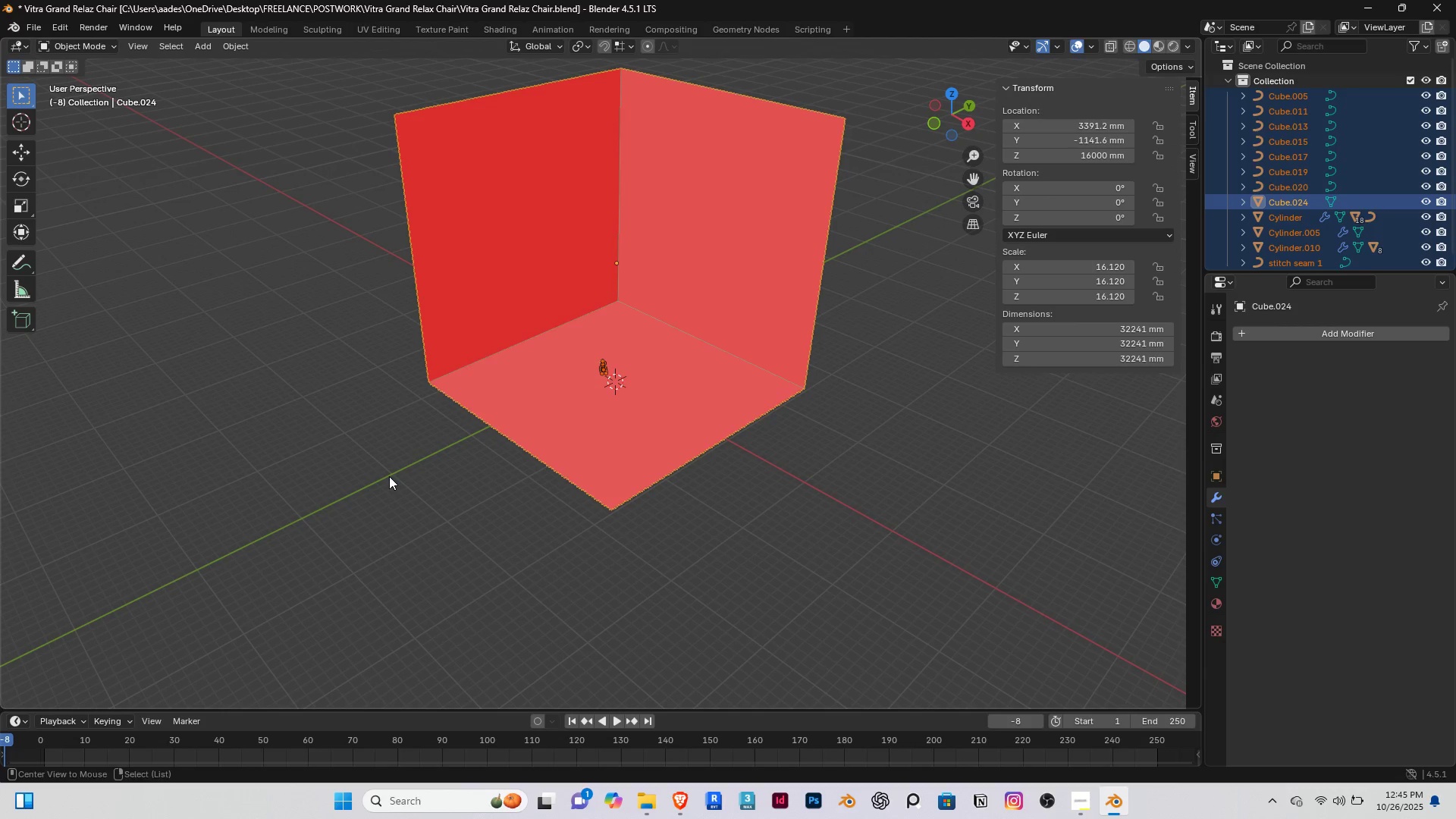 
key(Alt+N)
 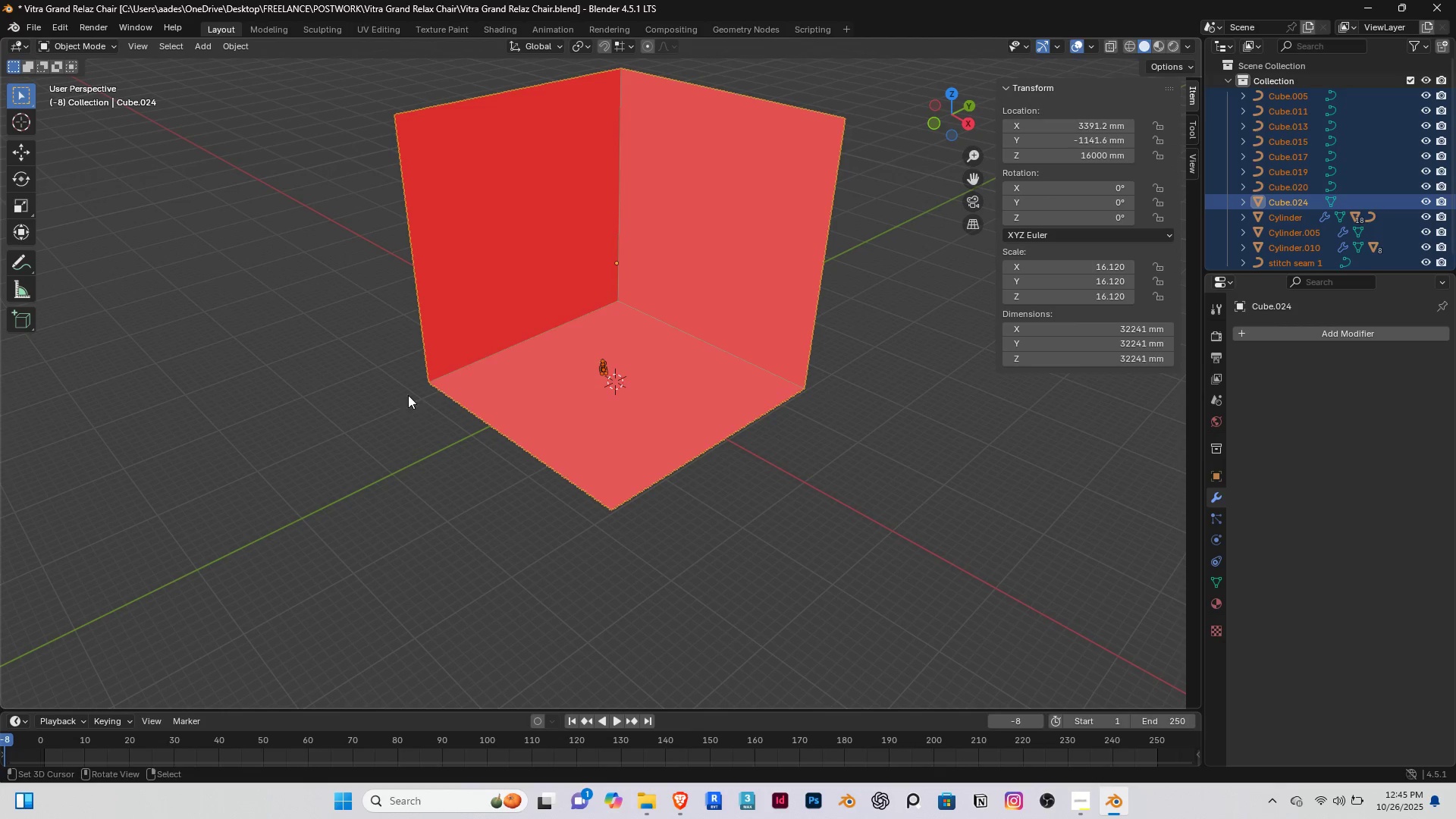 
scroll: coordinate [392, 362], scroll_direction: up, amount: 2.0
 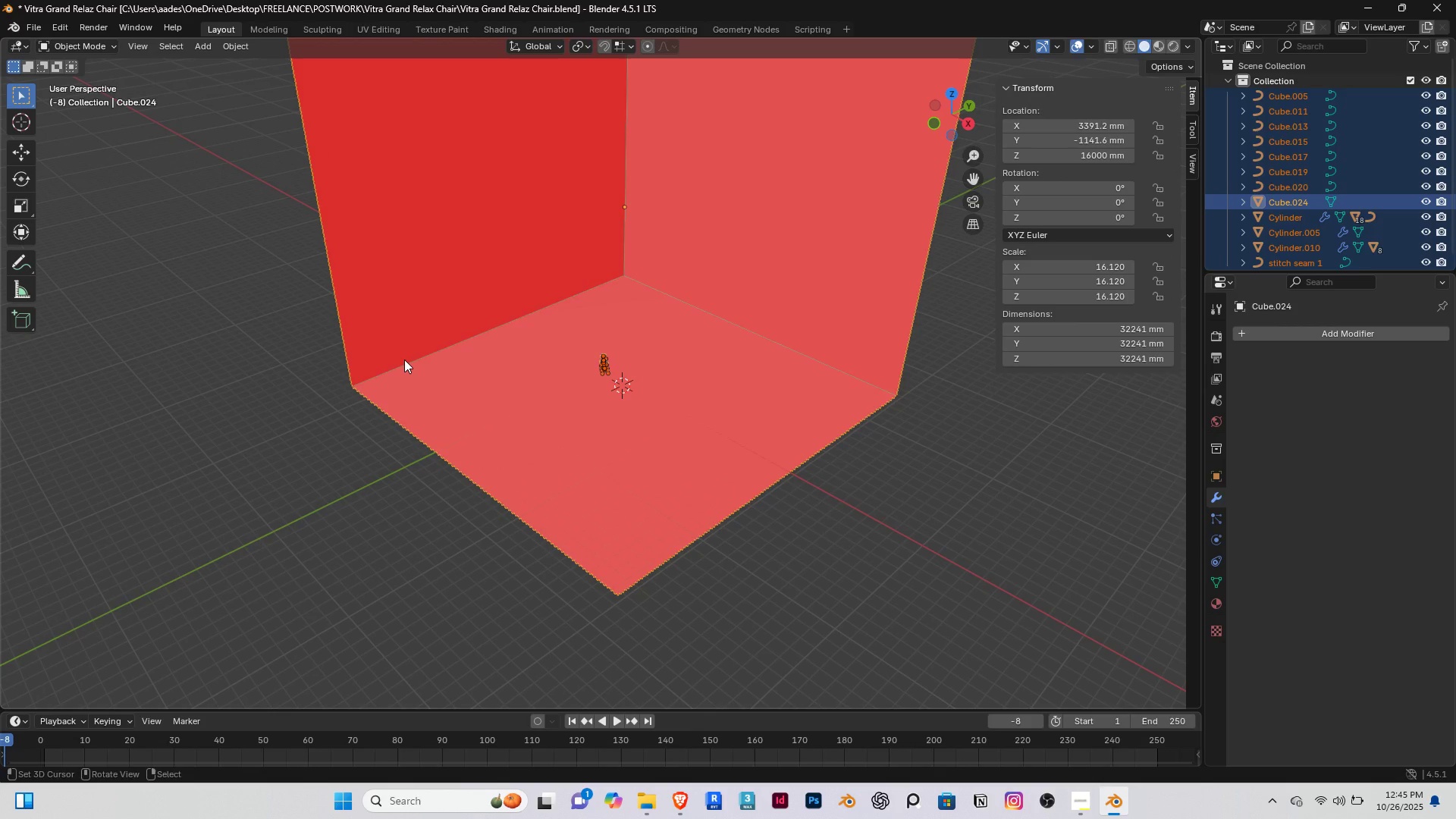 
key(Tab)
 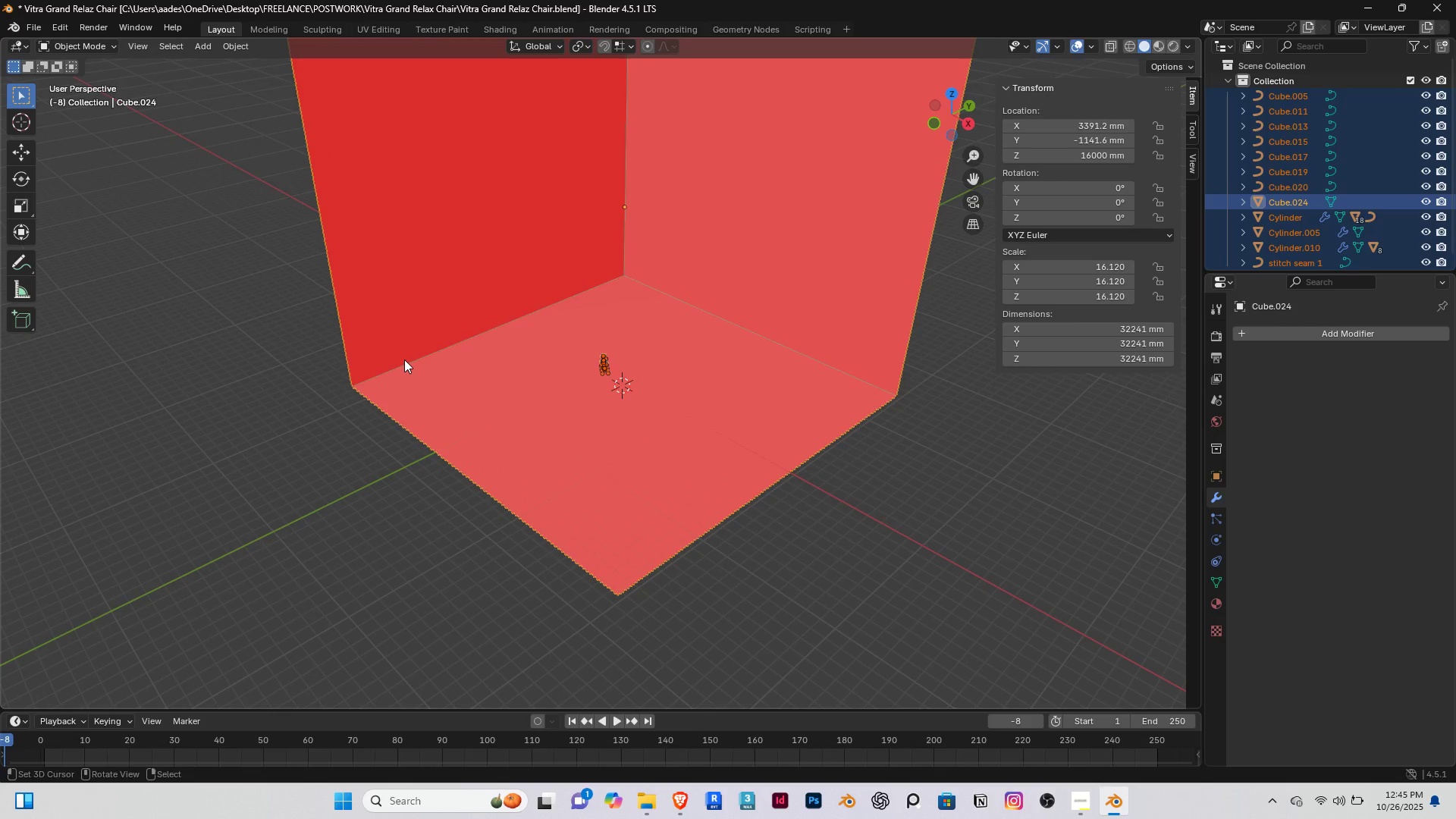 
key(CapsLock)
 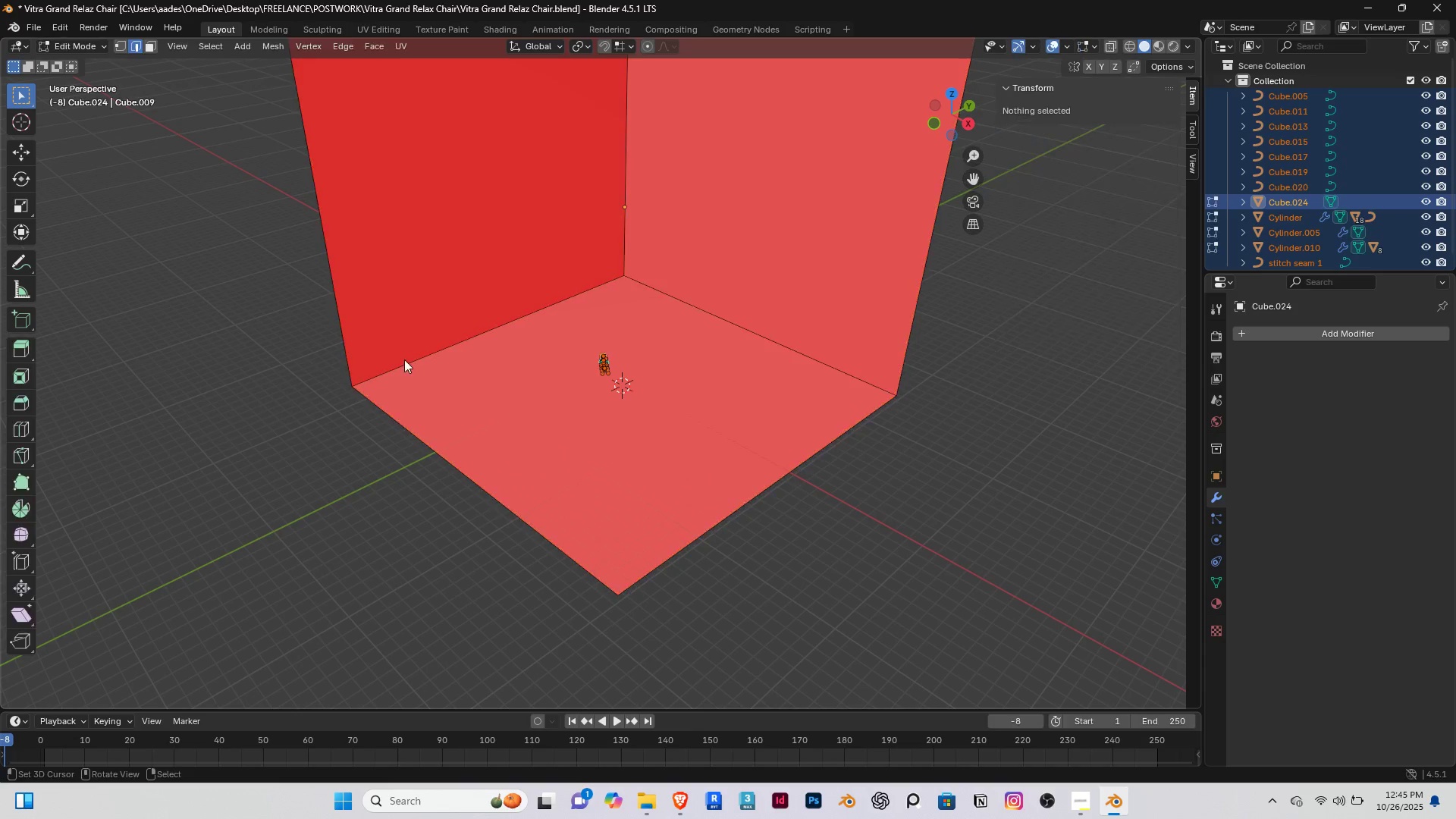 
key(Tab)
 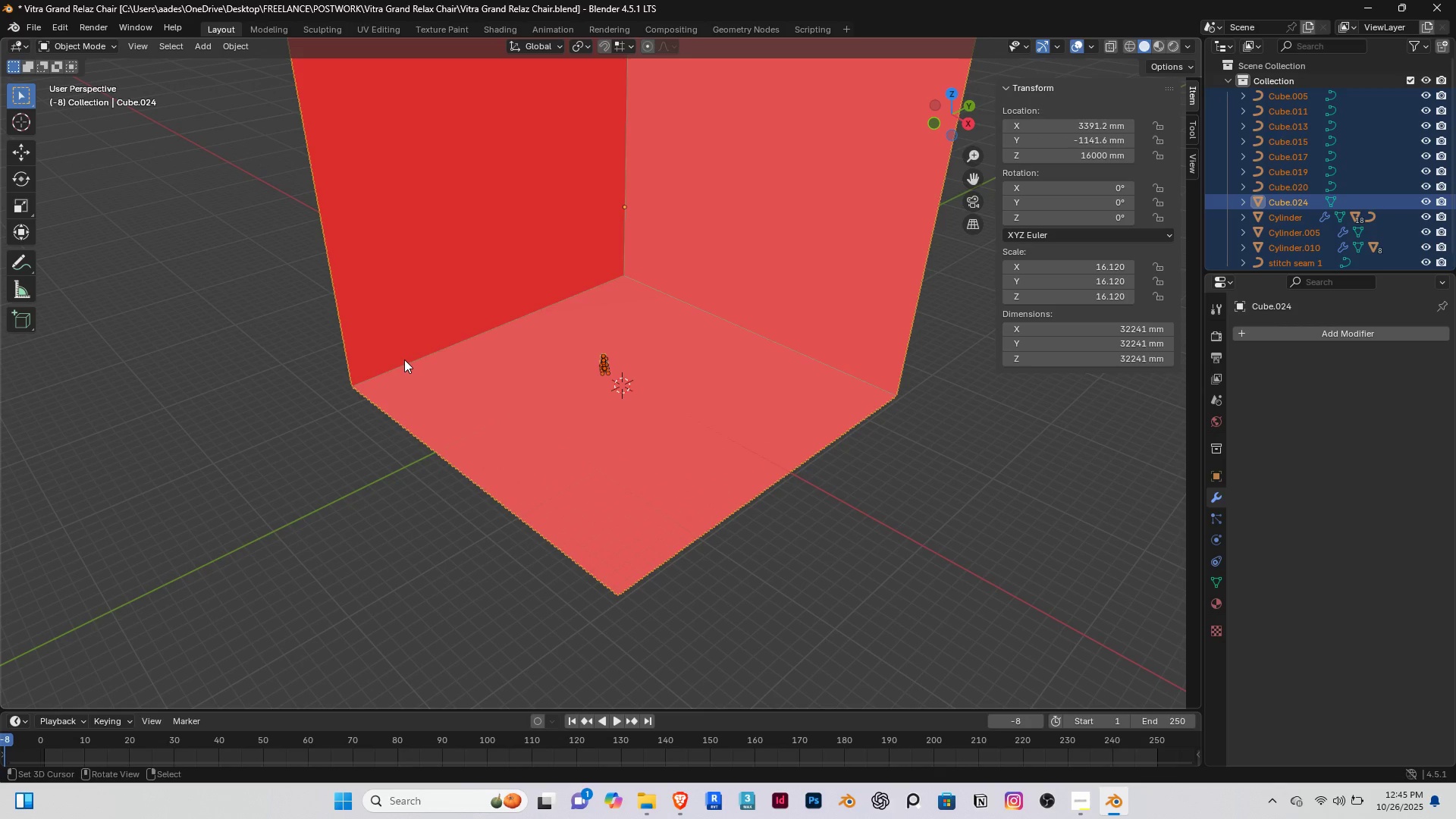 
key(A)
 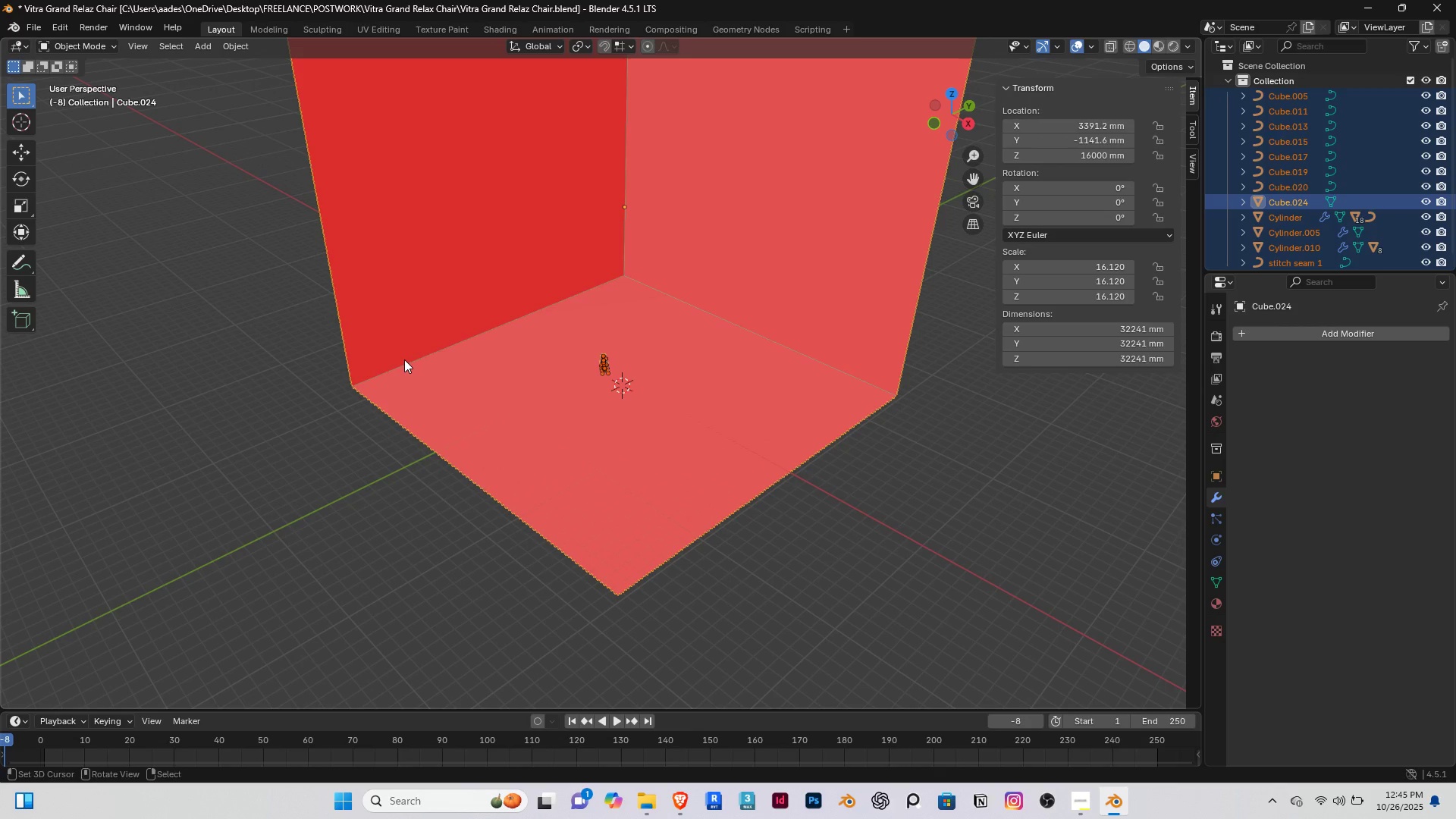 
key(Alt+N)
 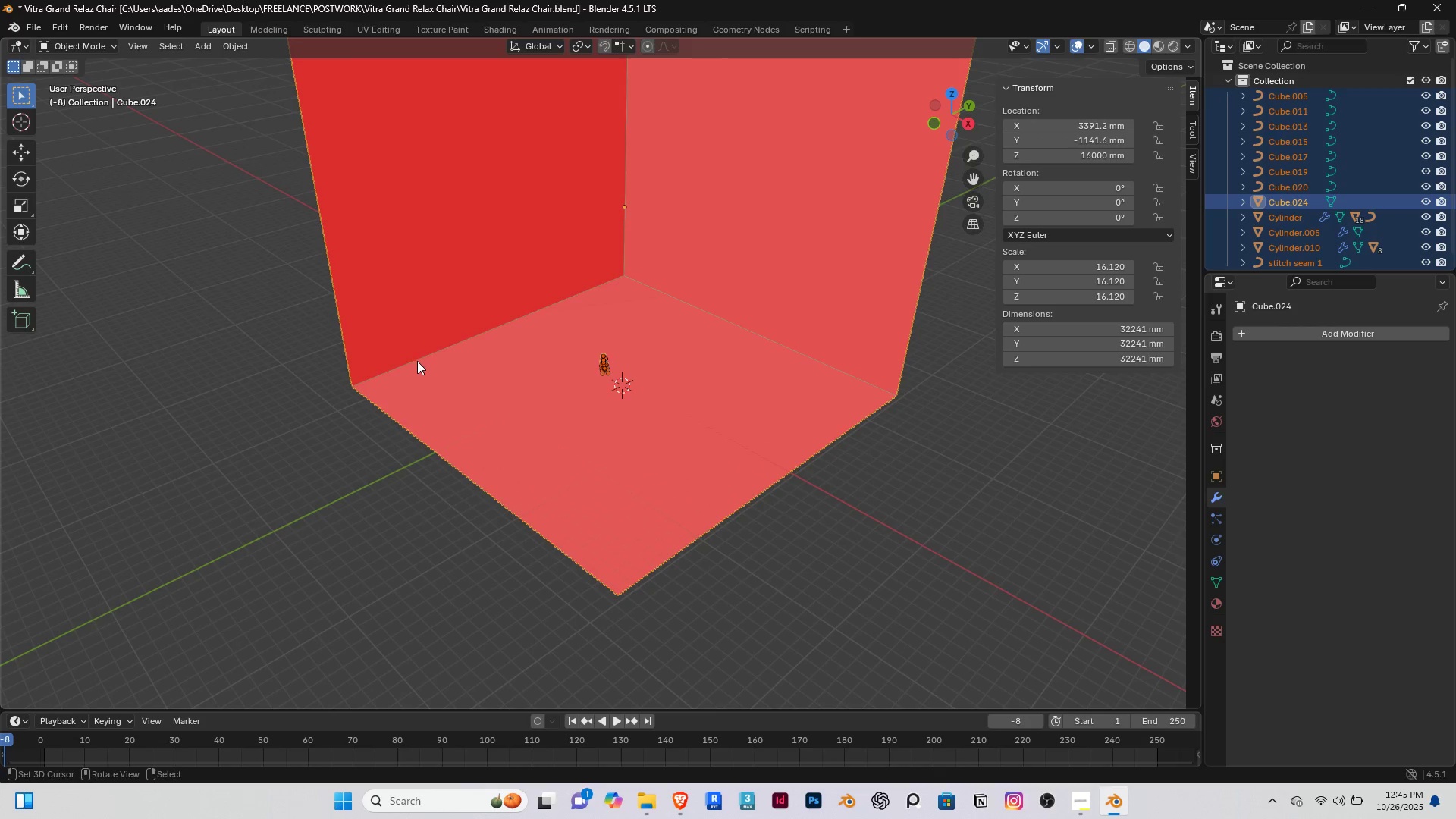 
scroll: coordinate [417, 361], scroll_direction: none, amount: 0.0
 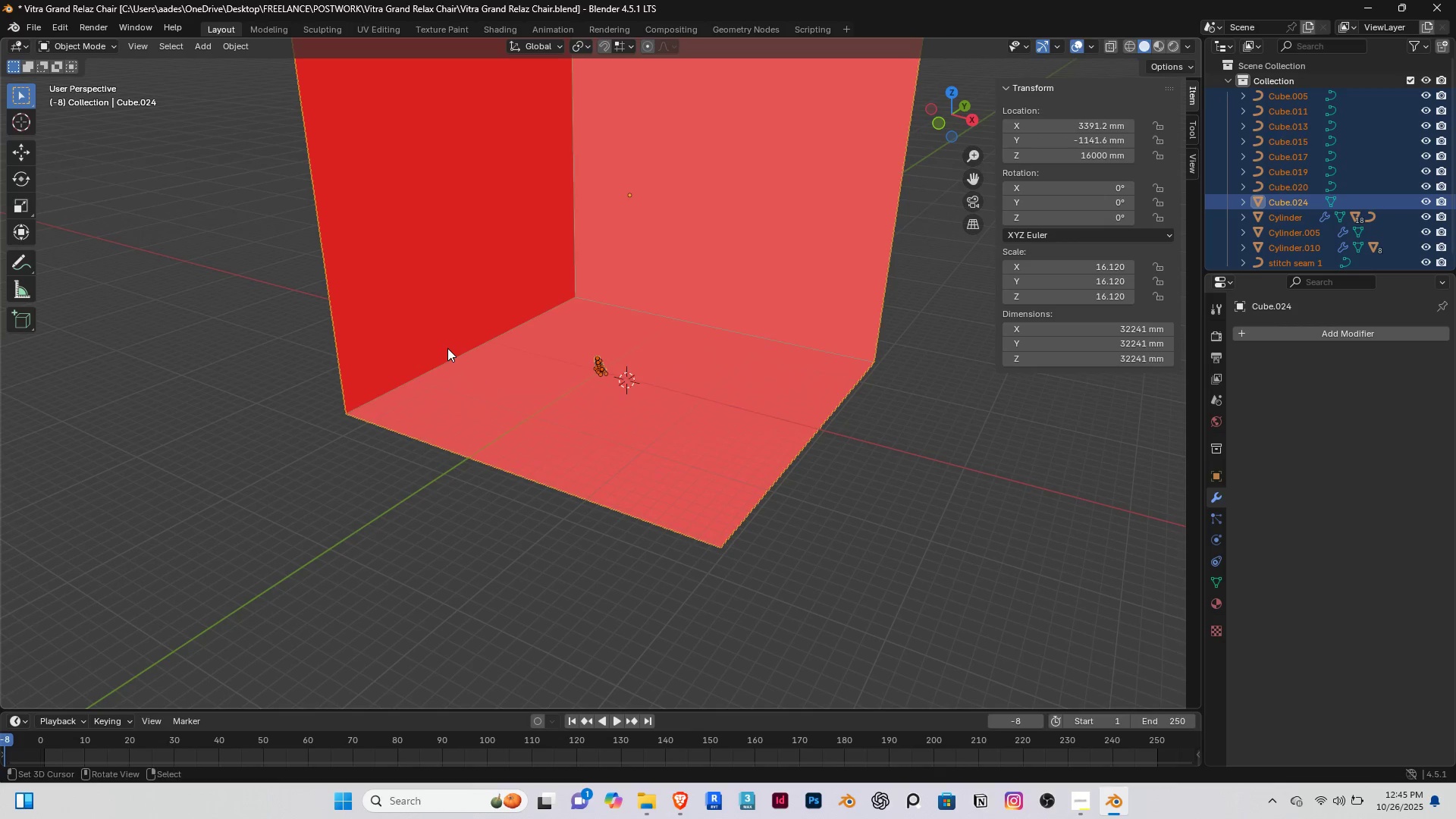 
key(Tab)
 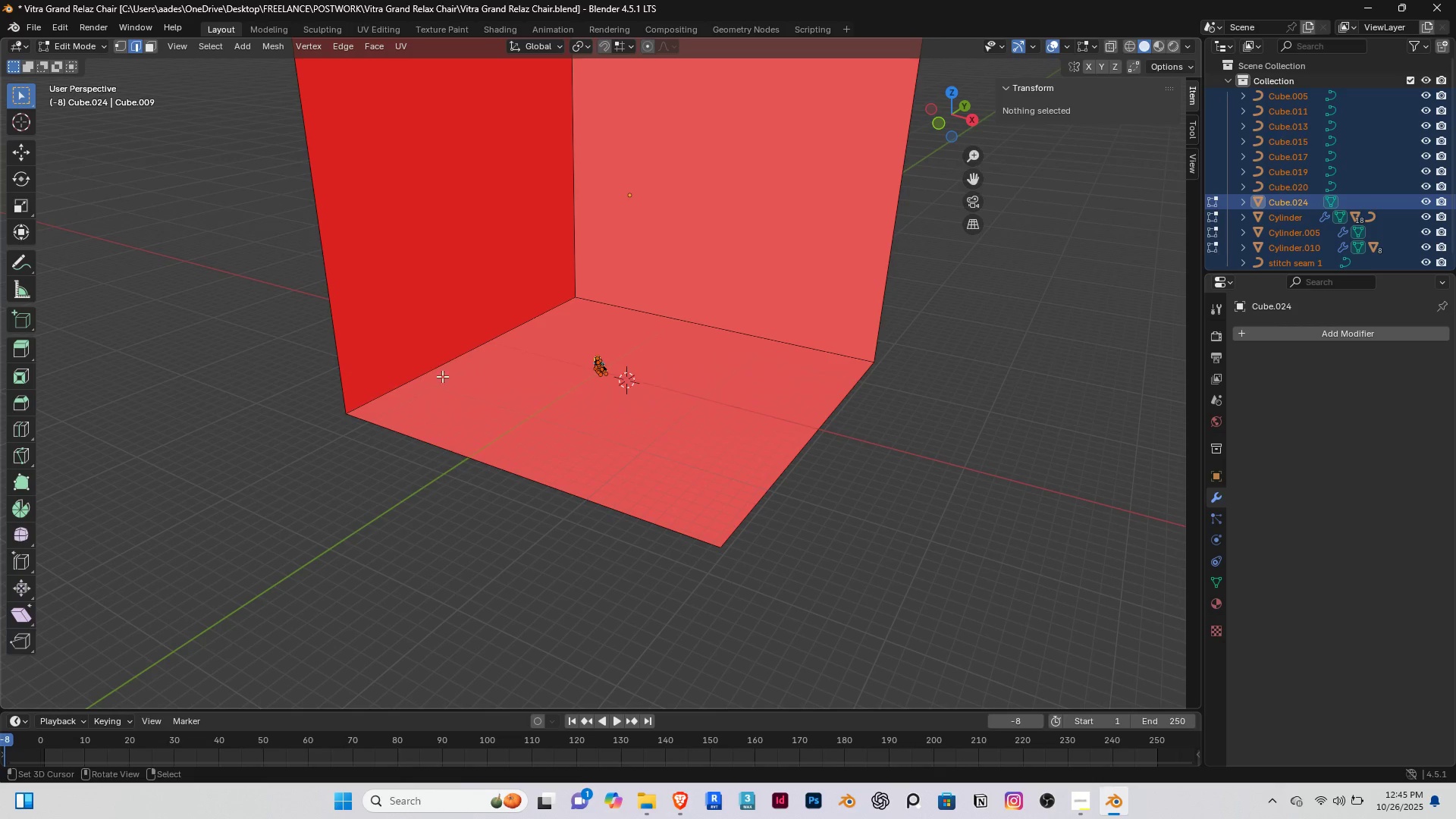 
scroll: coordinate [446, 372], scroll_direction: up, amount: 2.0
 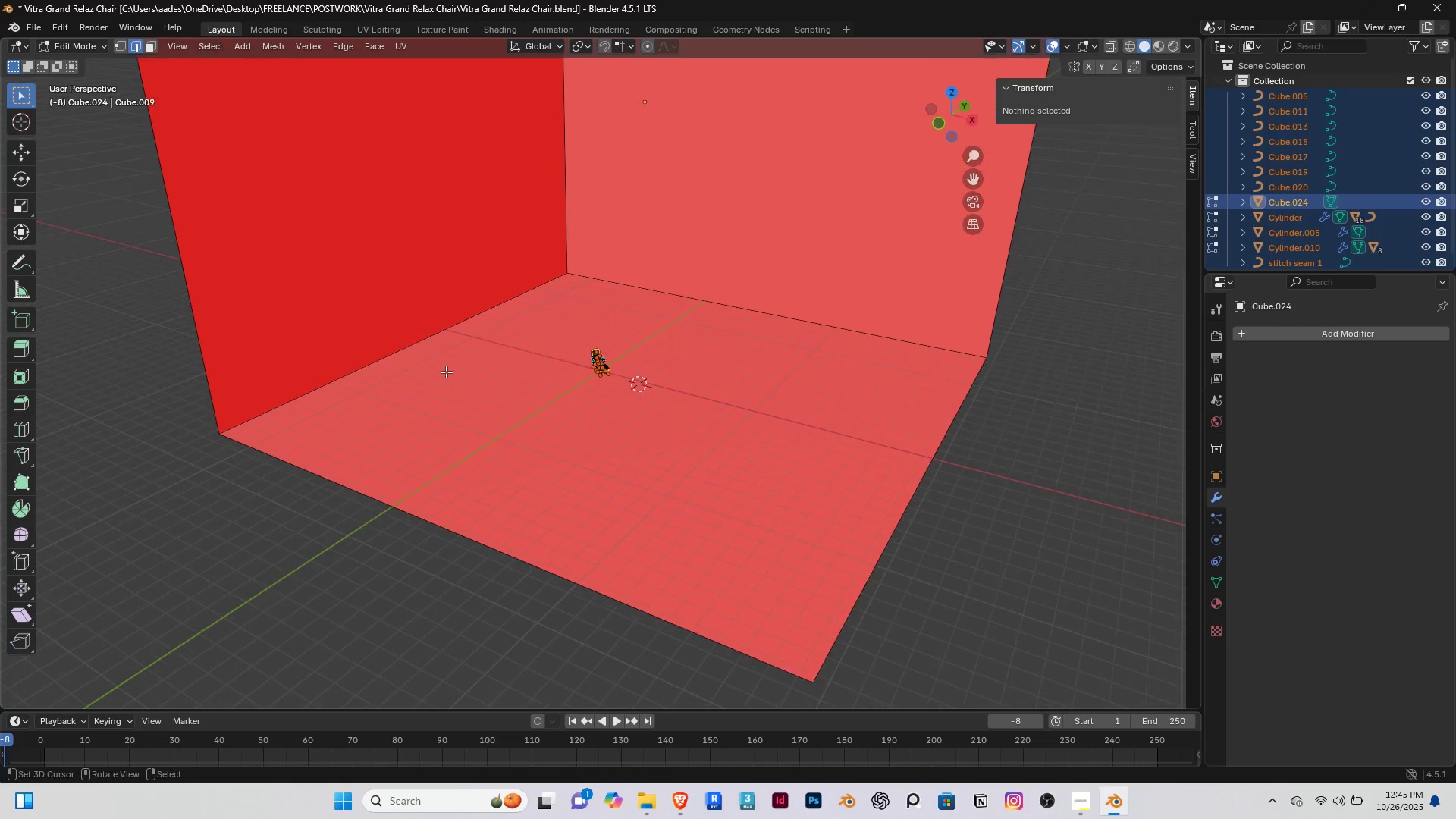 
key(Shift+ShiftRight)
 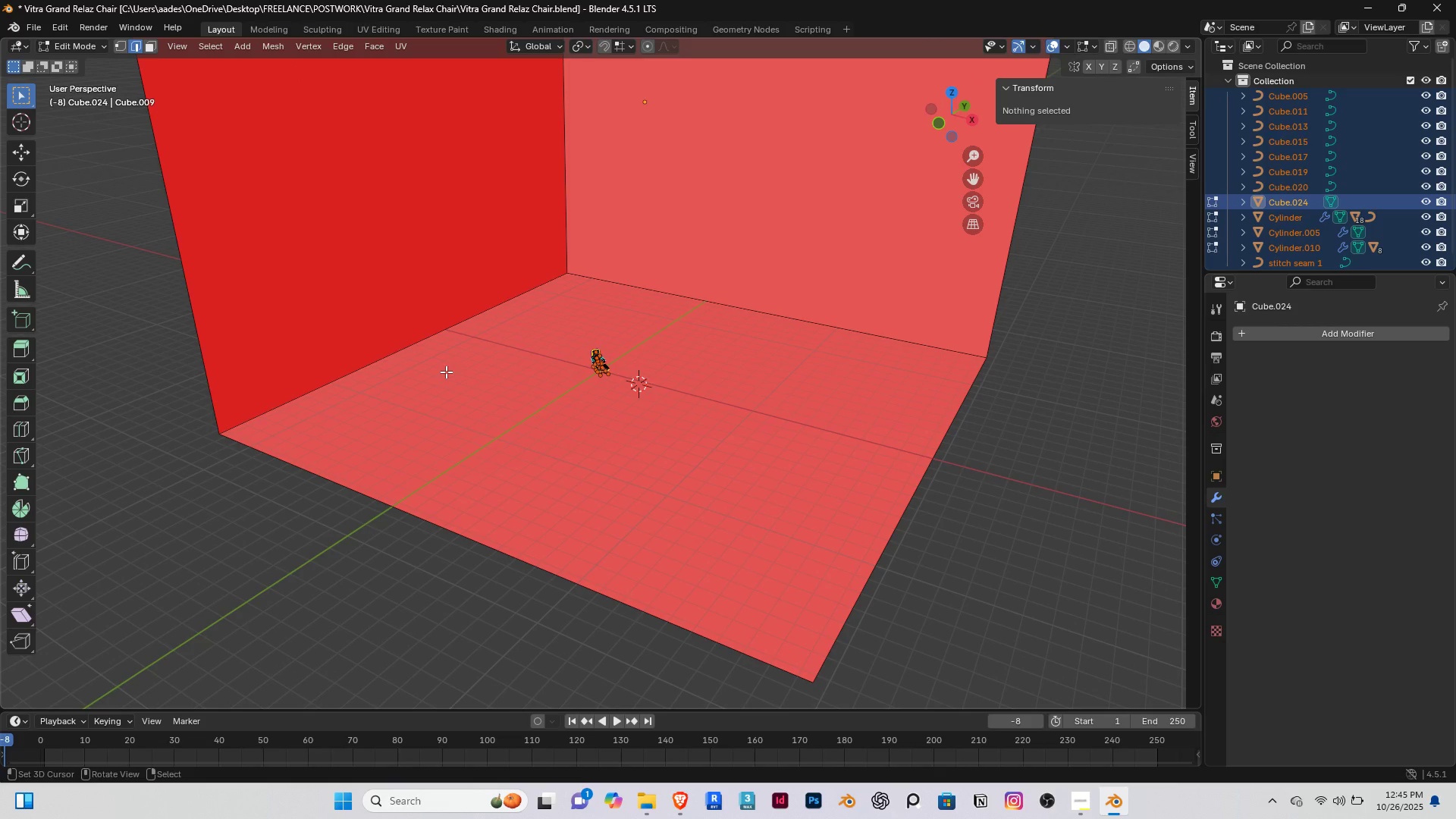 
key(A)
 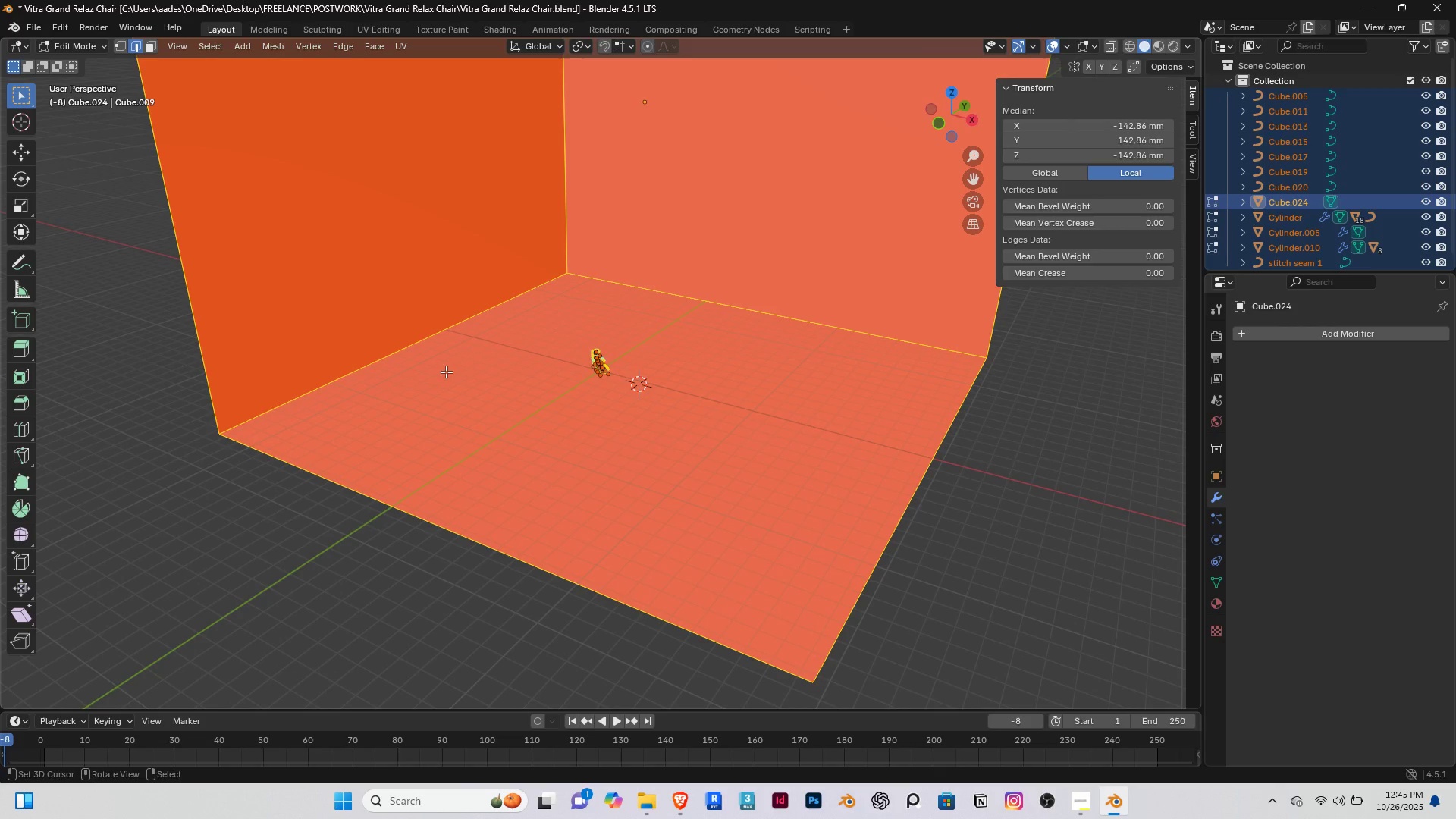 
key(Alt+N)
 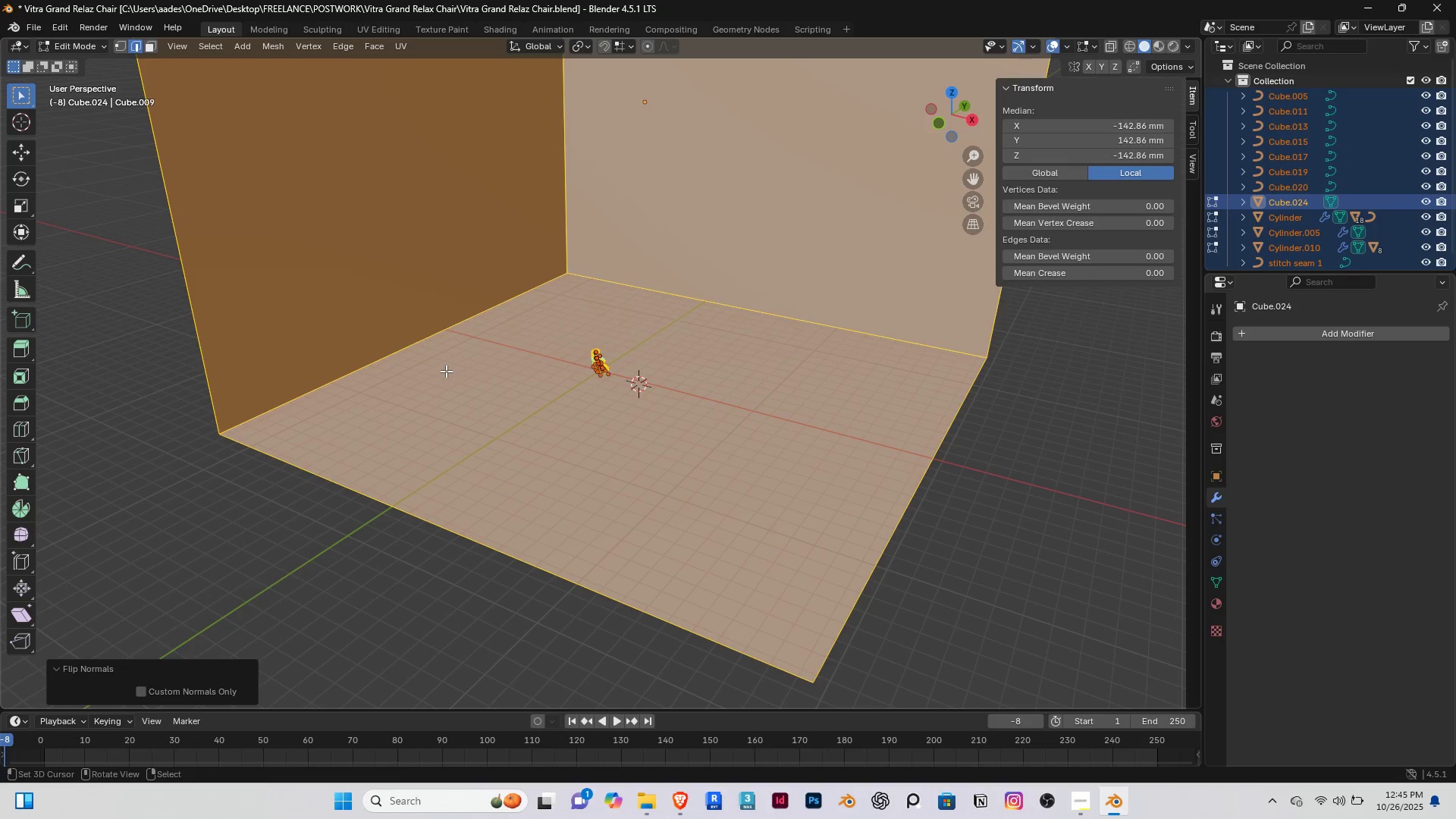 
scroll: coordinate [473, 425], scroll_direction: down, amount: 4.0
 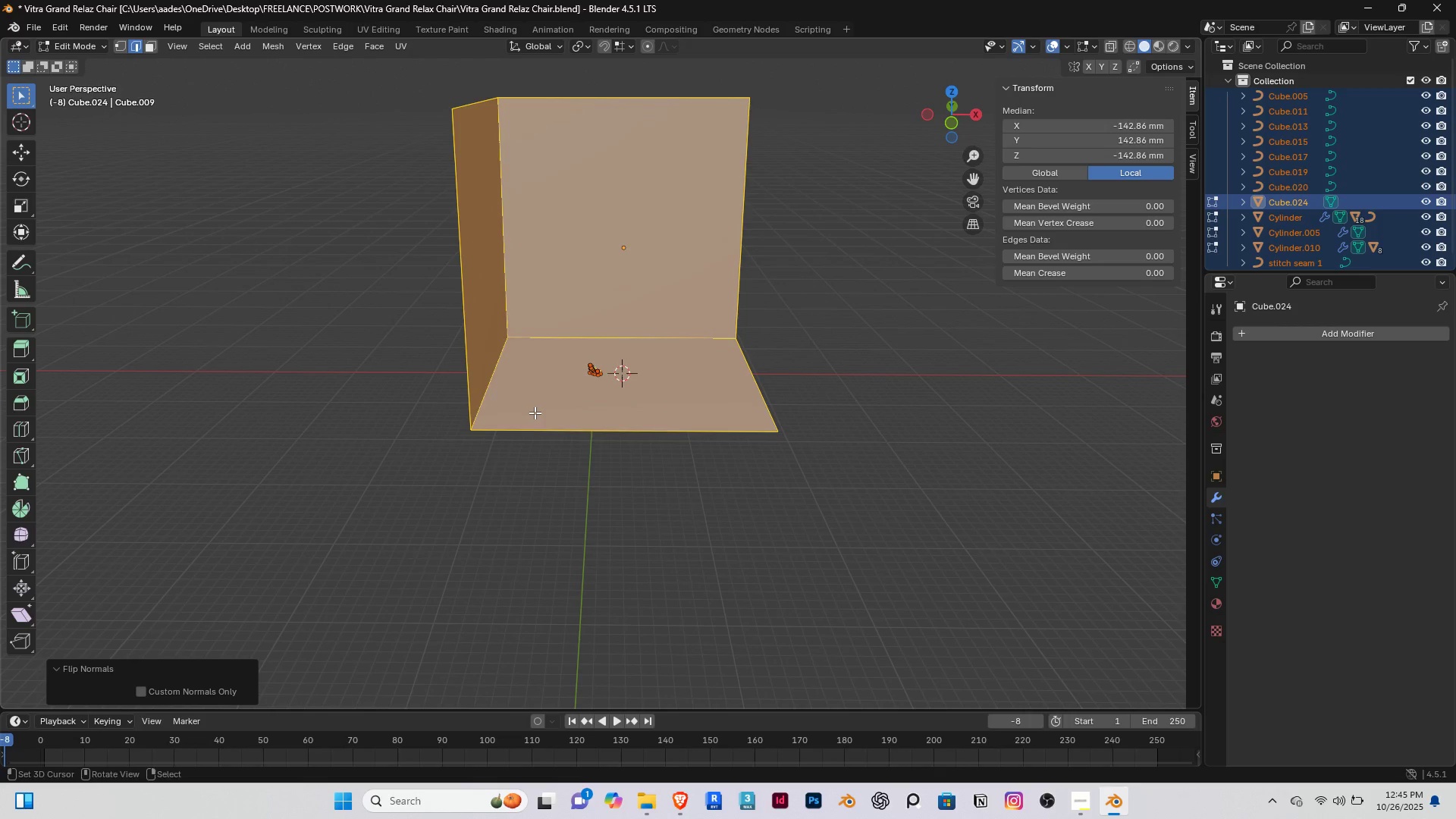 
key(Tab)
 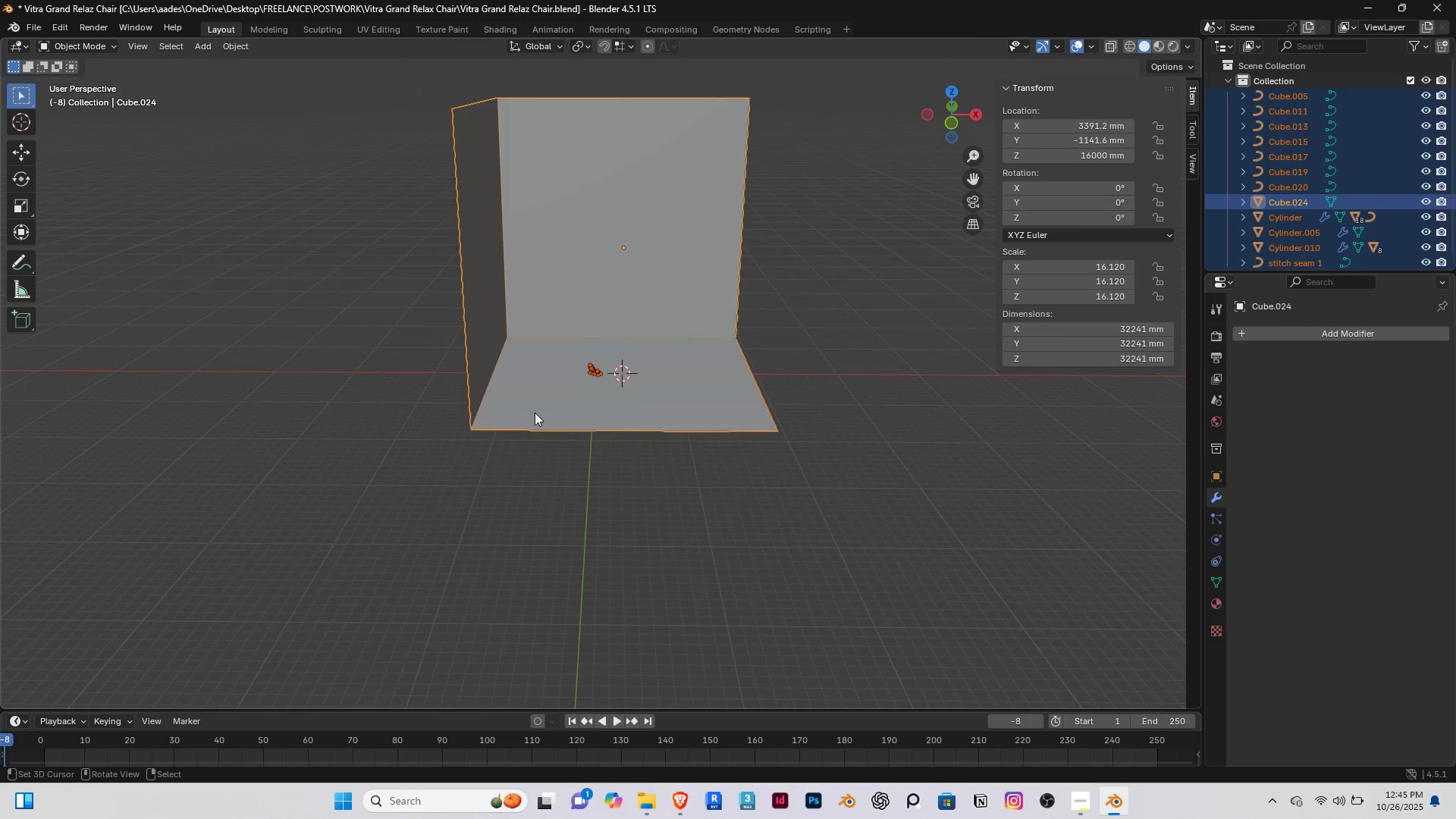 
scroll: coordinate [580, 416], scroll_direction: up, amount: 3.0
 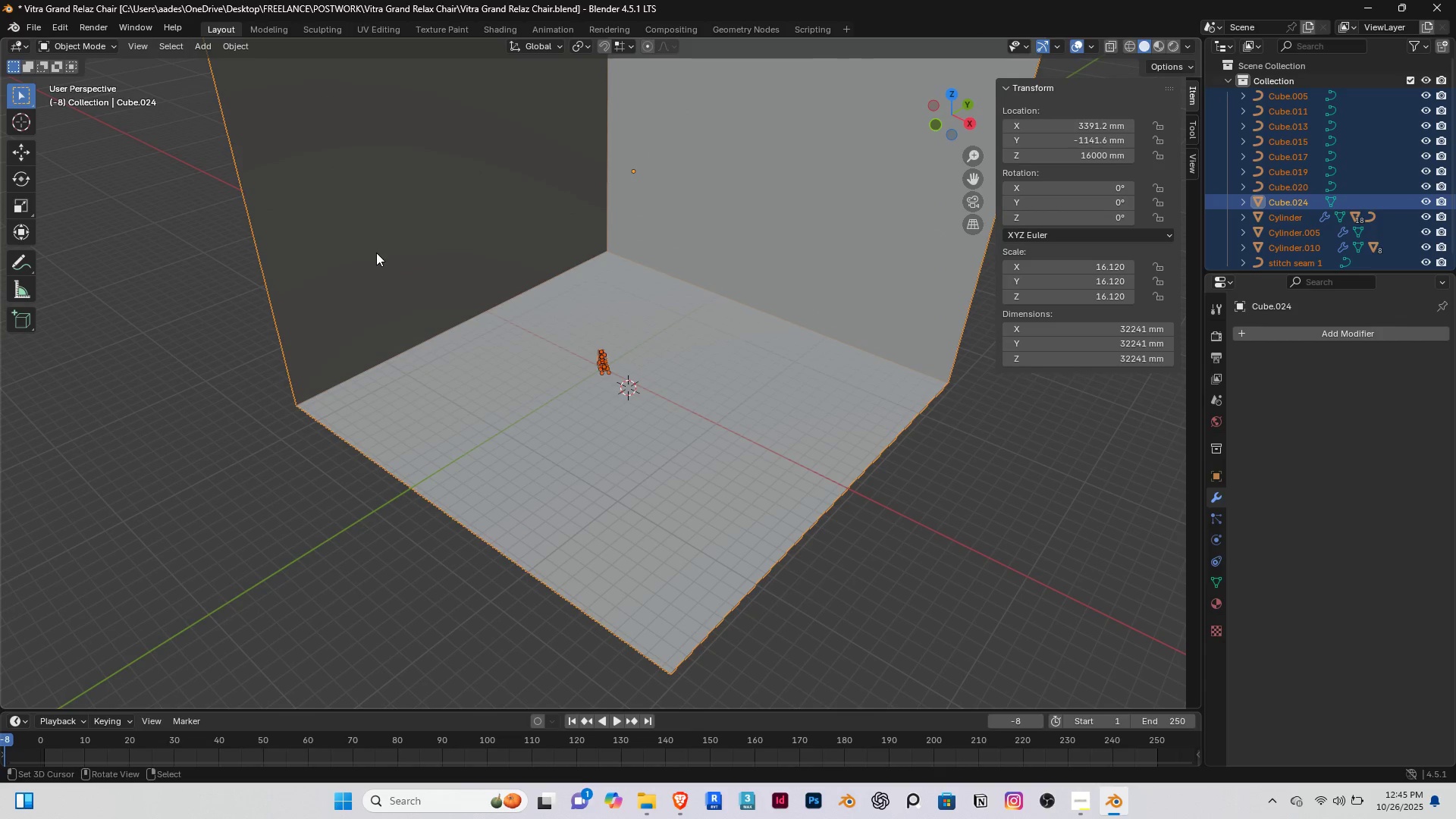 
right_click([376, 253])
 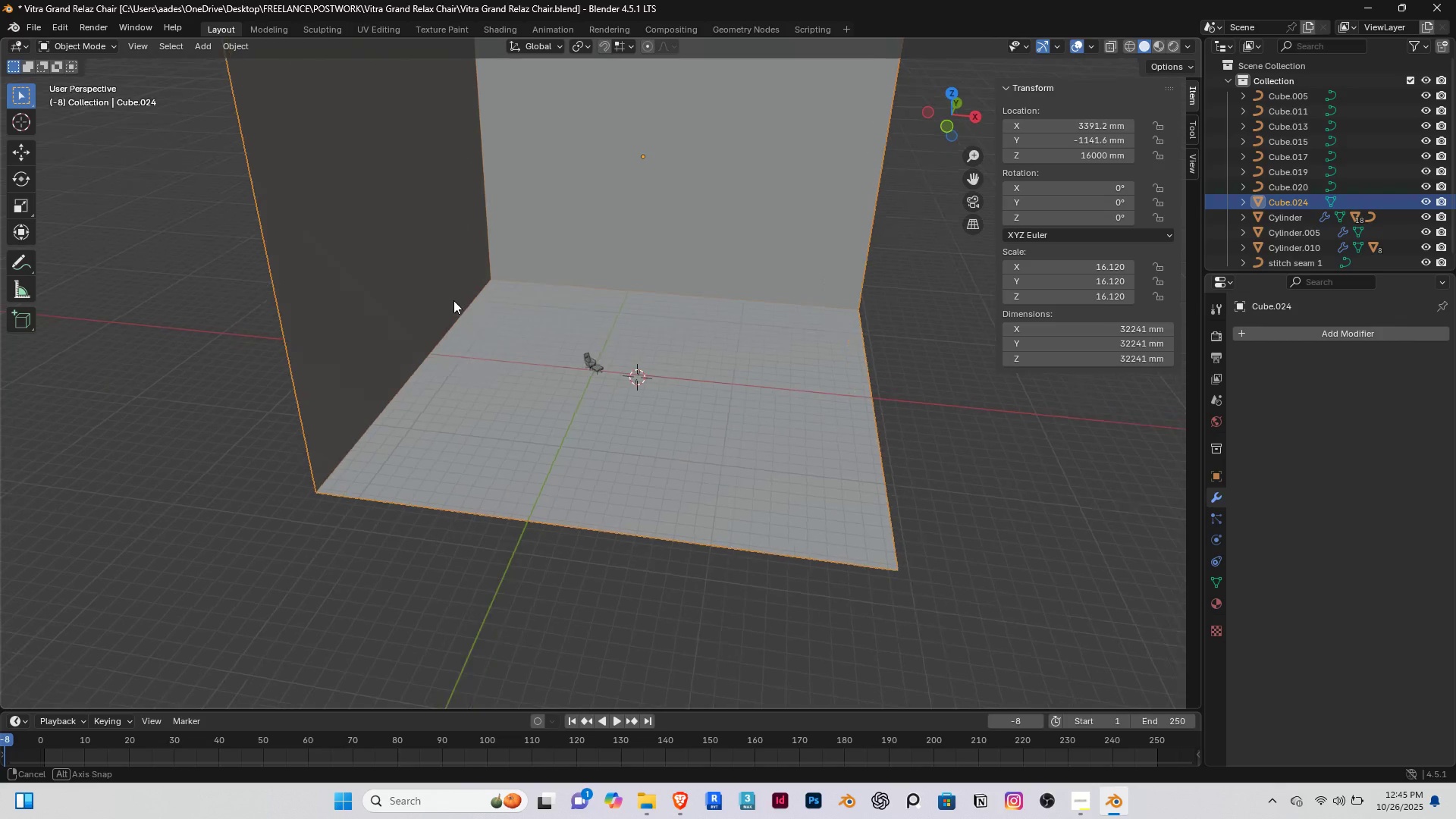 
key(Tab)
 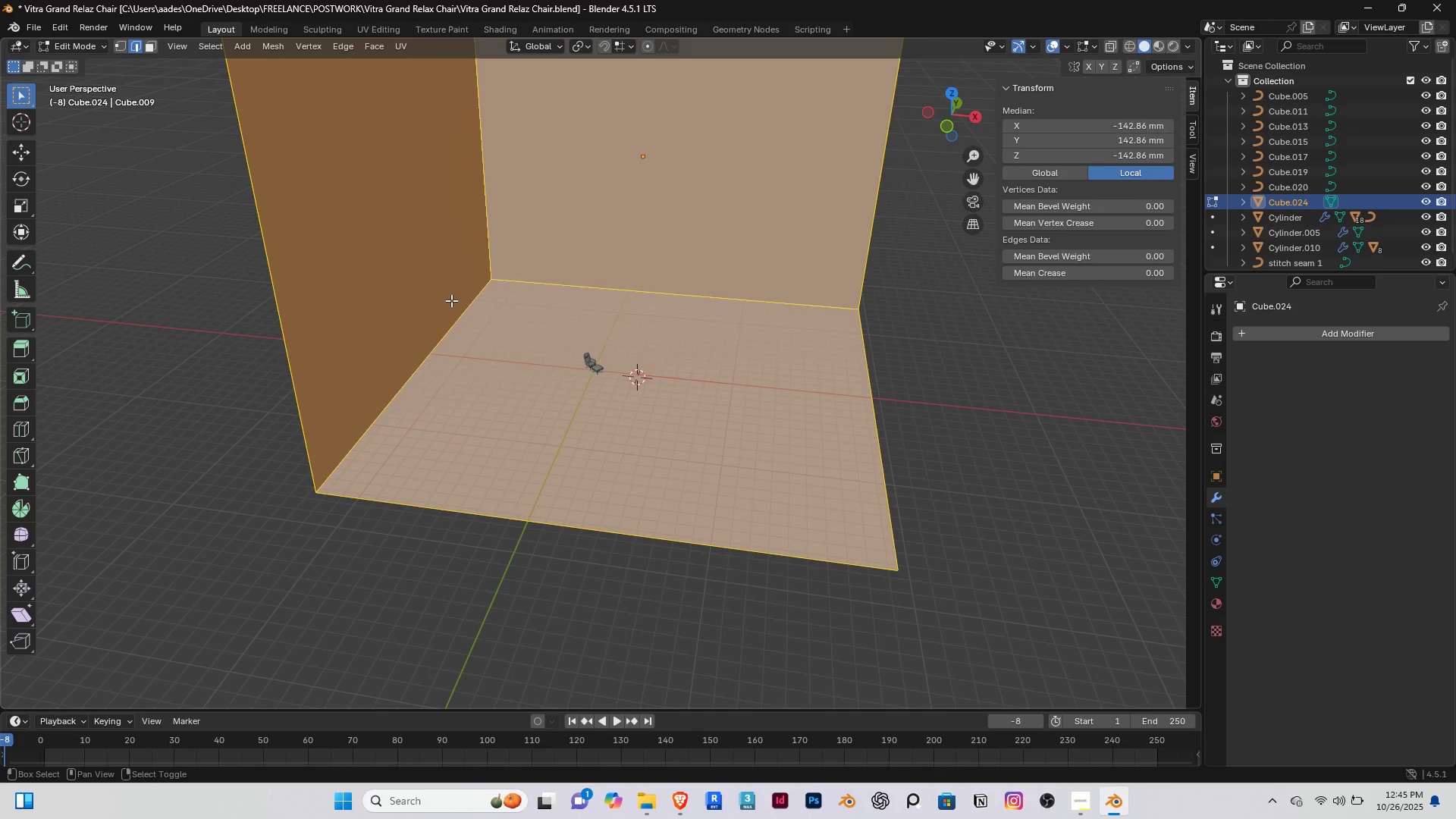 
hold_key(key=ShiftRight, duration=0.52)
 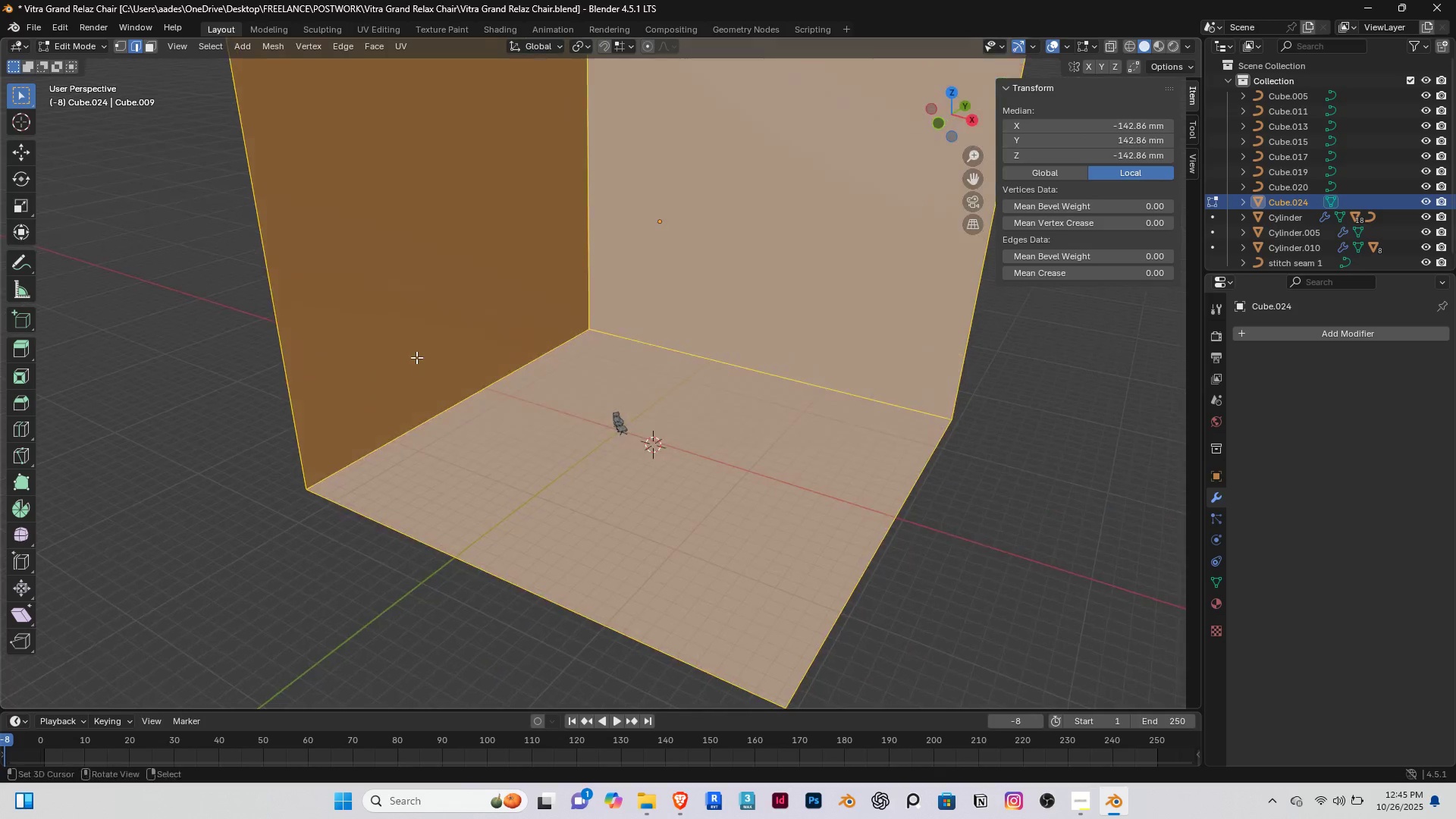 
key(3)
 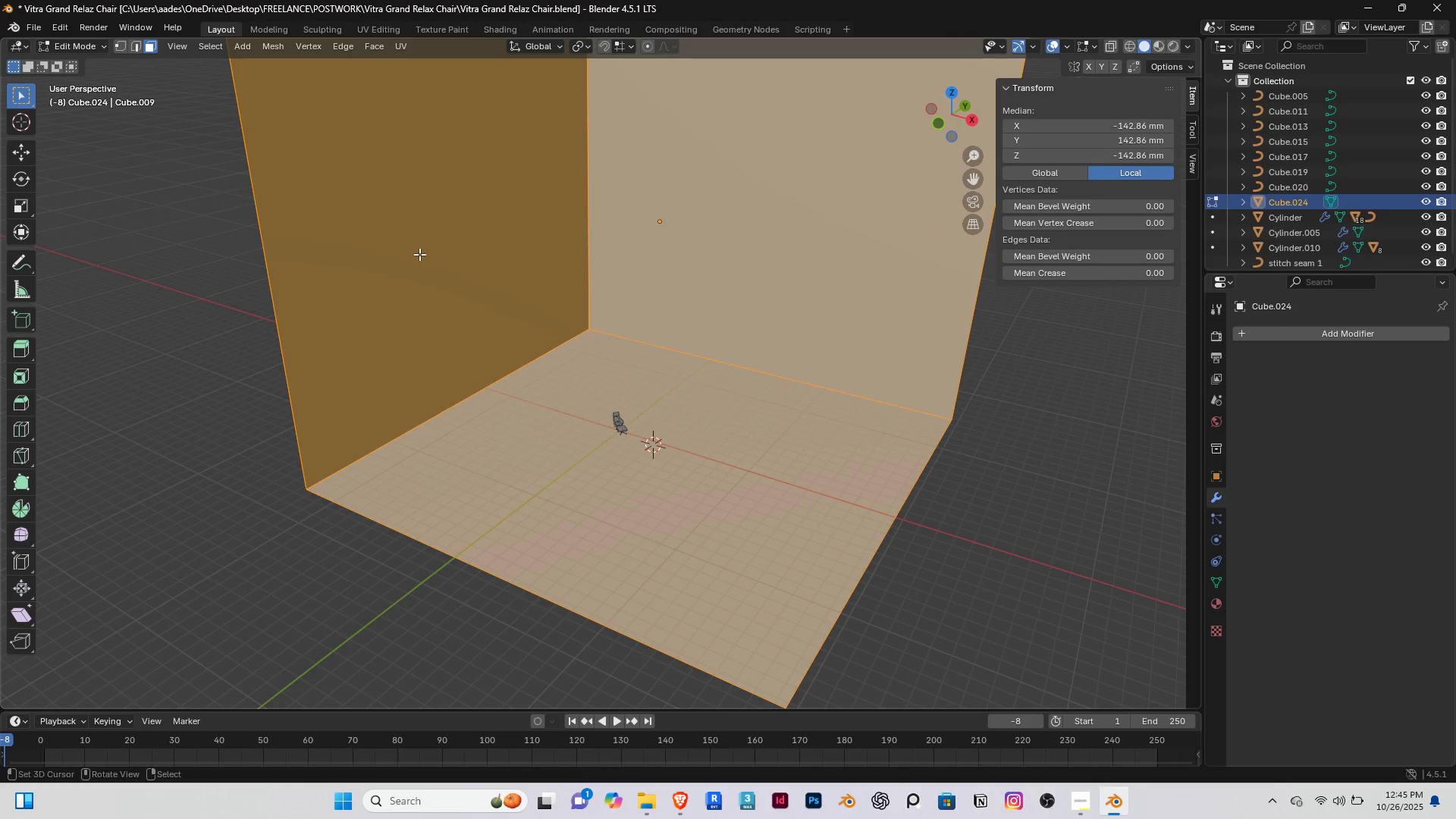 
right_click([419, 254])
 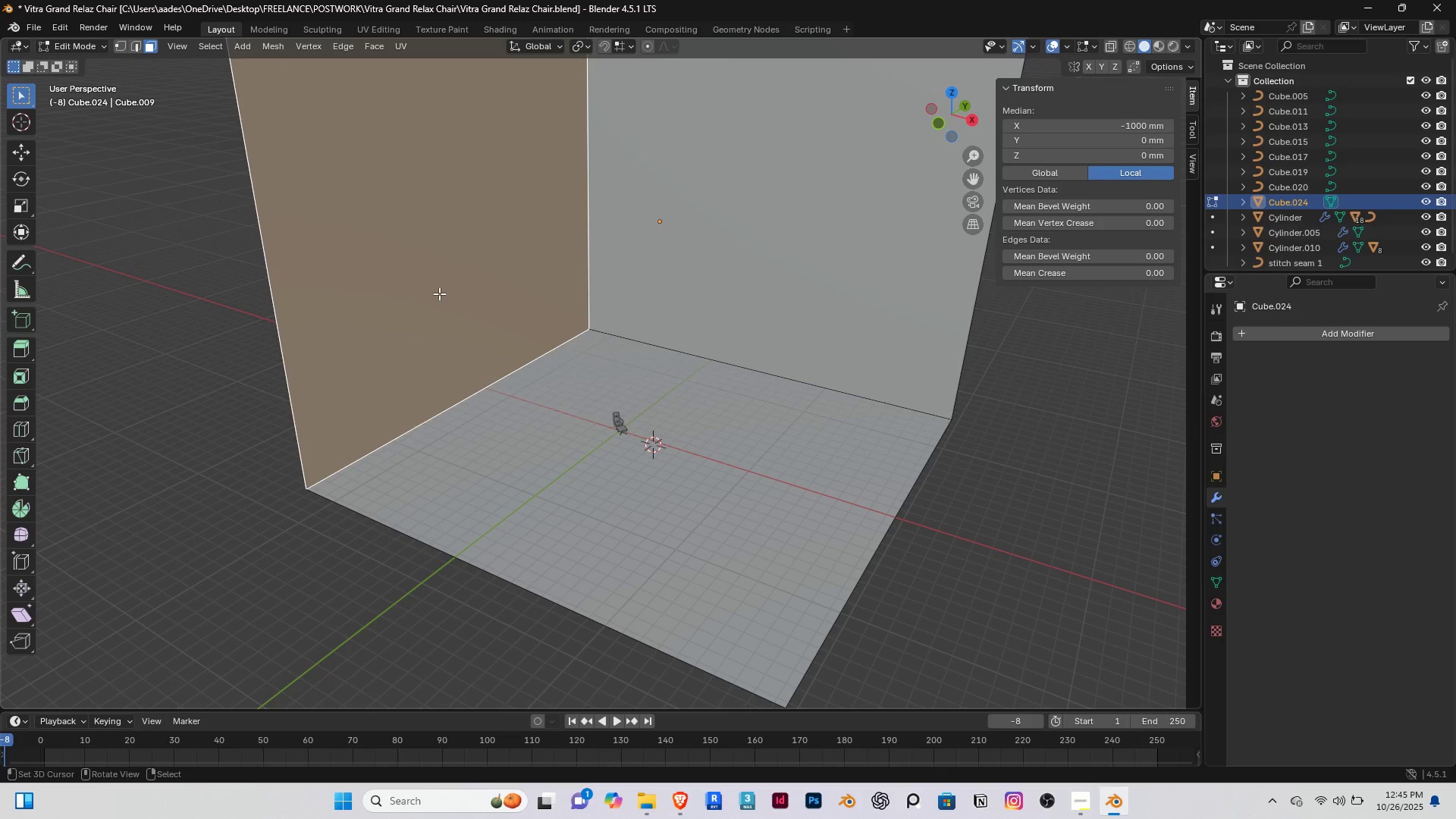 
key(Delete)
 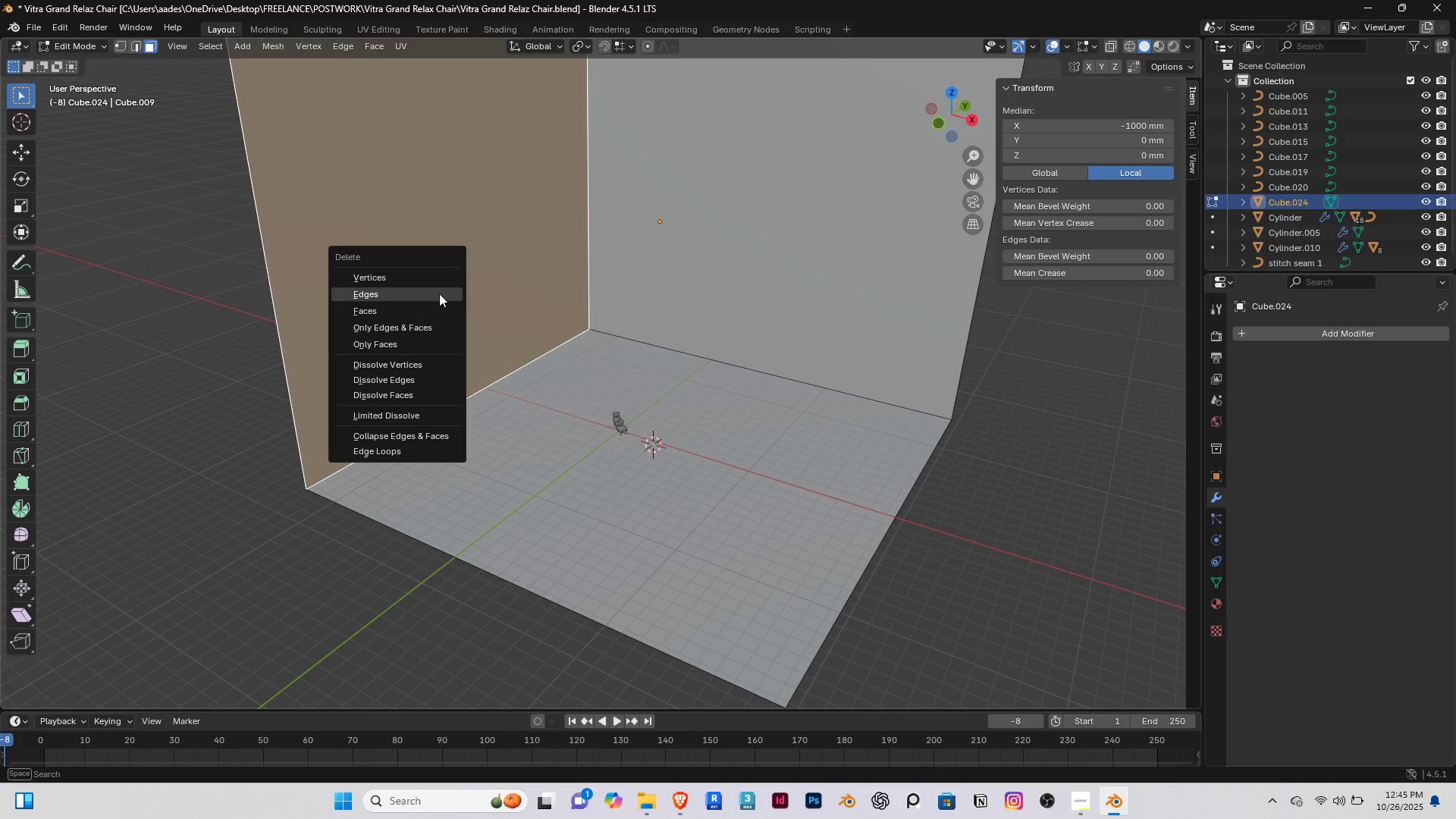 
left_click([439, 293])
 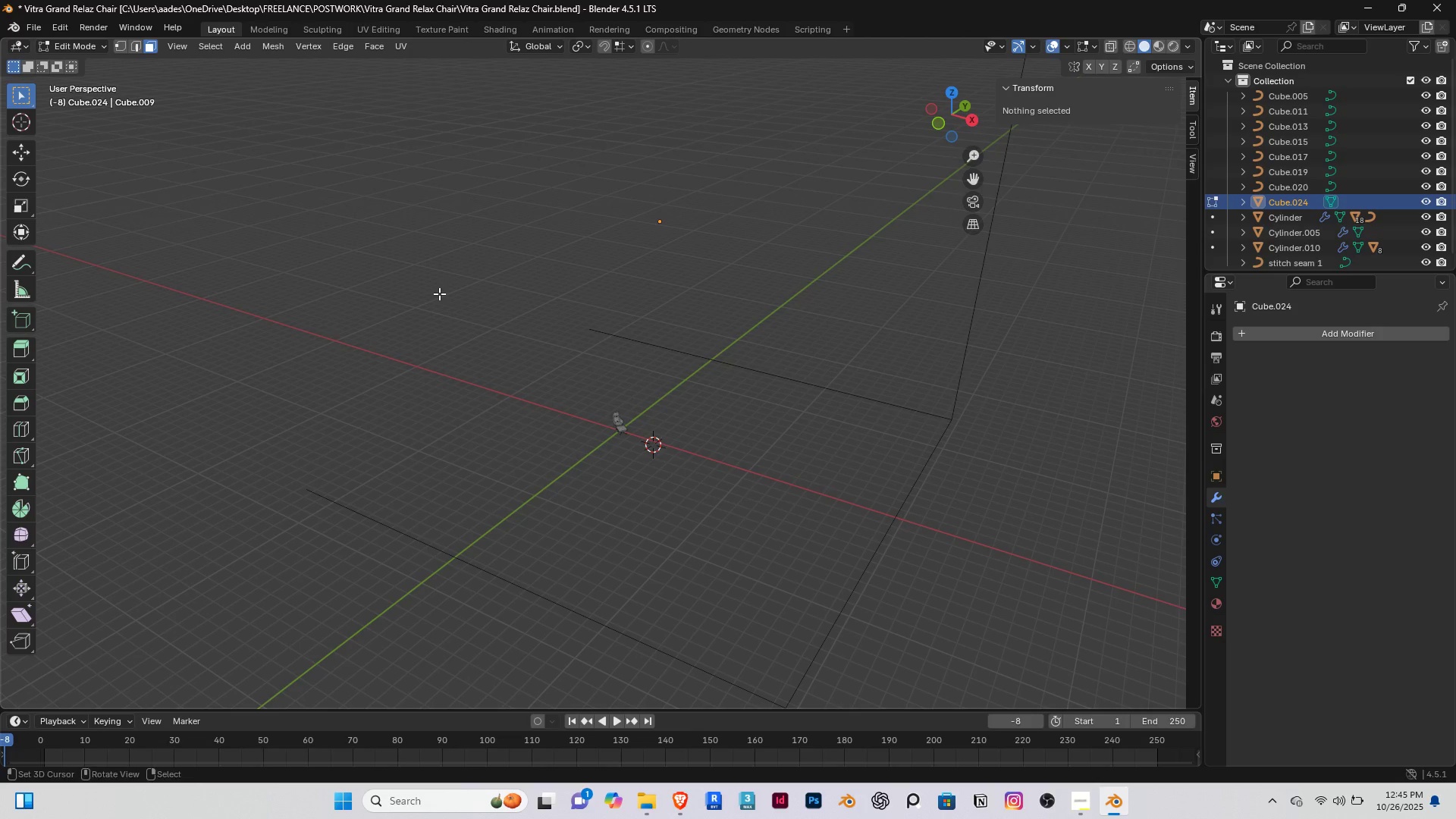 
key(Control+ControlLeft)
 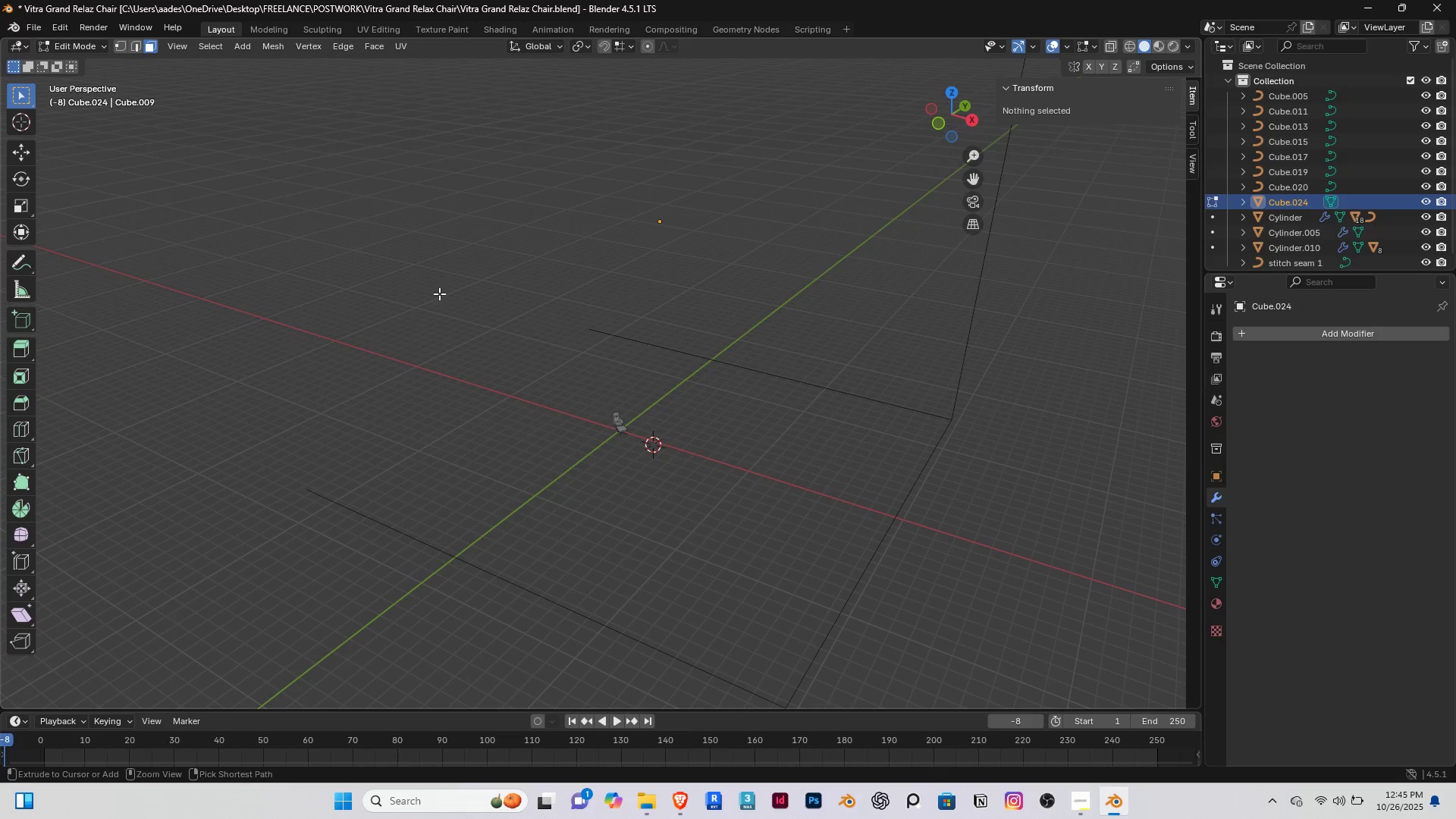 
key(Control+Z)
 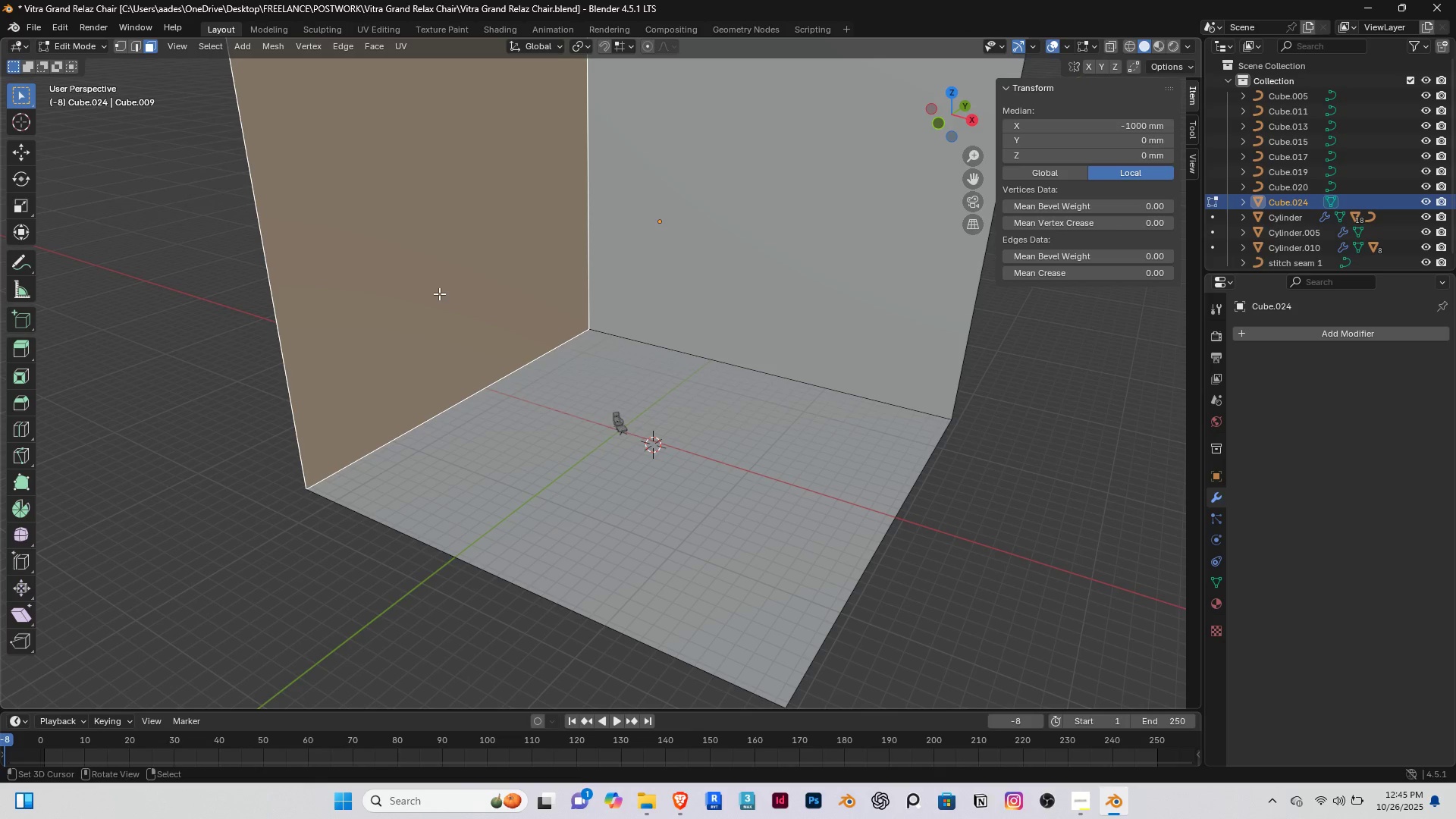 
key(Delete)
 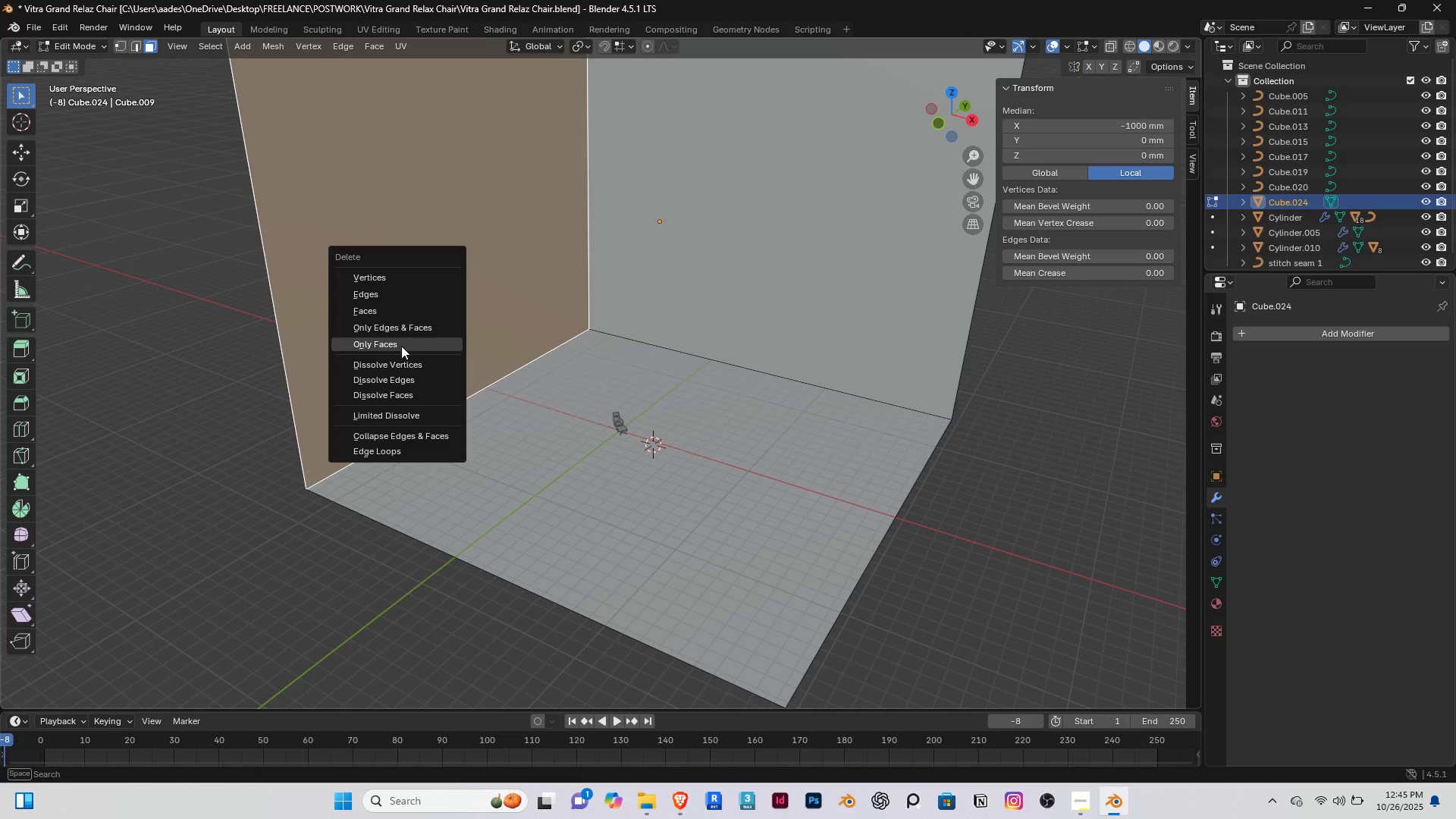 
left_click([398, 345])
 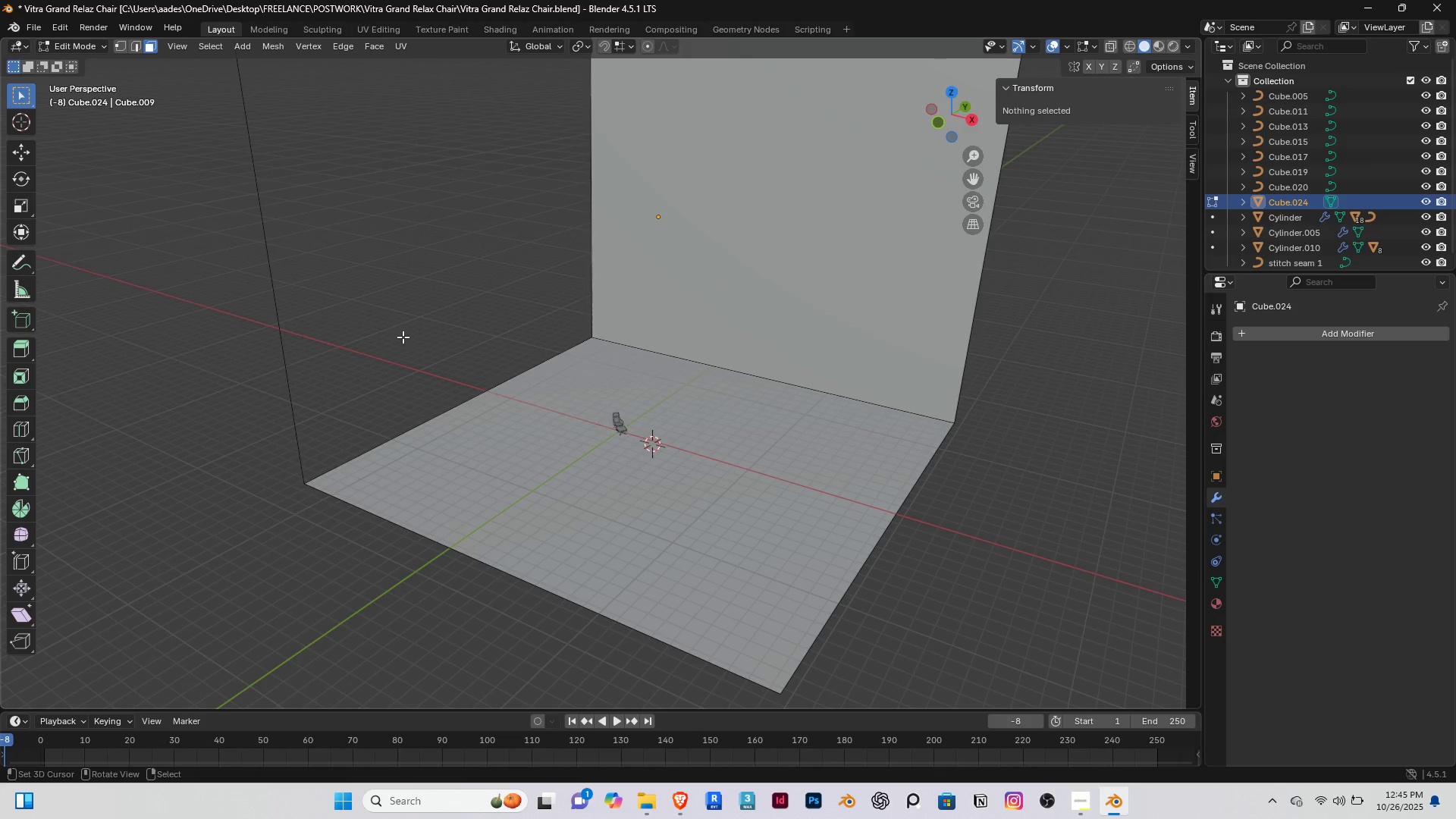 
key(2)
 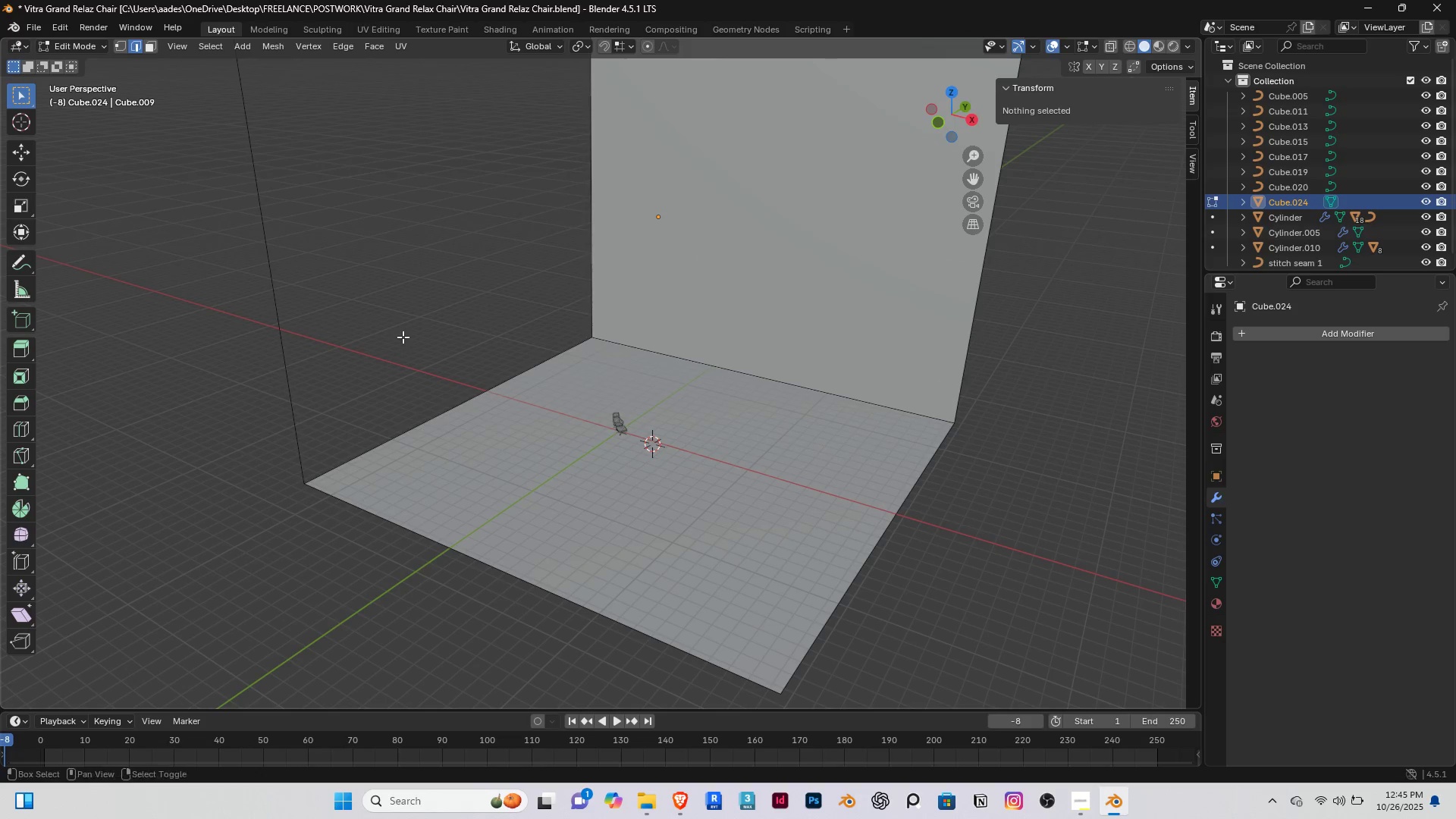 
hold_key(key=ShiftRight, duration=0.45)
 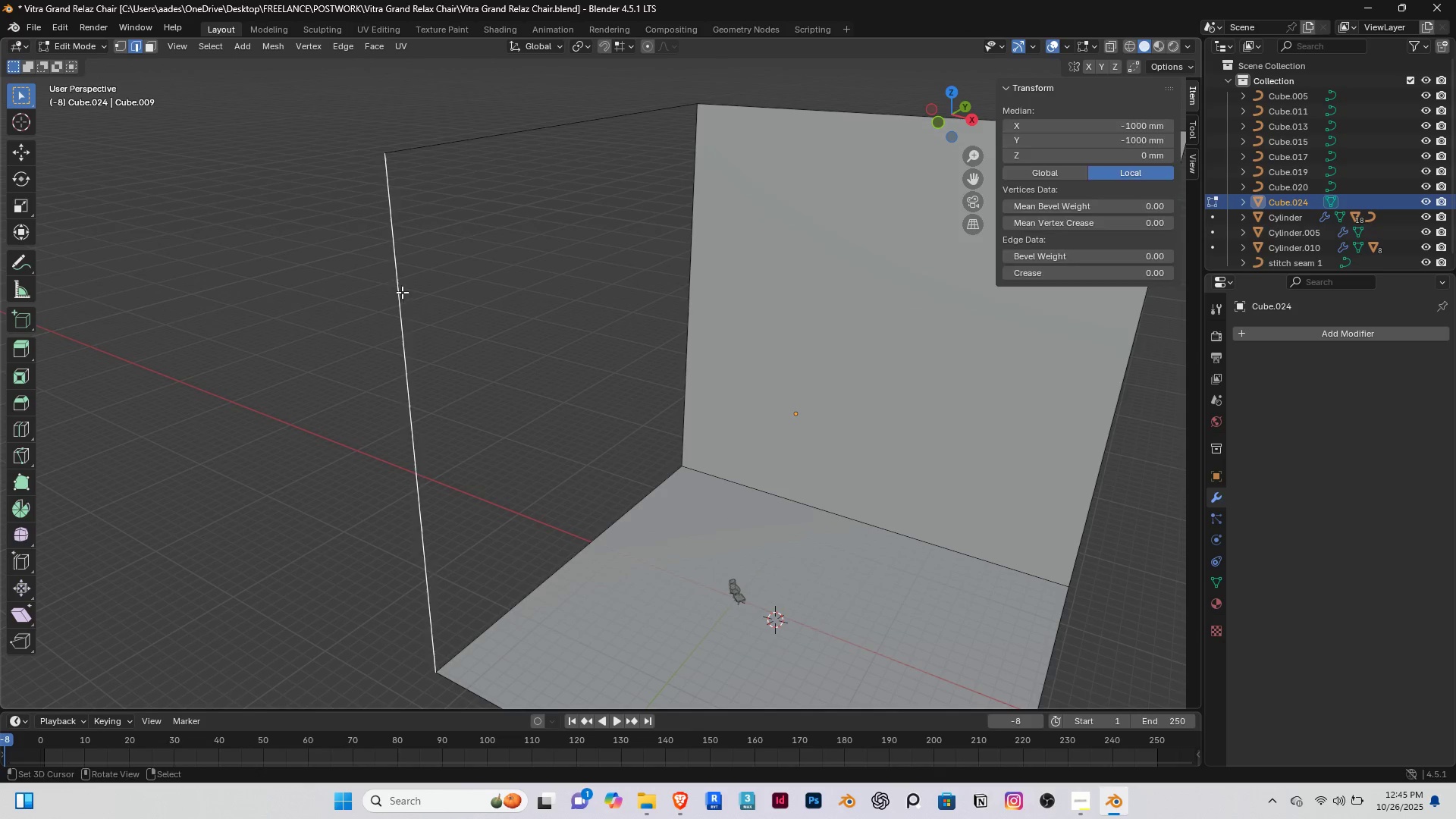 
right_click([402, 292])
 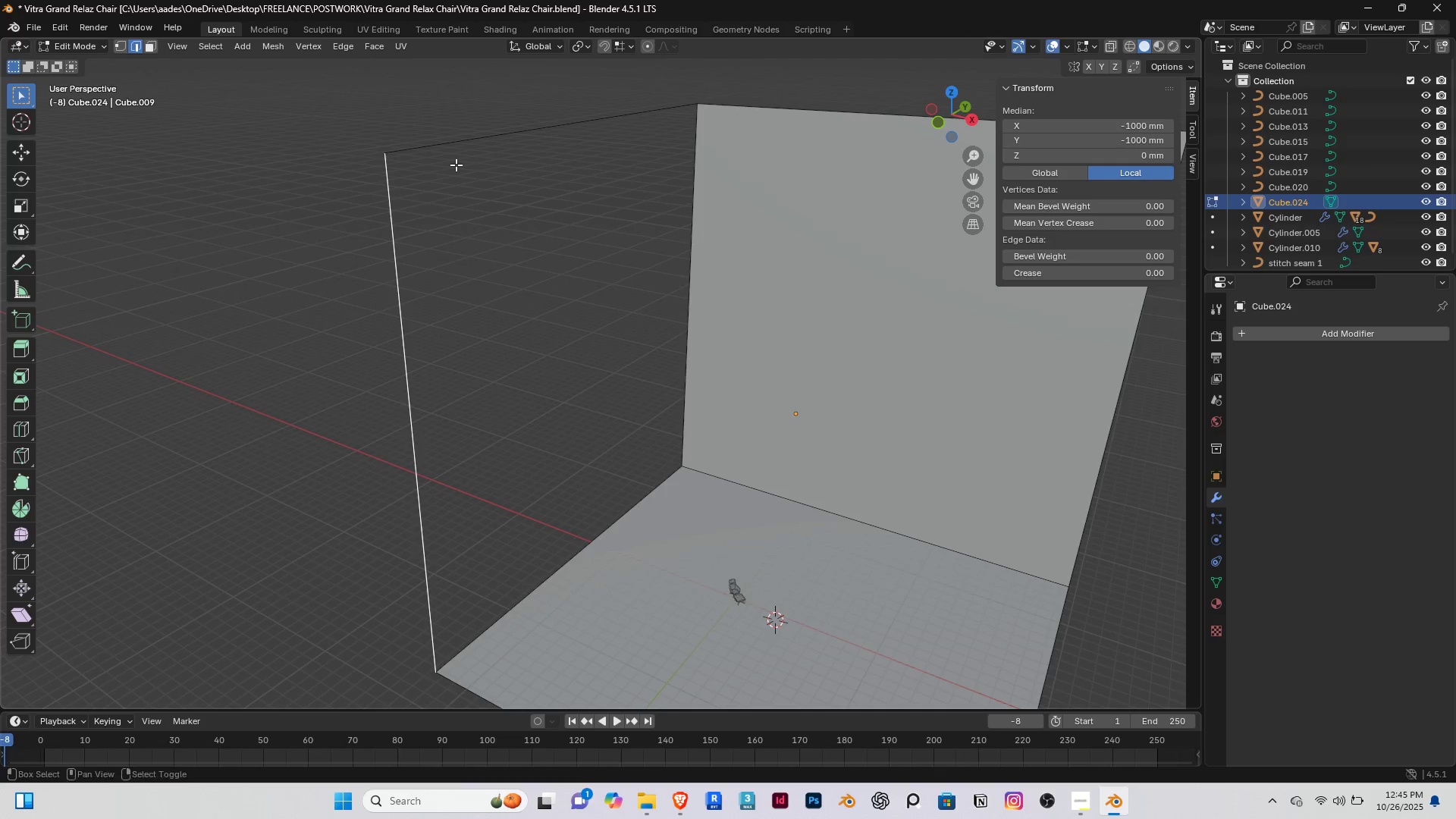 
hold_key(key=ShiftRight, duration=0.4)
 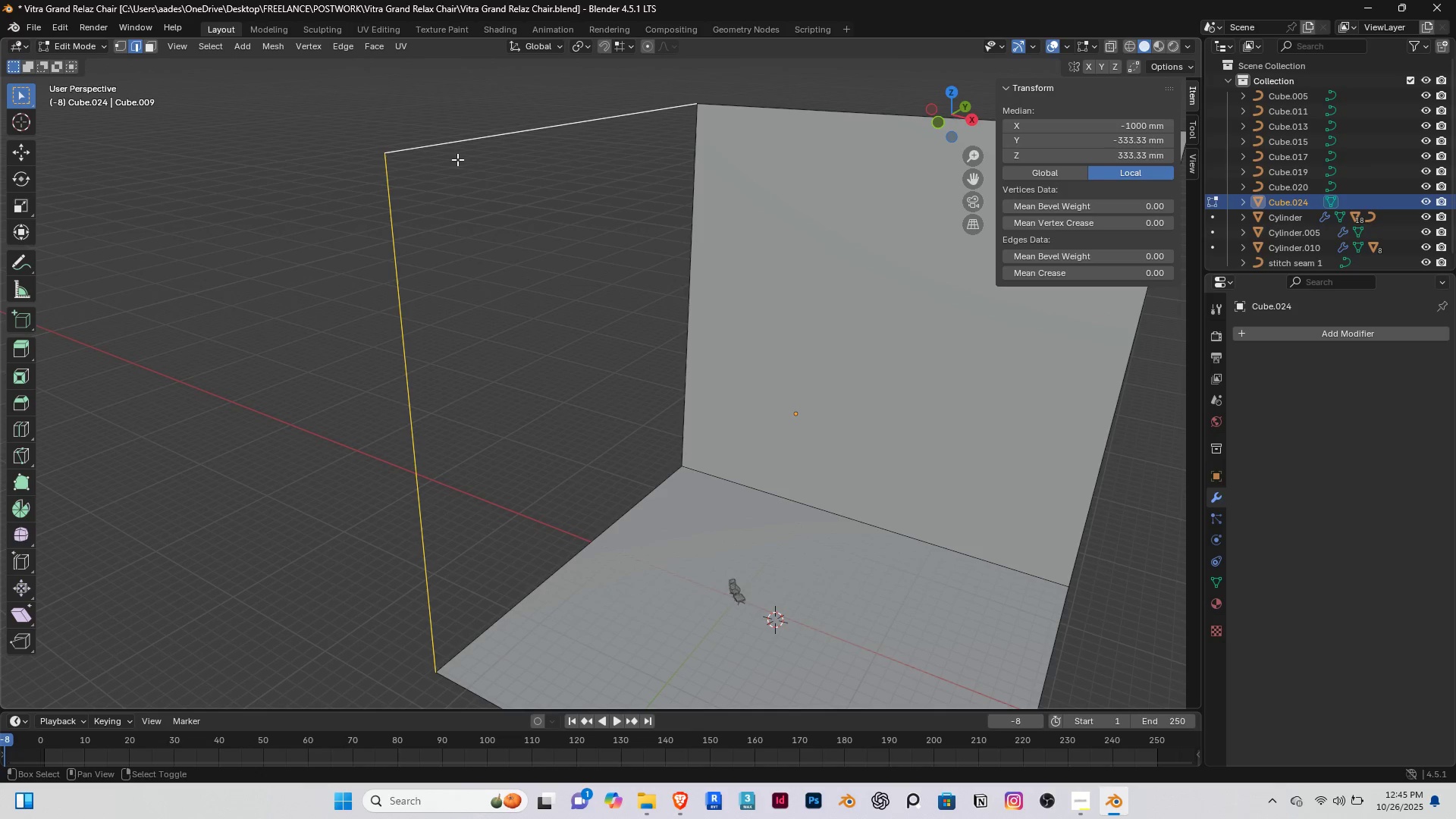 
double_click([457, 159])
 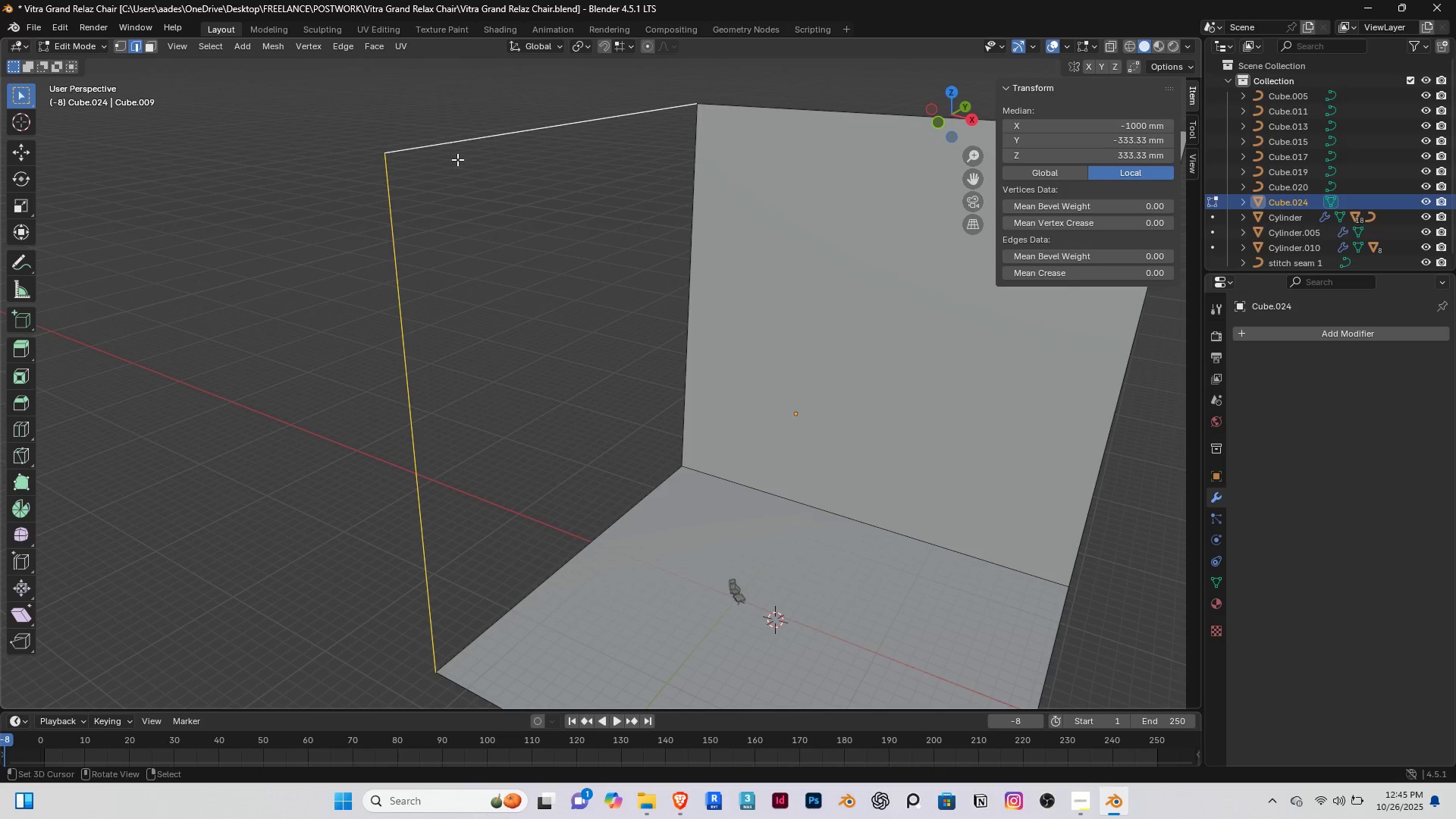 
key(Delete)
 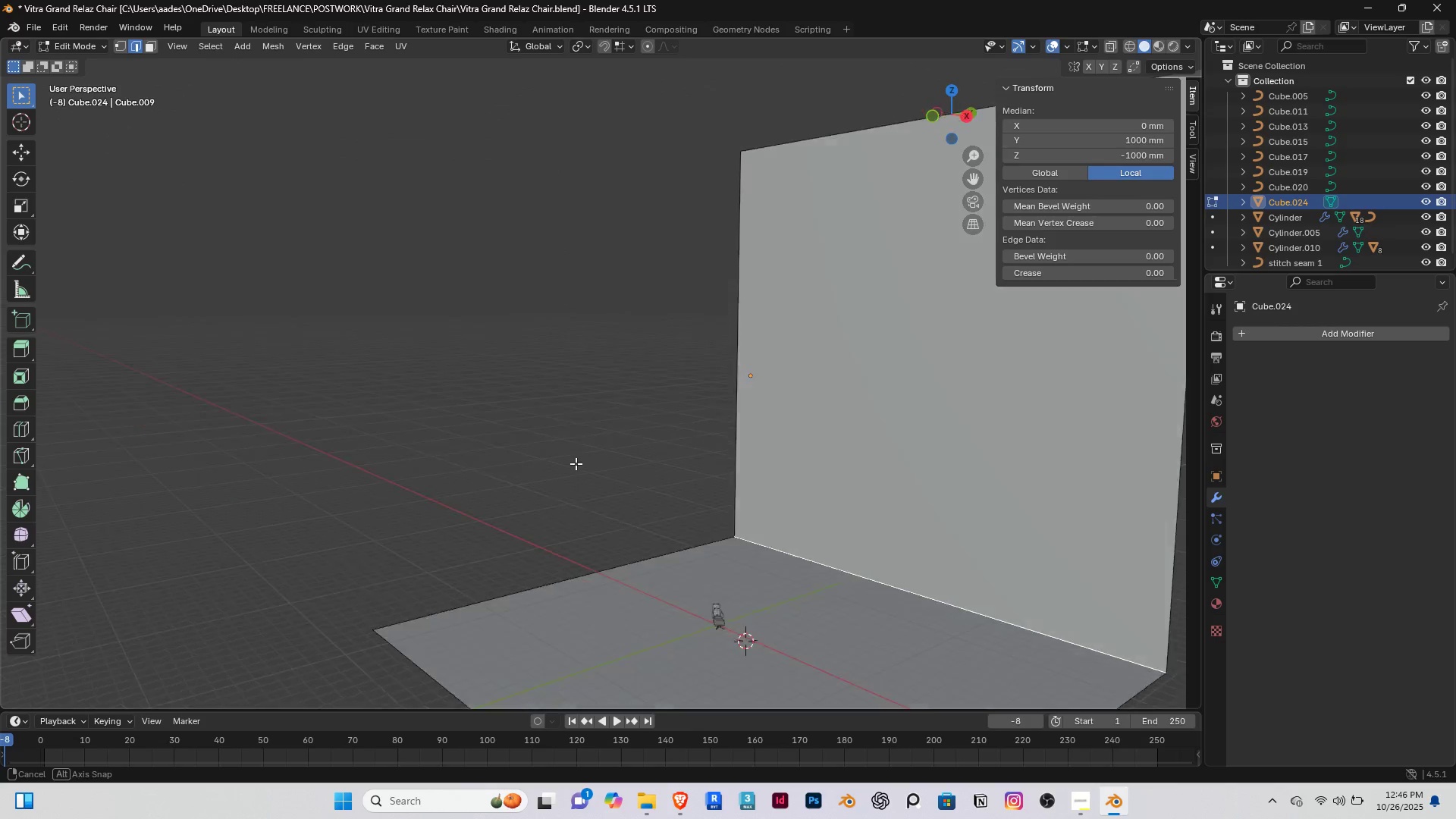 
wait(7.87)
 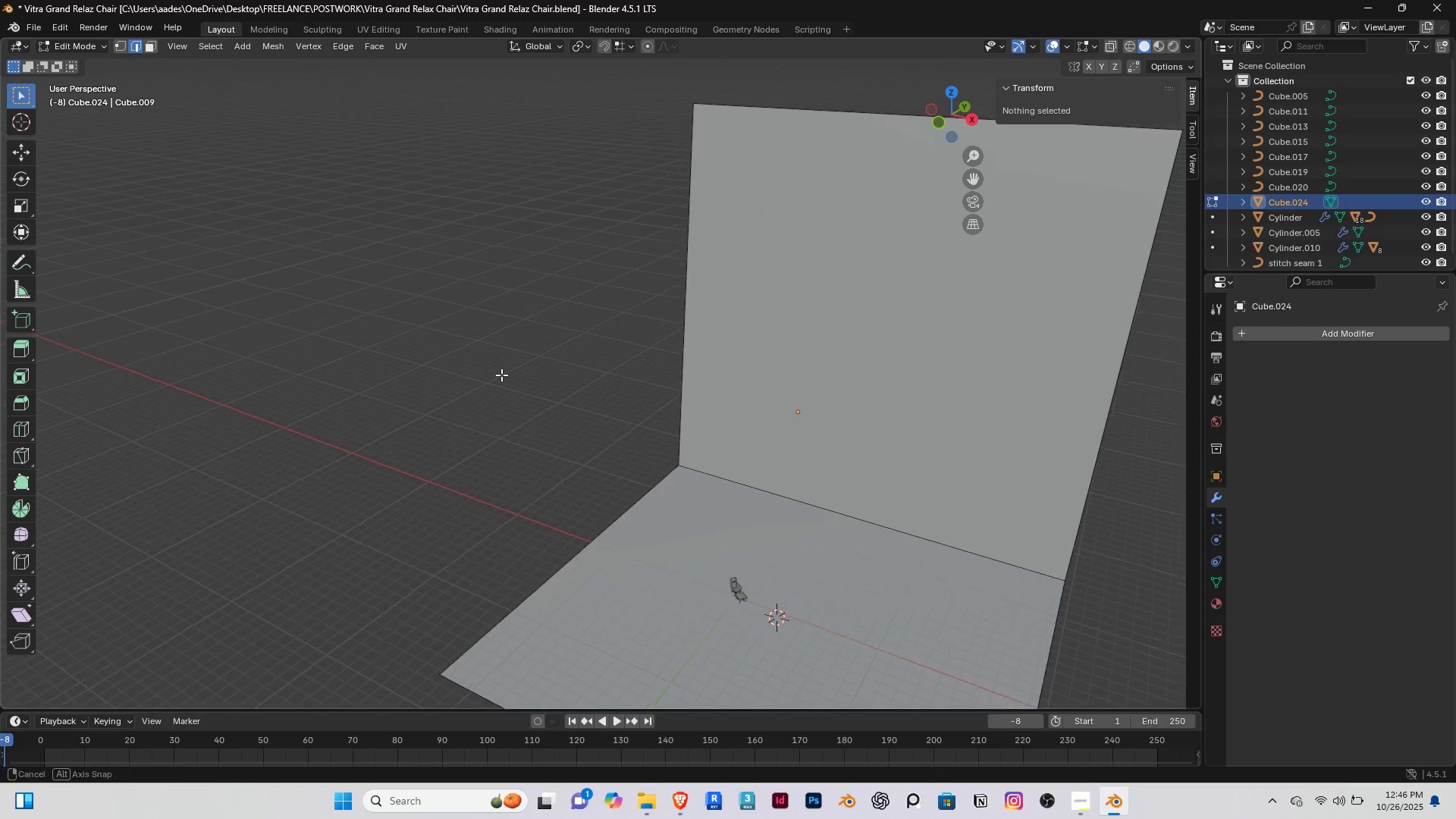 
hold_key(key=ShiftRight, duration=0.43)
 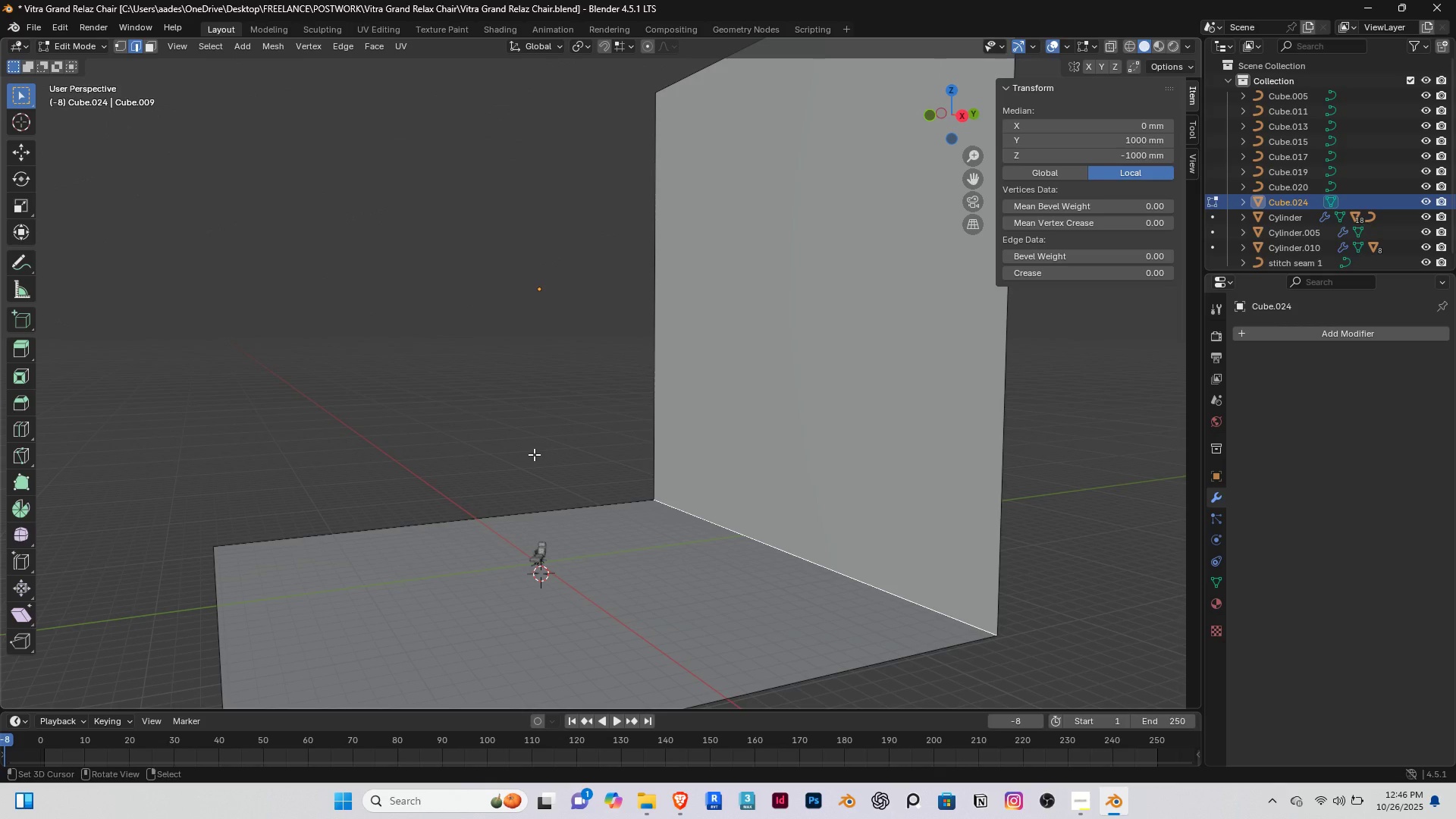 
key(Control+B)
 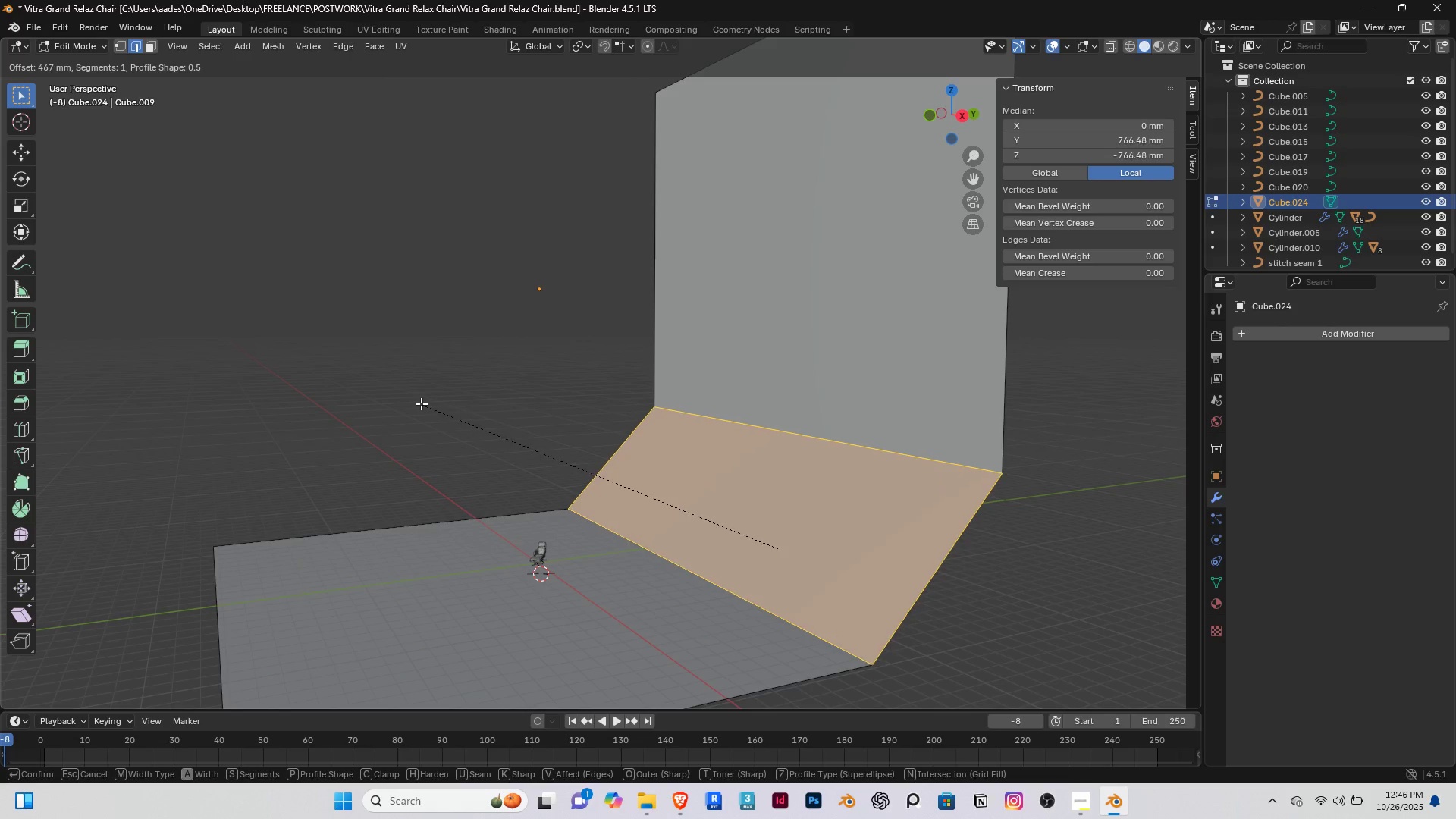 
scroll: coordinate [421, 403], scroll_direction: up, amount: 1.0
 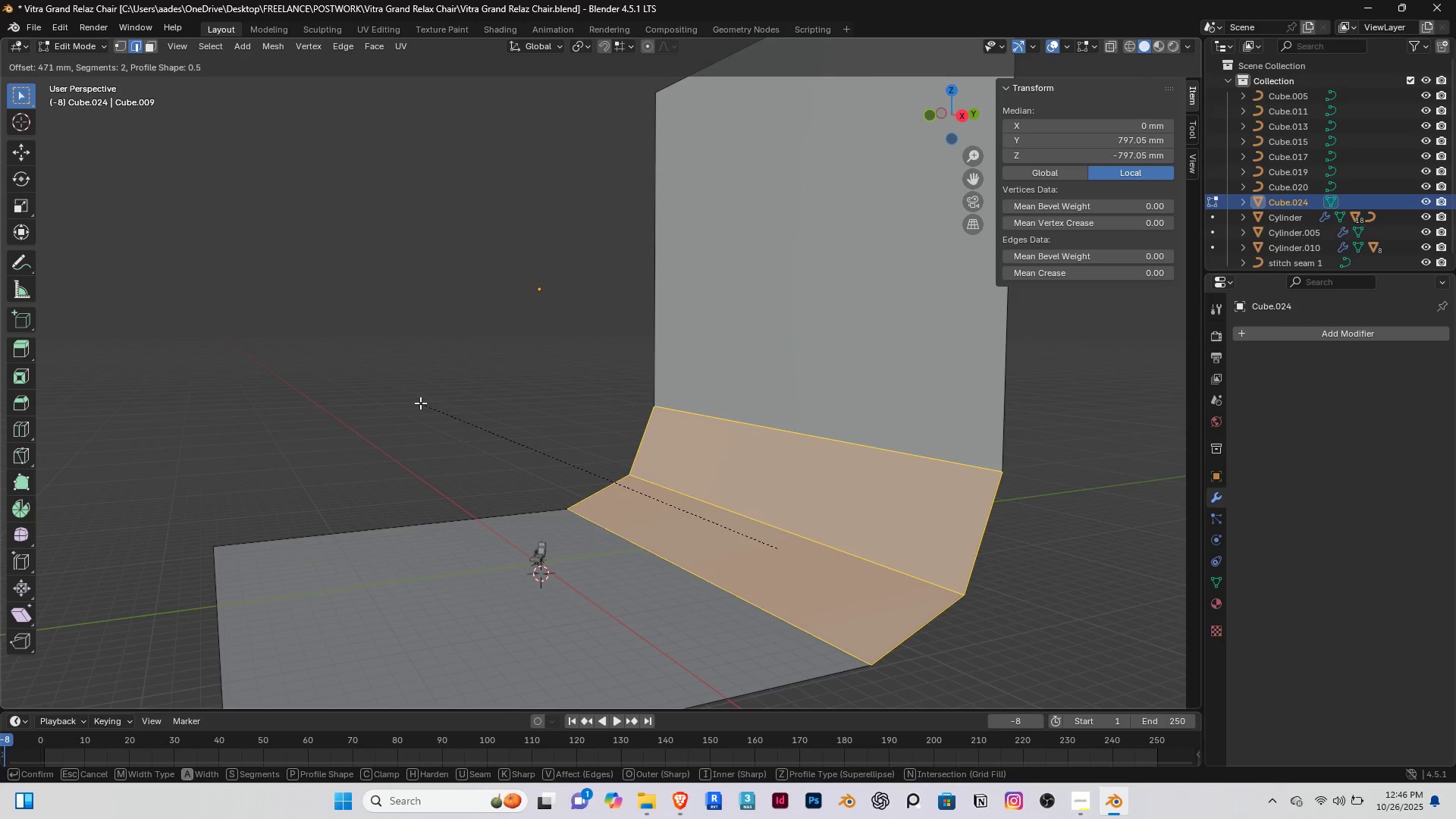 
right_click([420, 403])
 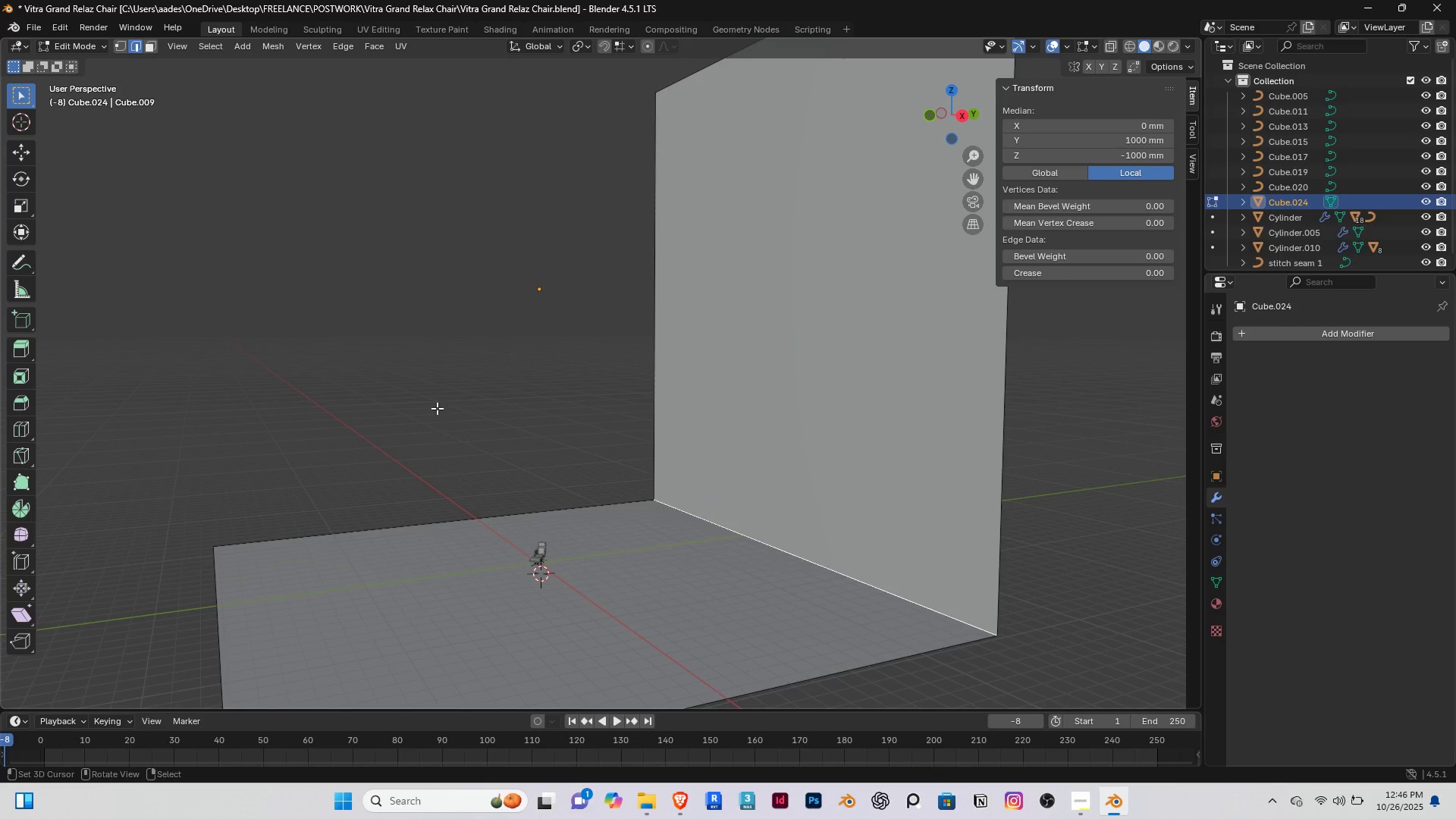 
key(Tab)
 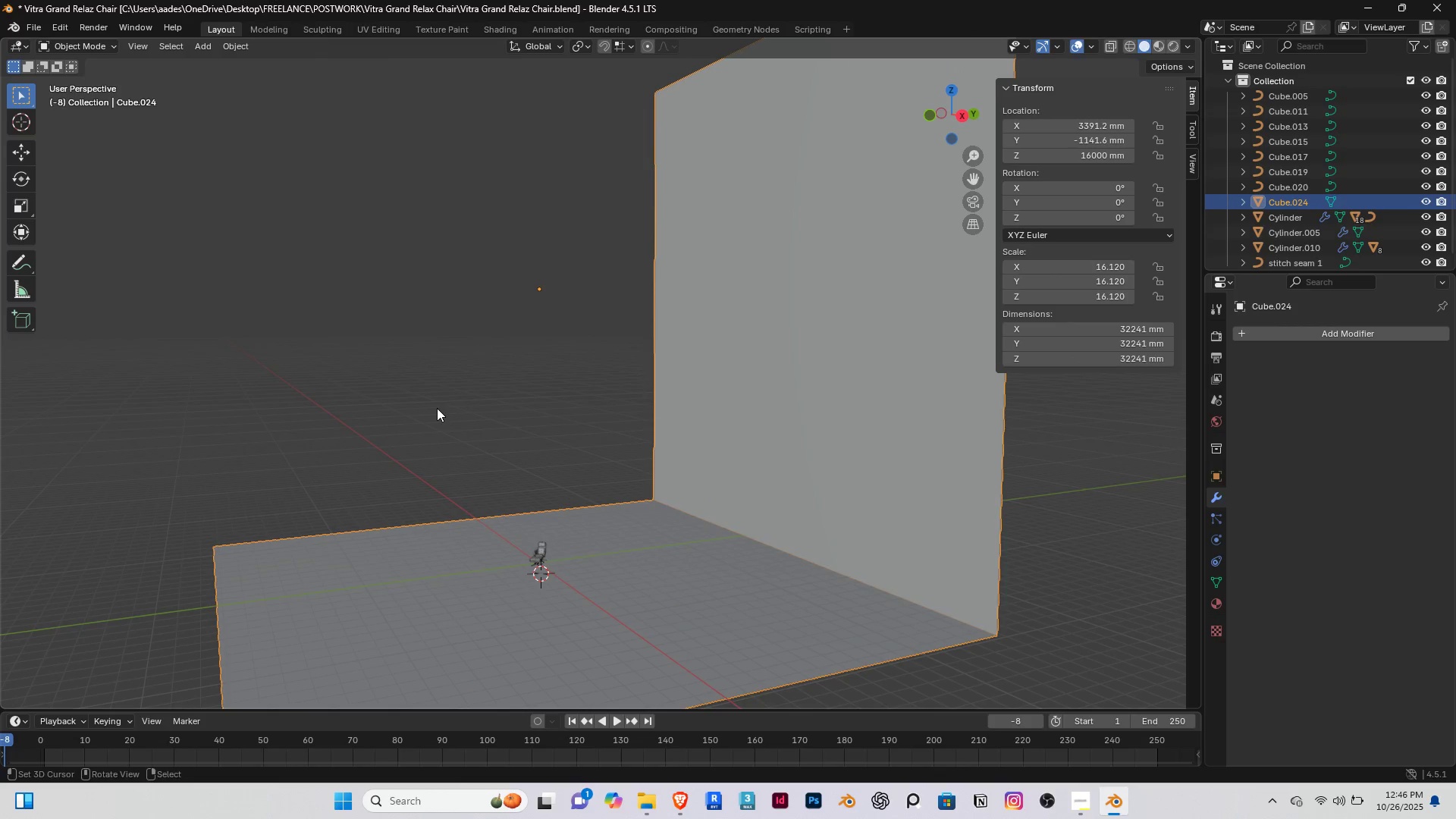 
key(Control+A)
 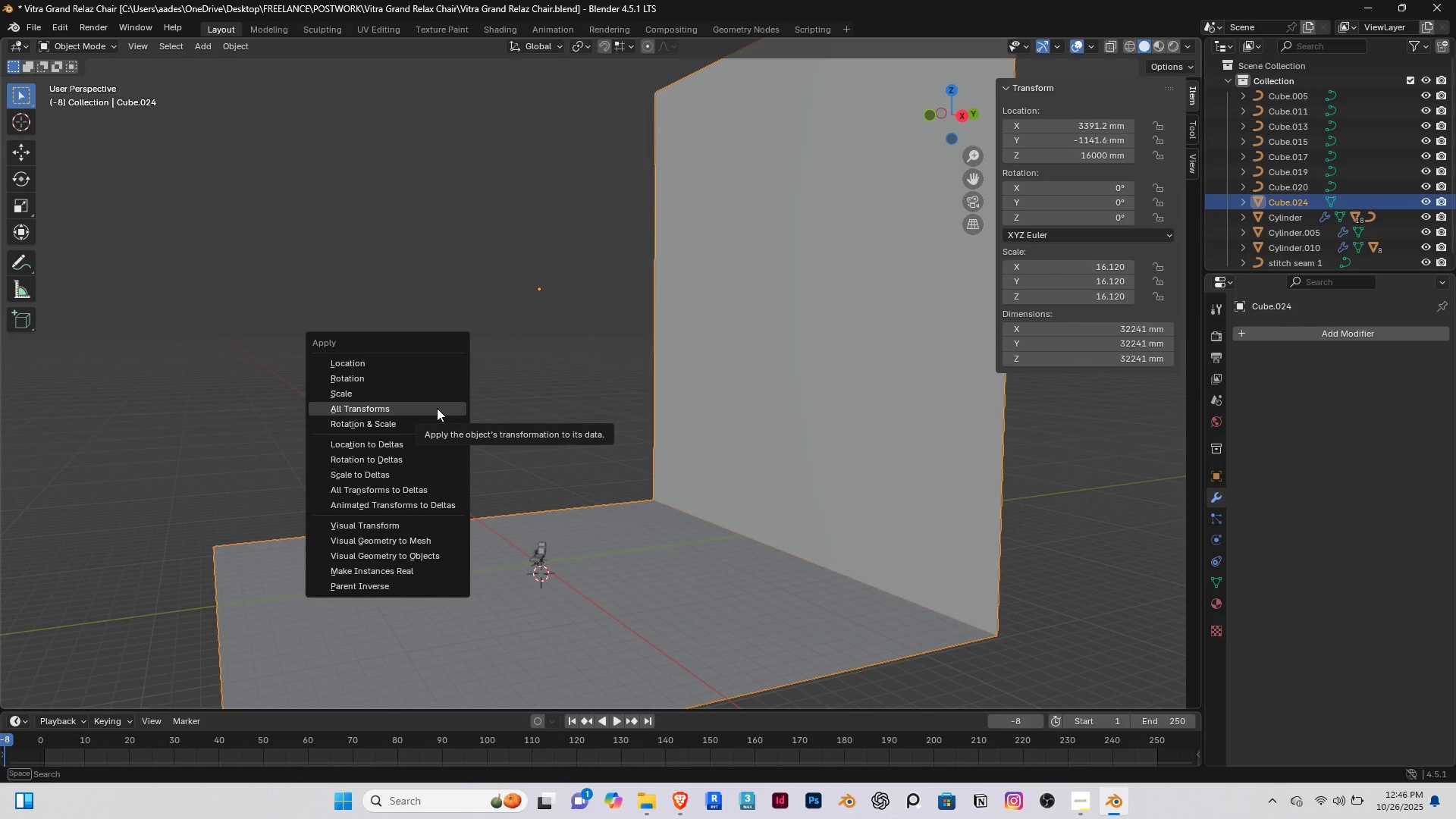 
left_click([437, 408])
 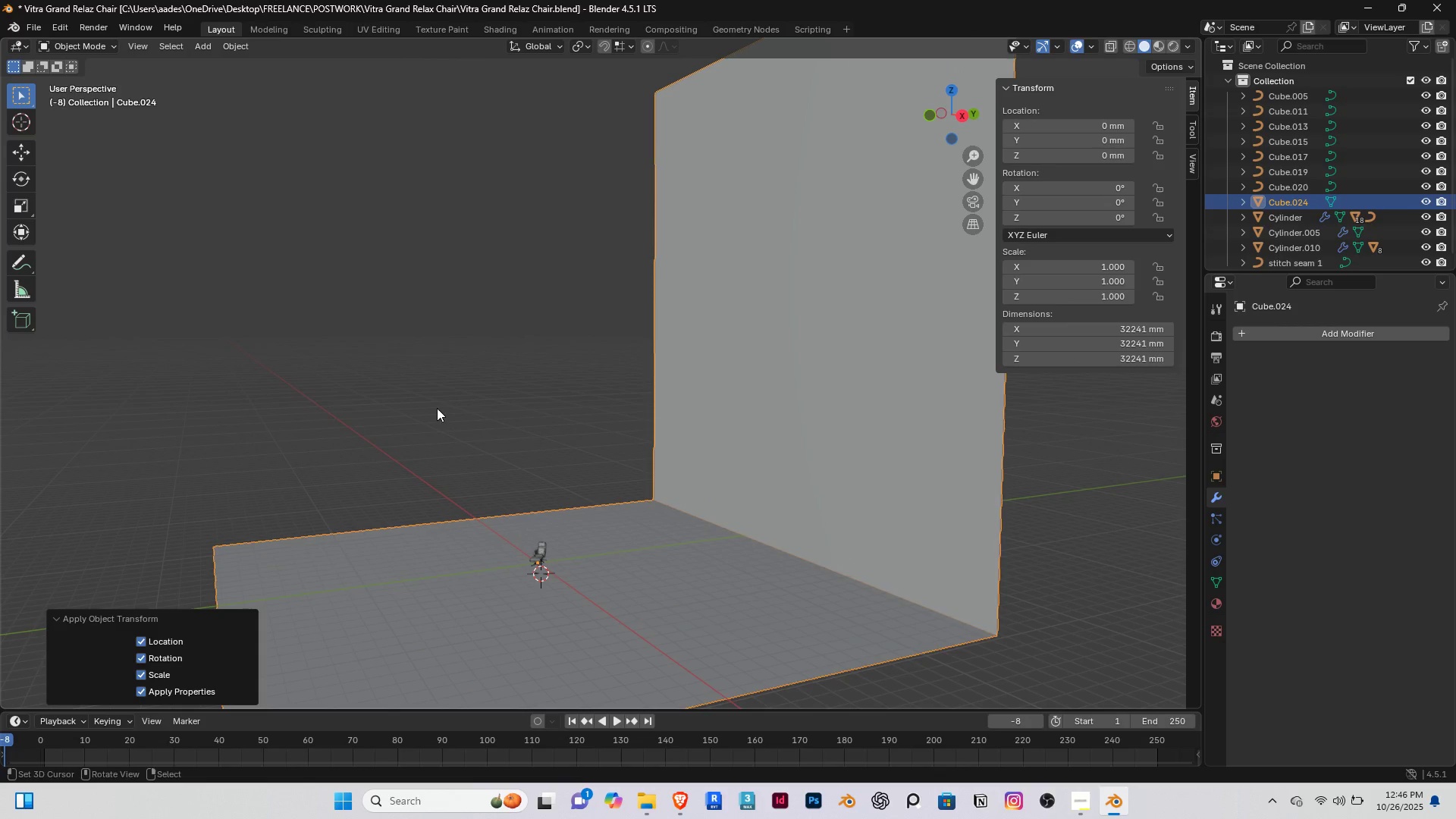 
key(Tab)
 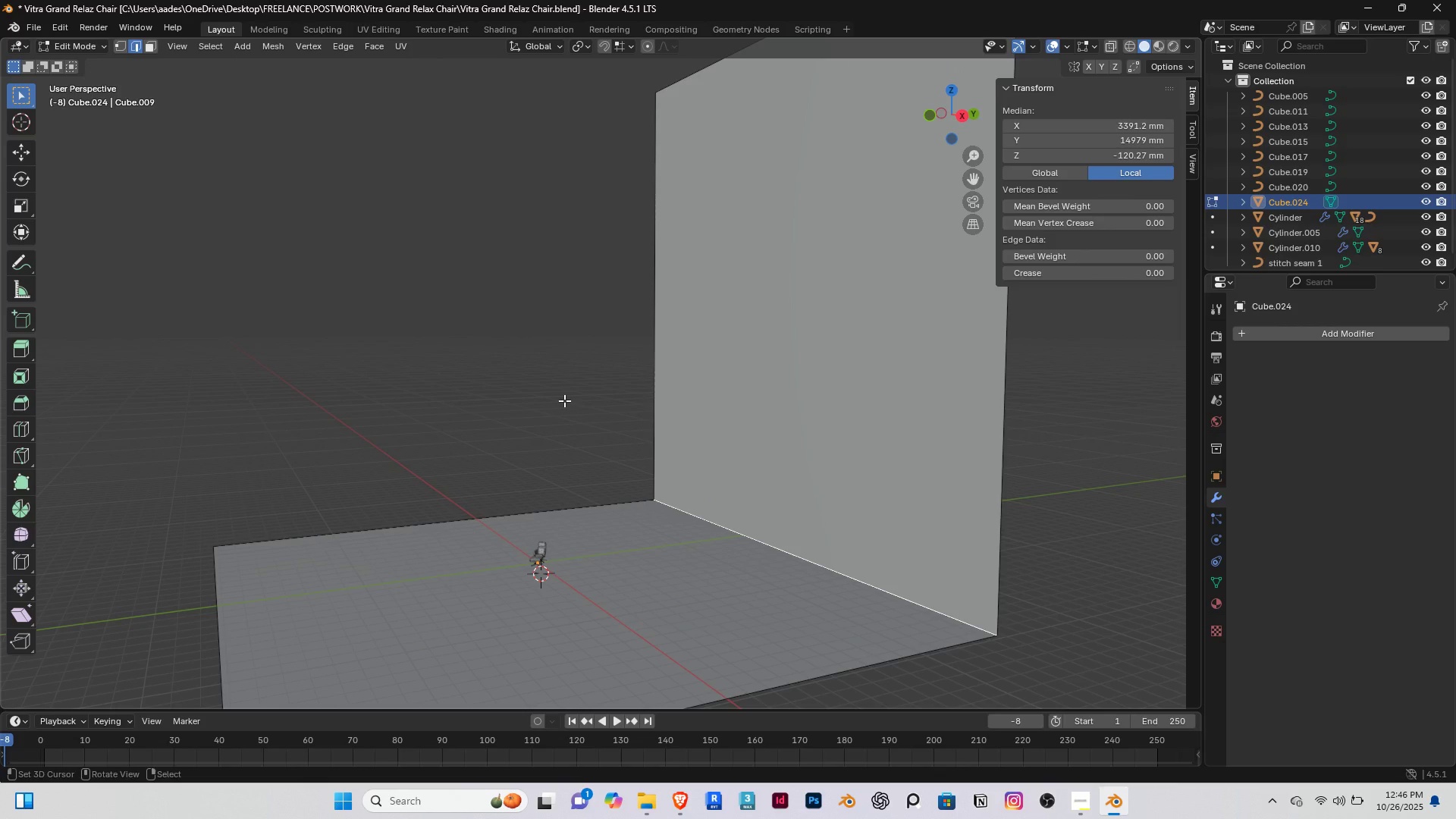 
key(Control+B)
 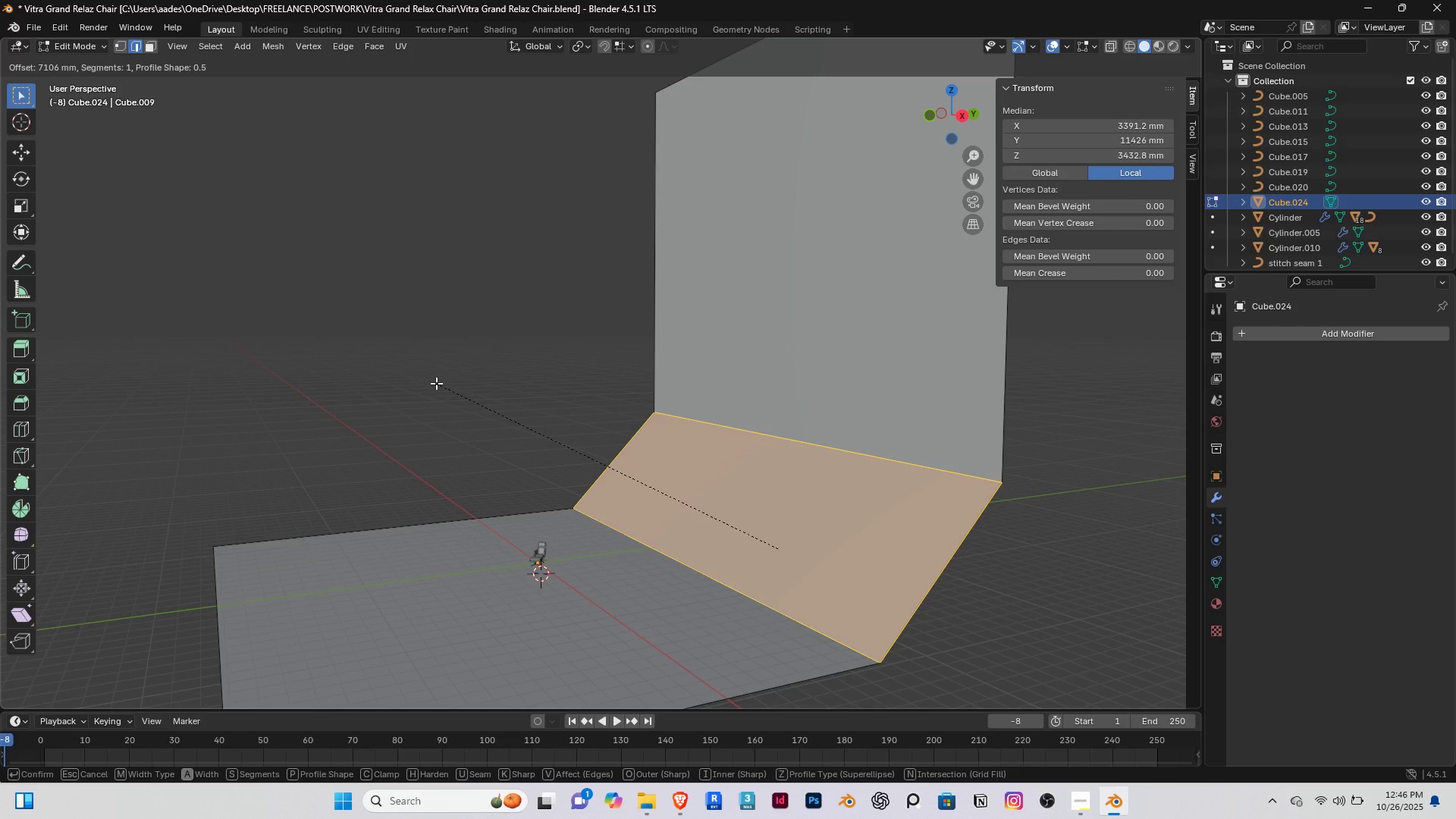 
scroll: coordinate [410, 382], scroll_direction: up, amount: 10.0
 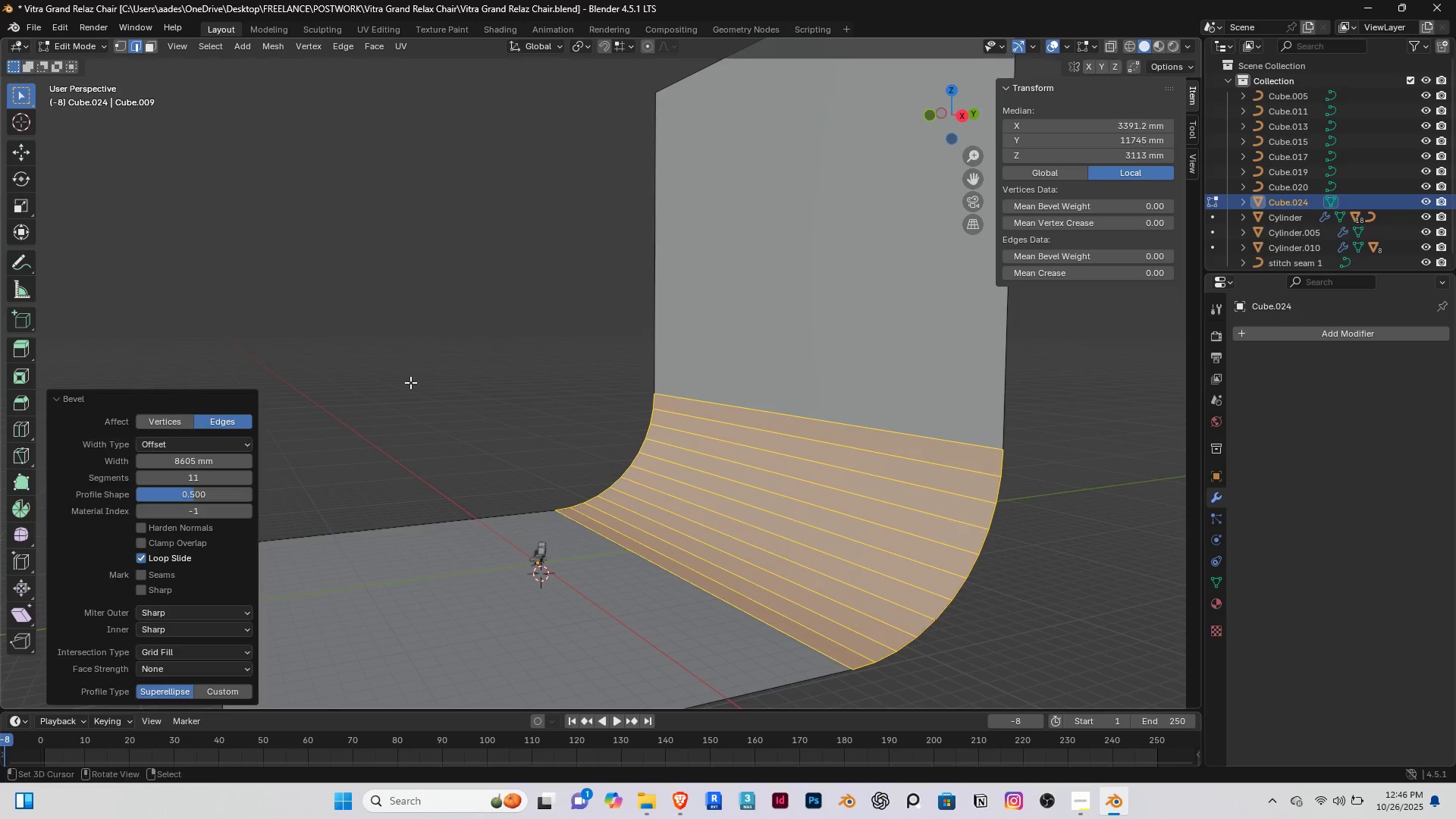 
left_click([410, 382])
 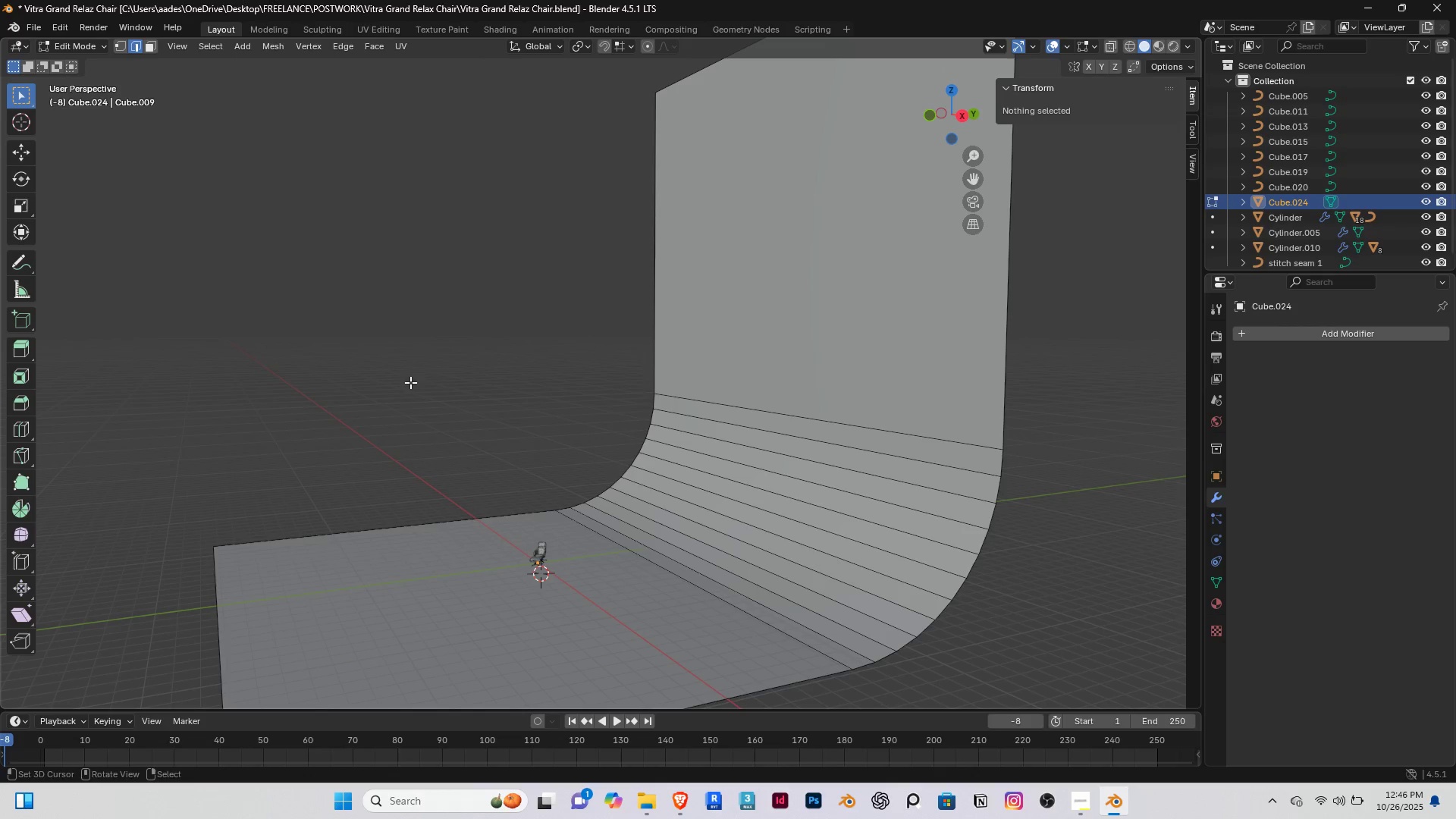 
right_click([410, 382])
 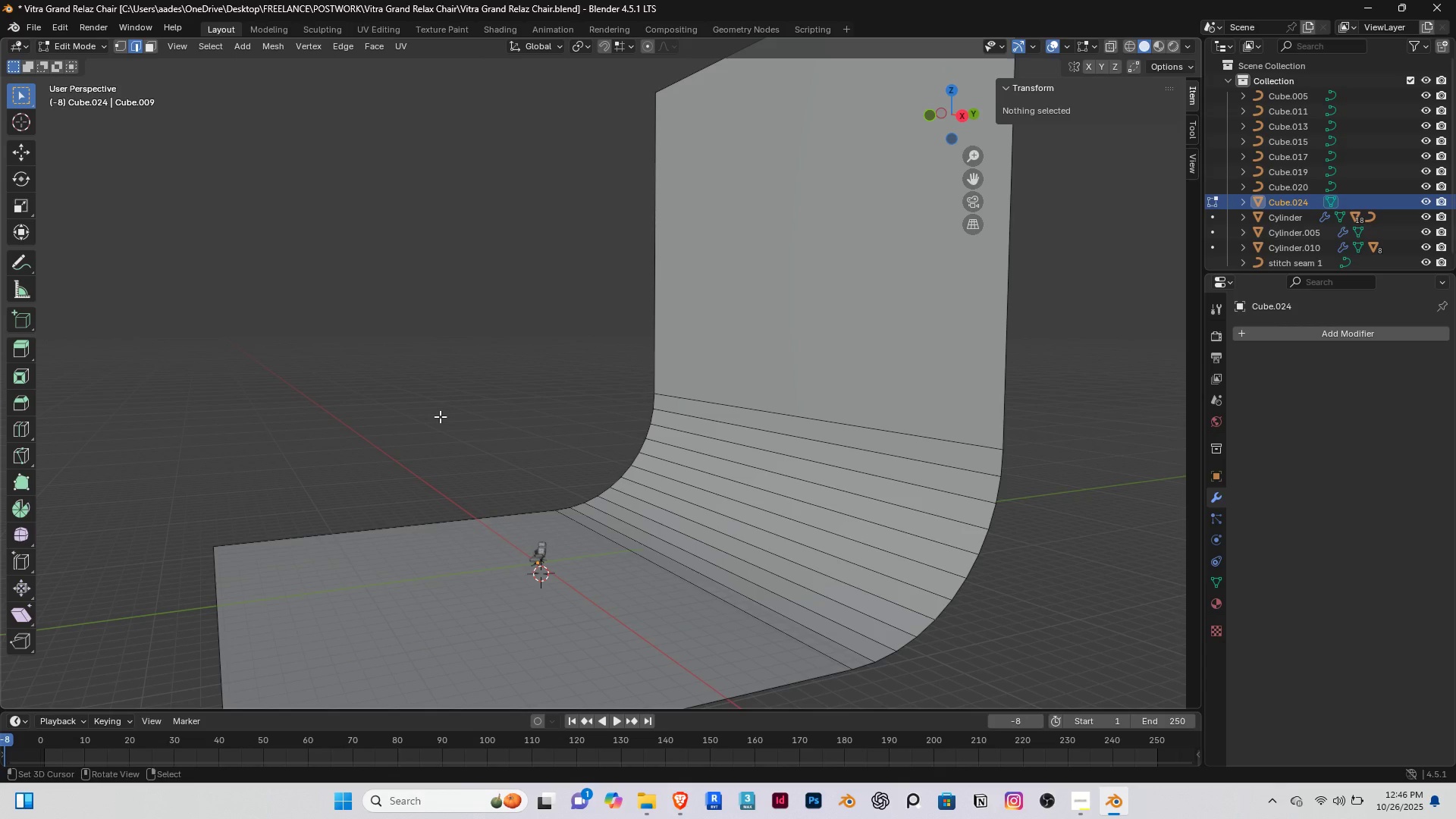 
key(Tab)
 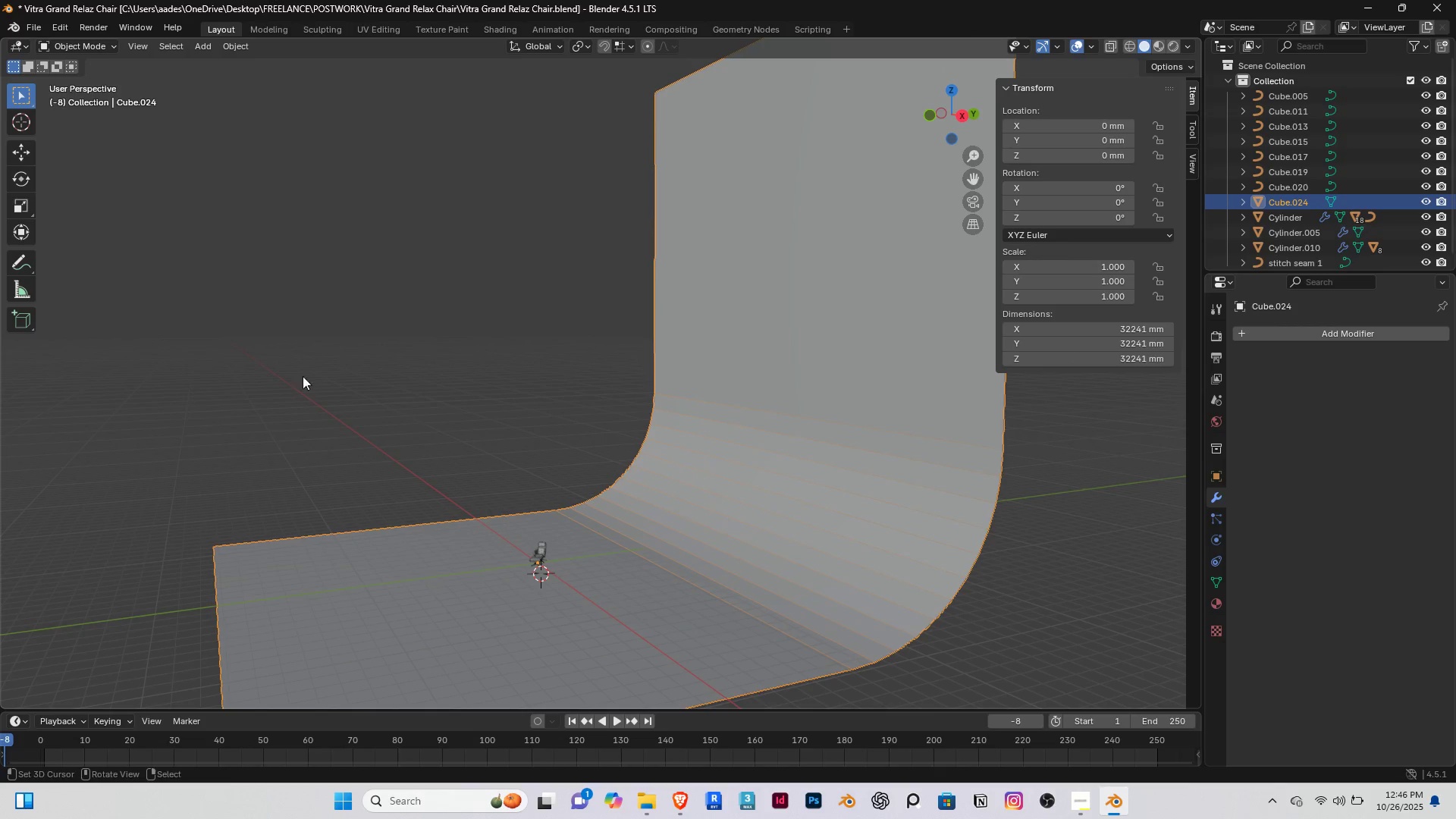 
key(S)
 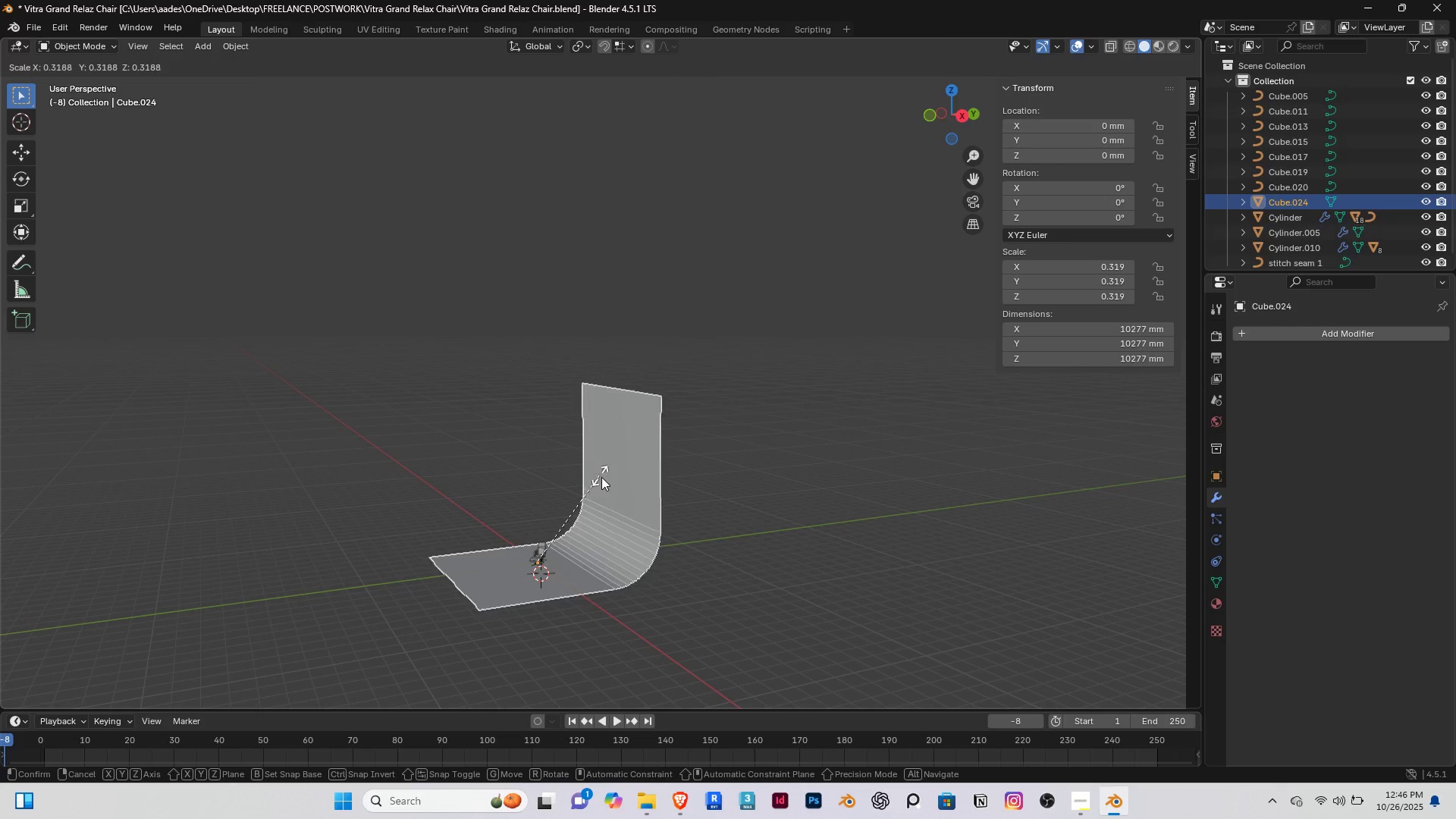 
left_click([595, 488])
 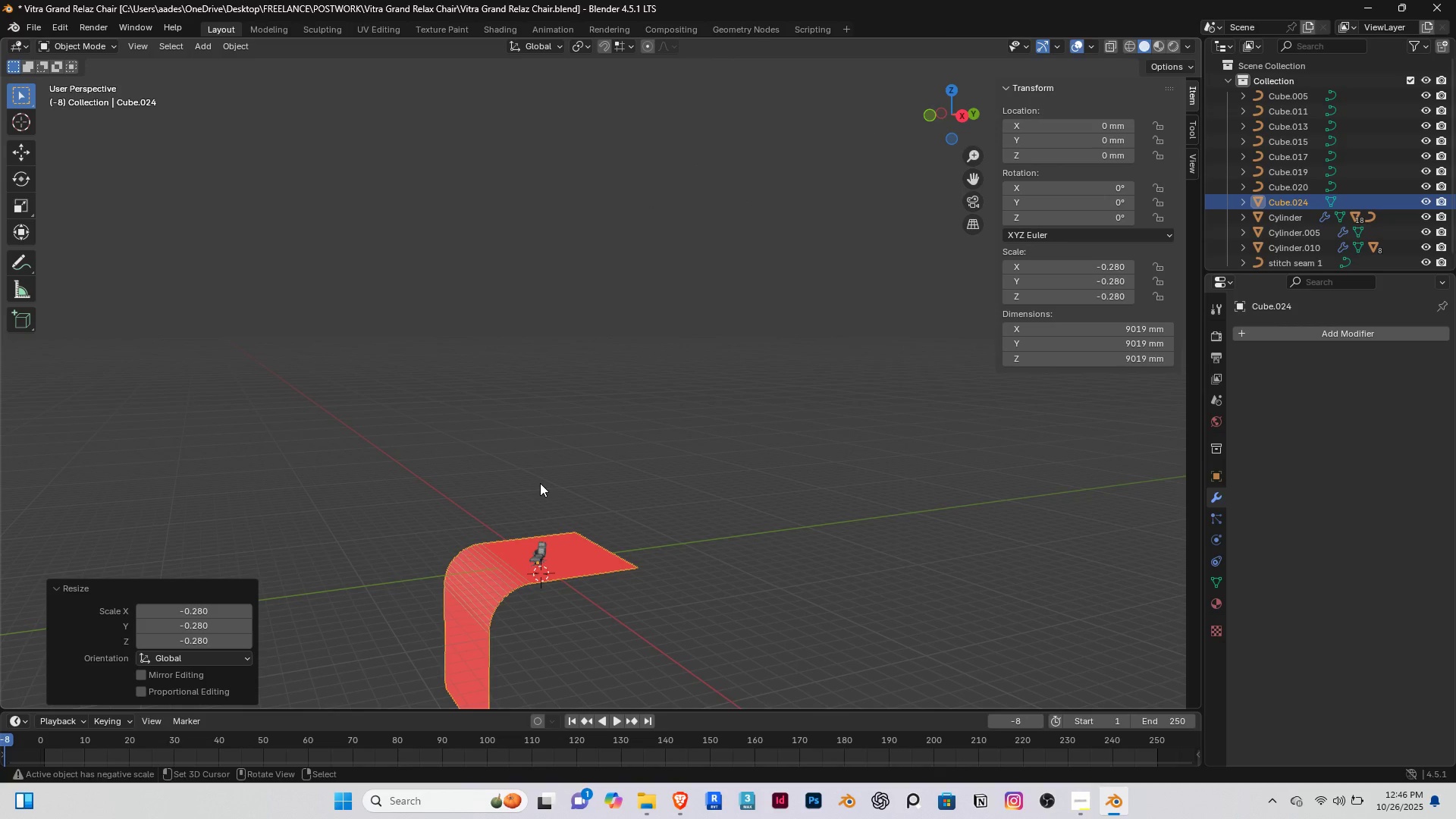 
key(Control+ControlLeft)
 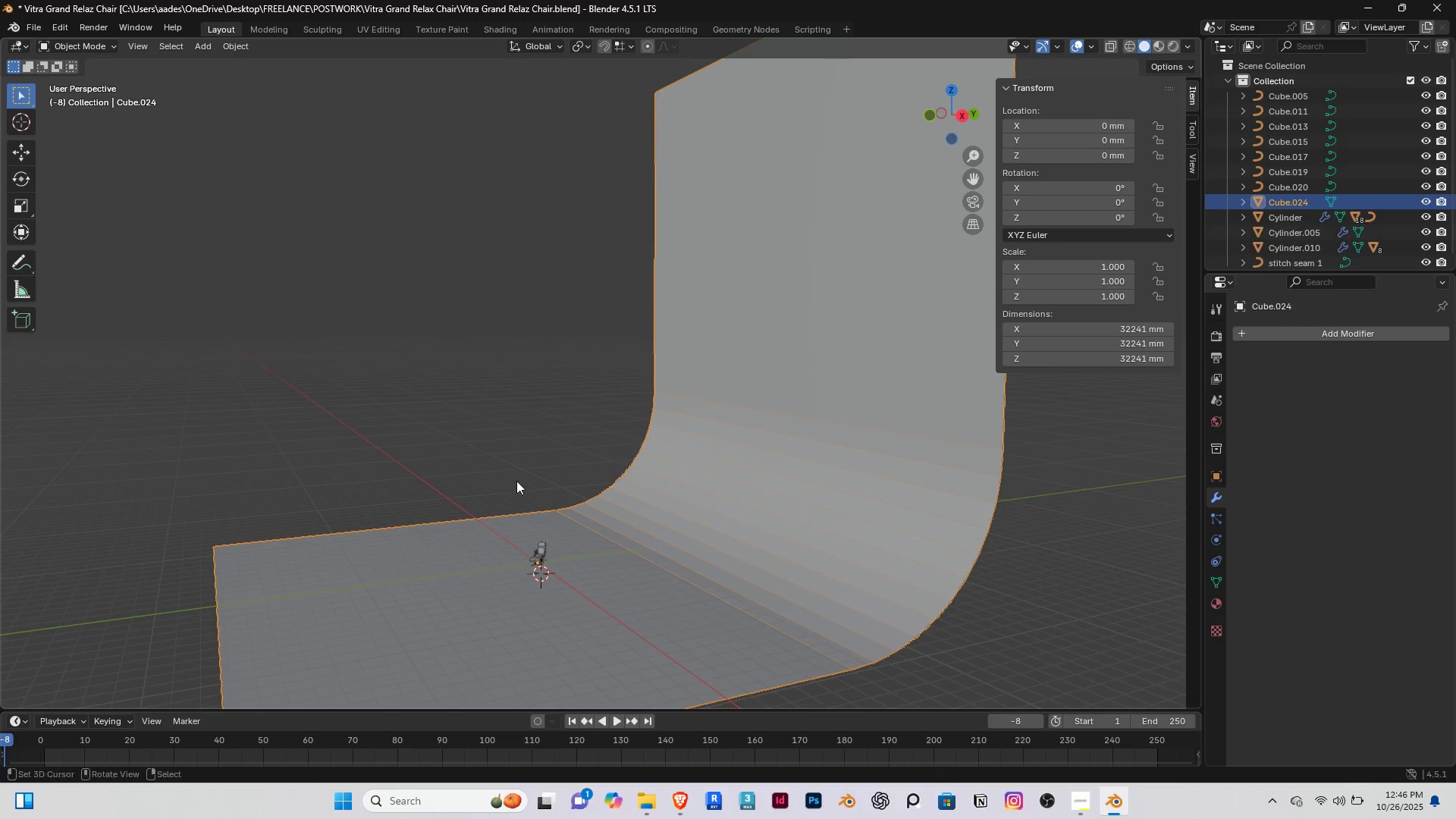 
key(Control+Z)
 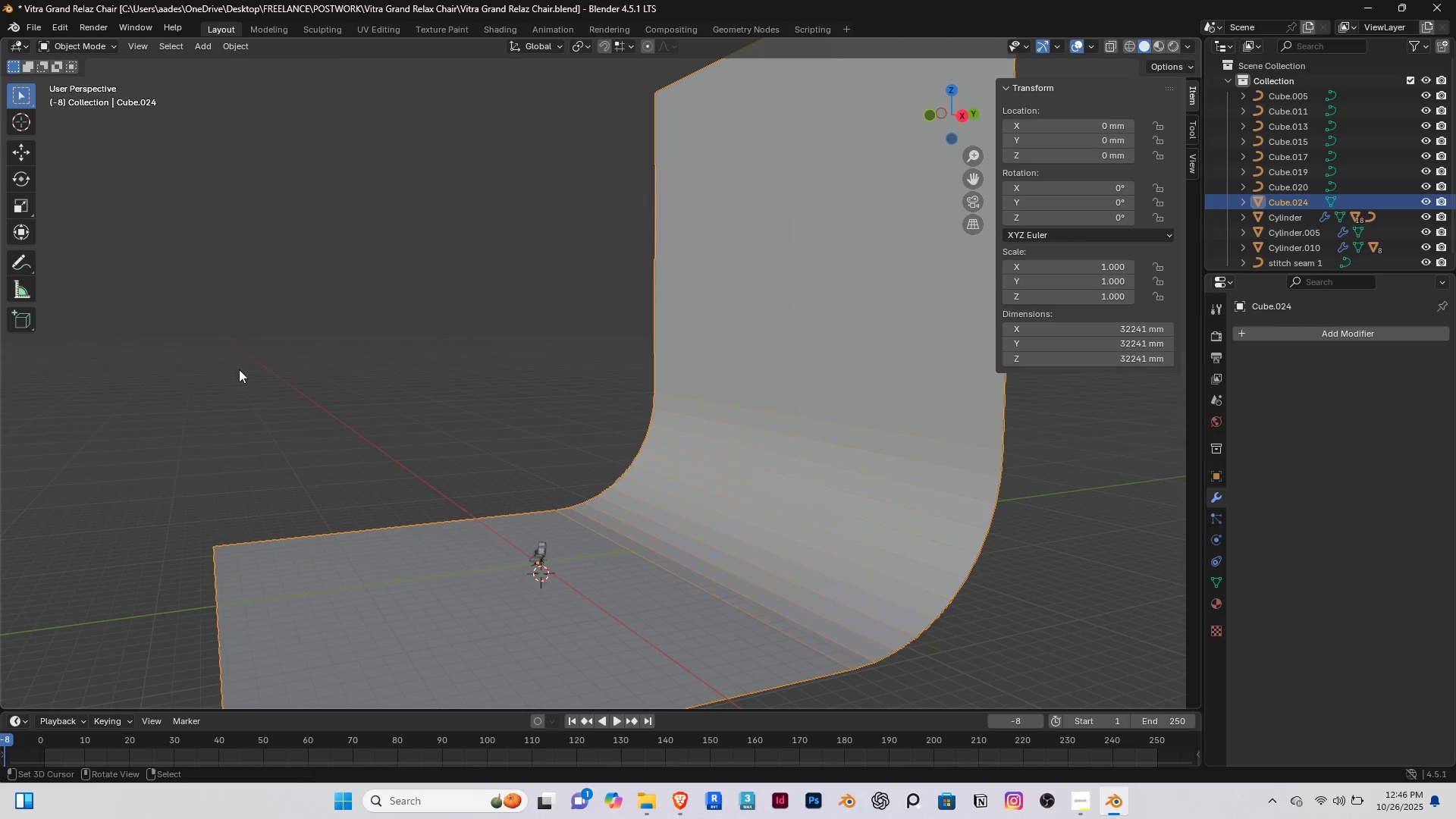 
key(S)
 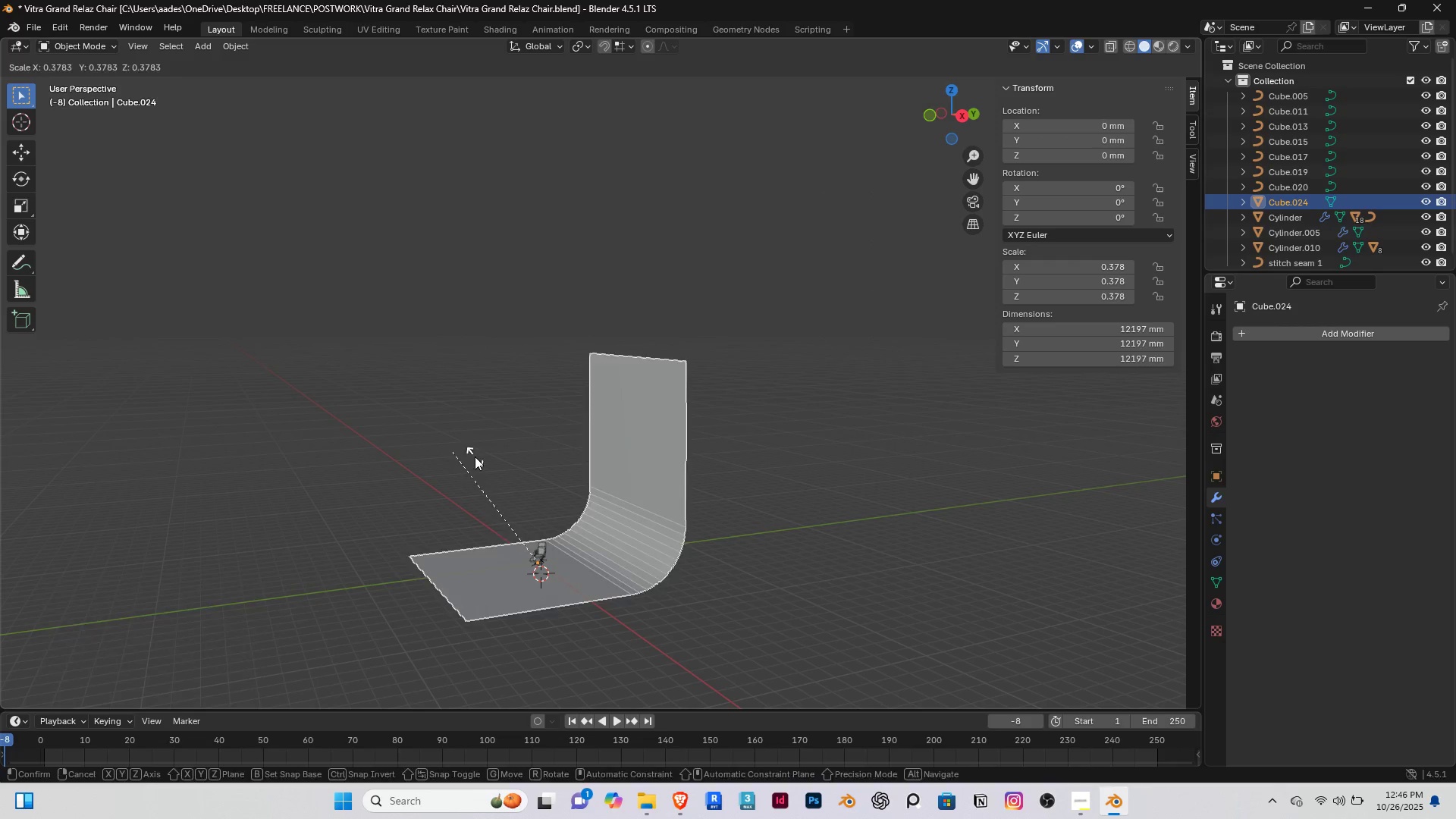 
left_click([475, 457])
 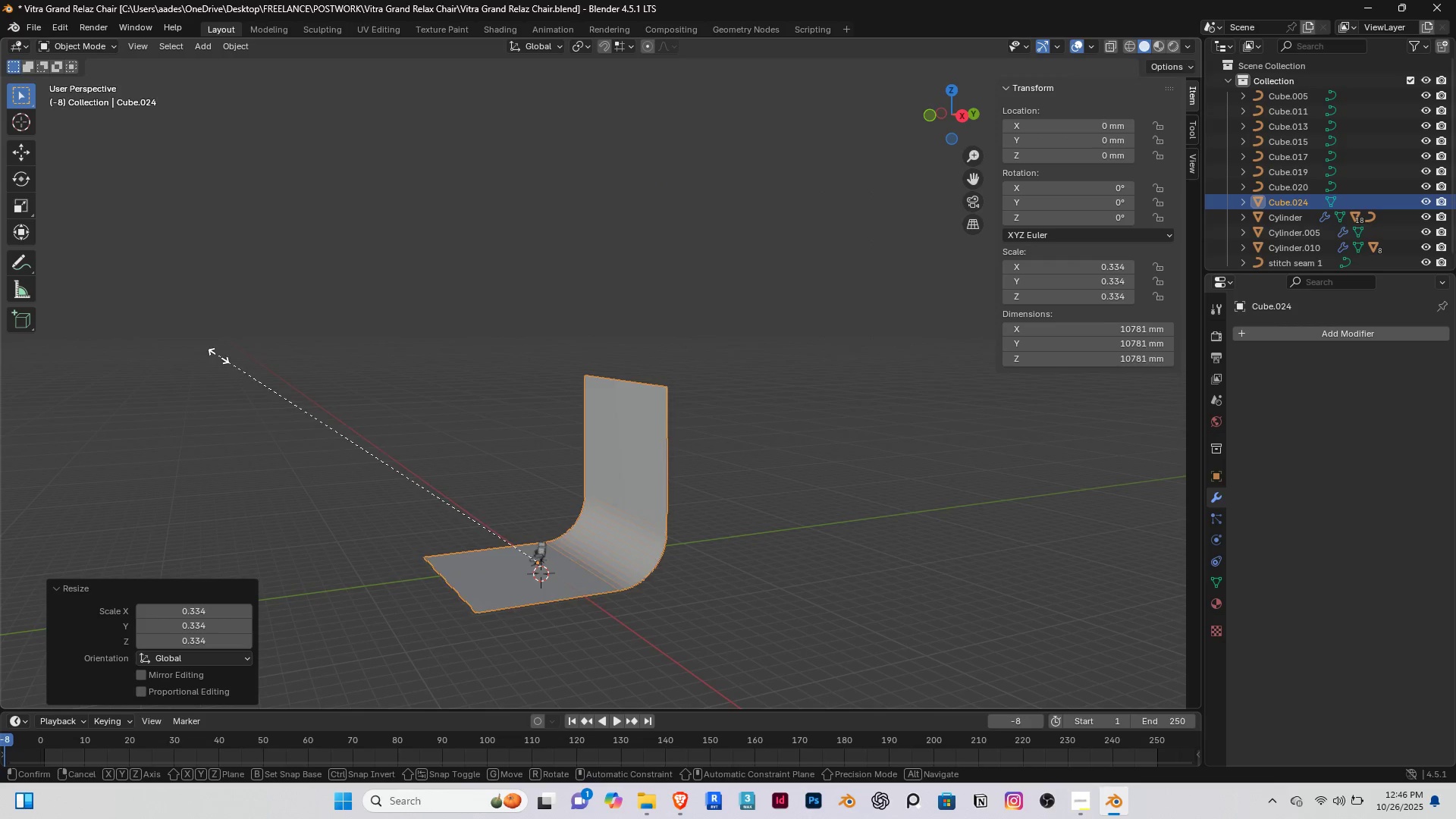 
key(S)
 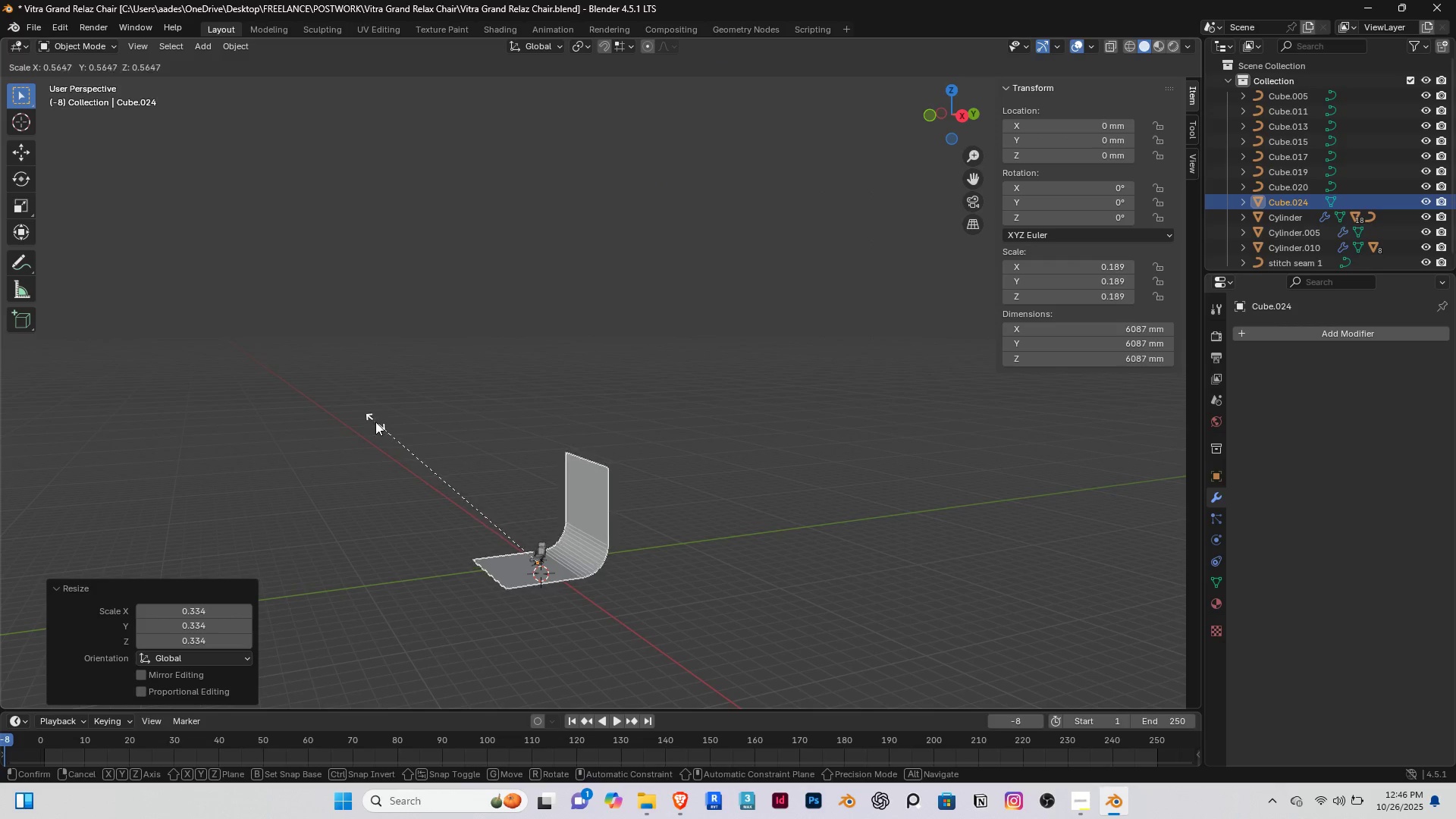 
left_click([375, 422])
 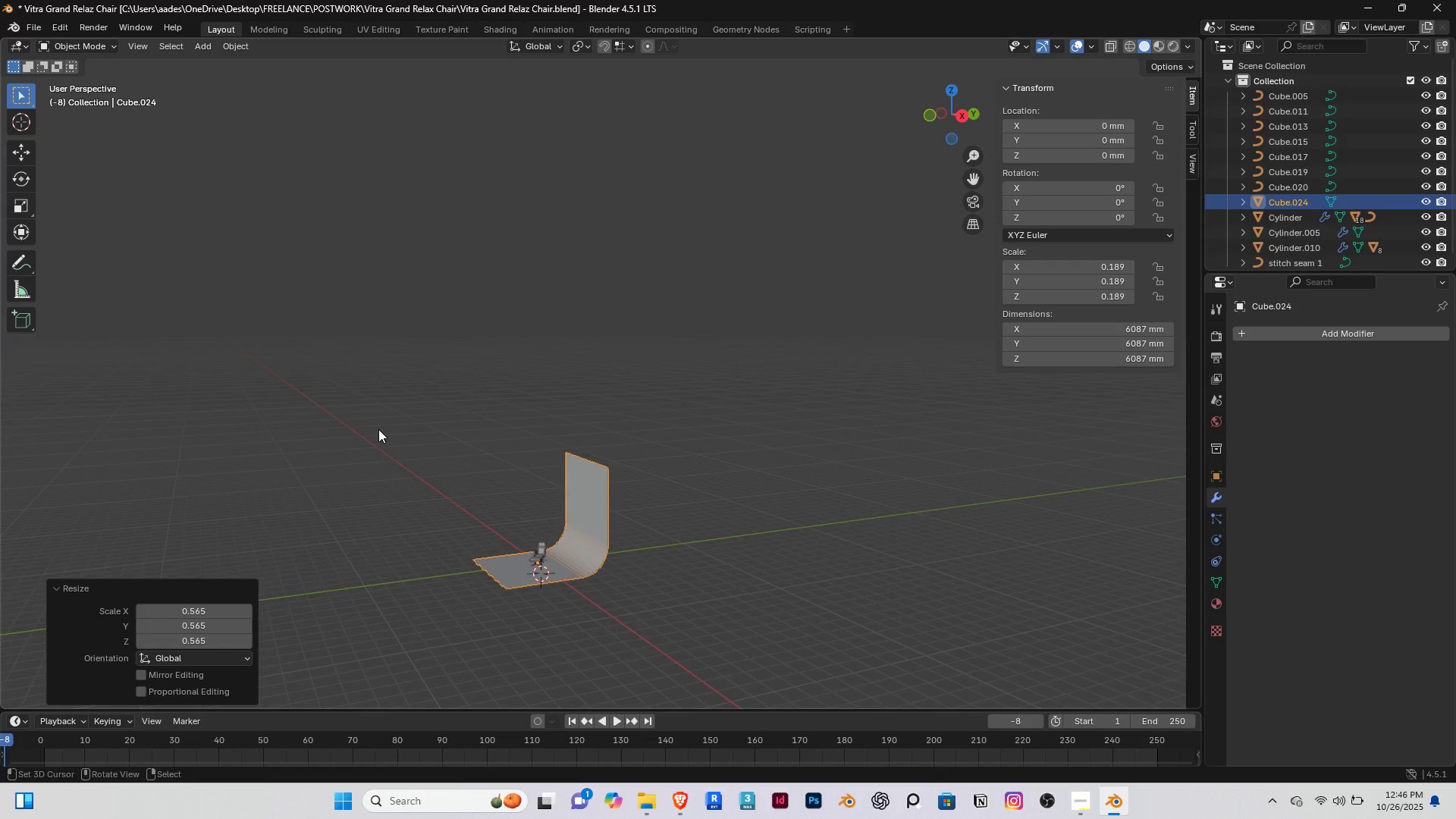 
key(End)
 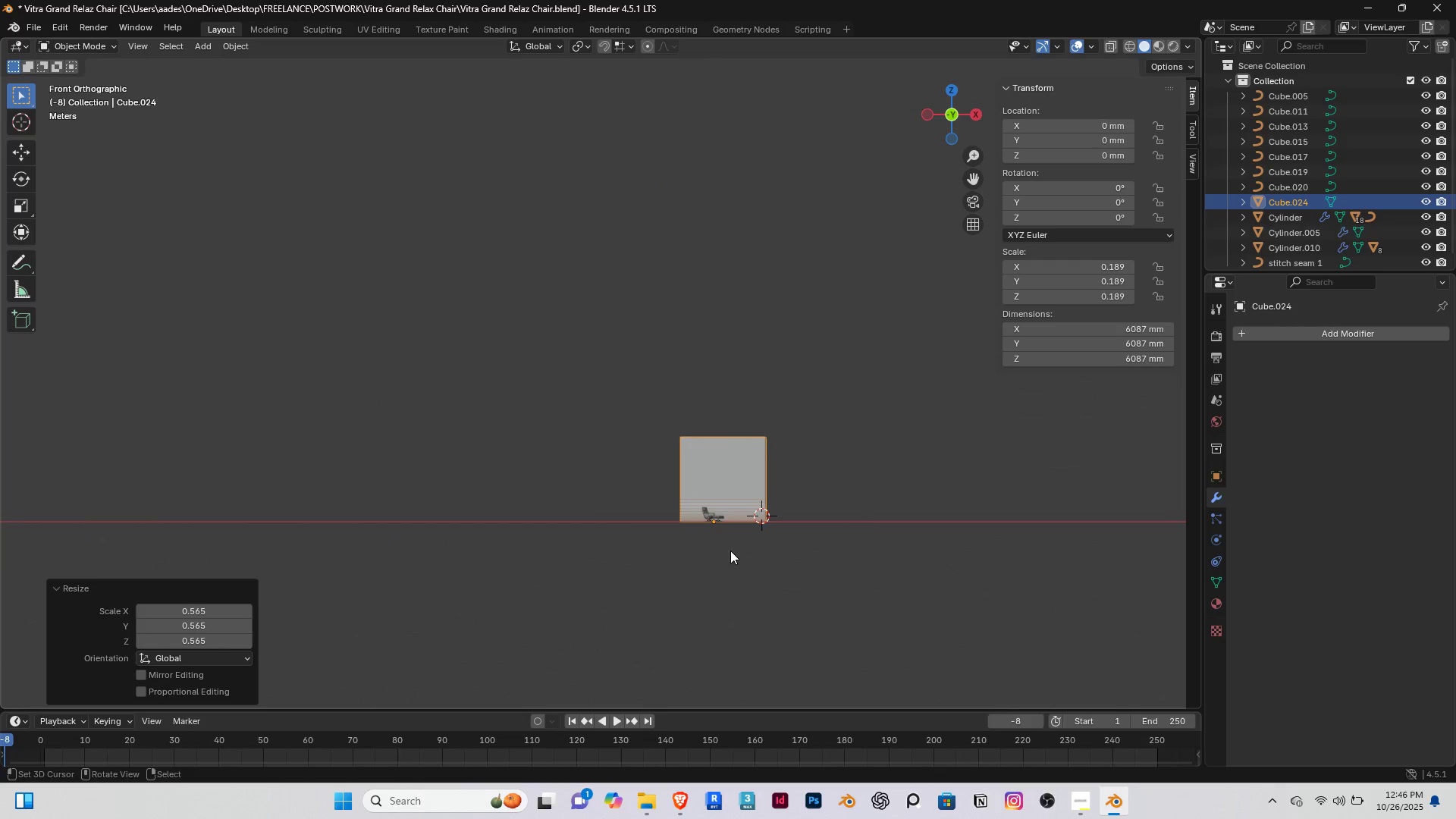 
scroll: coordinate [735, 551], scroll_direction: up, amount: 5.0
 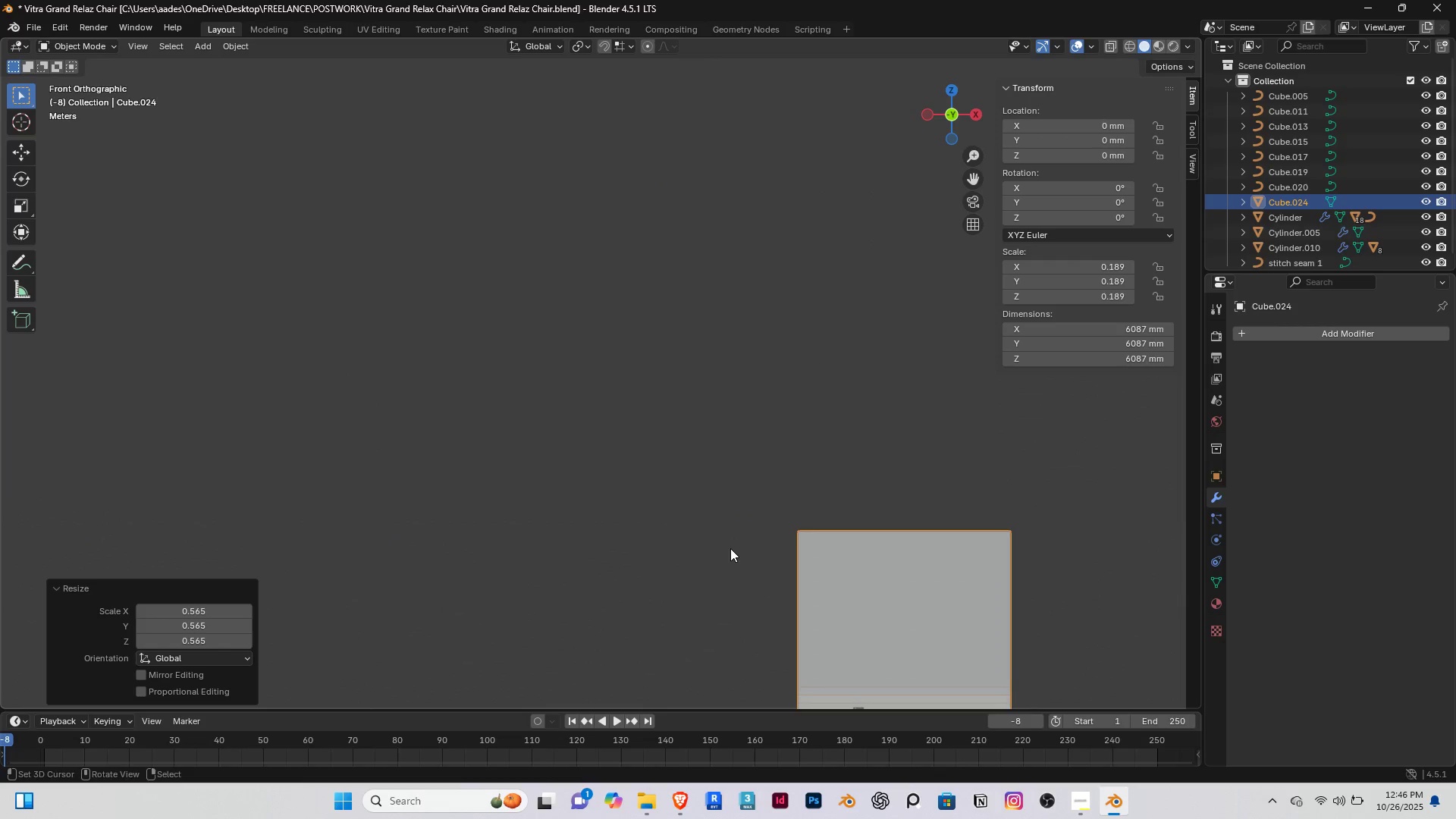 
scroll: coordinate [572, 564], scroll_direction: down, amount: 5.0
 